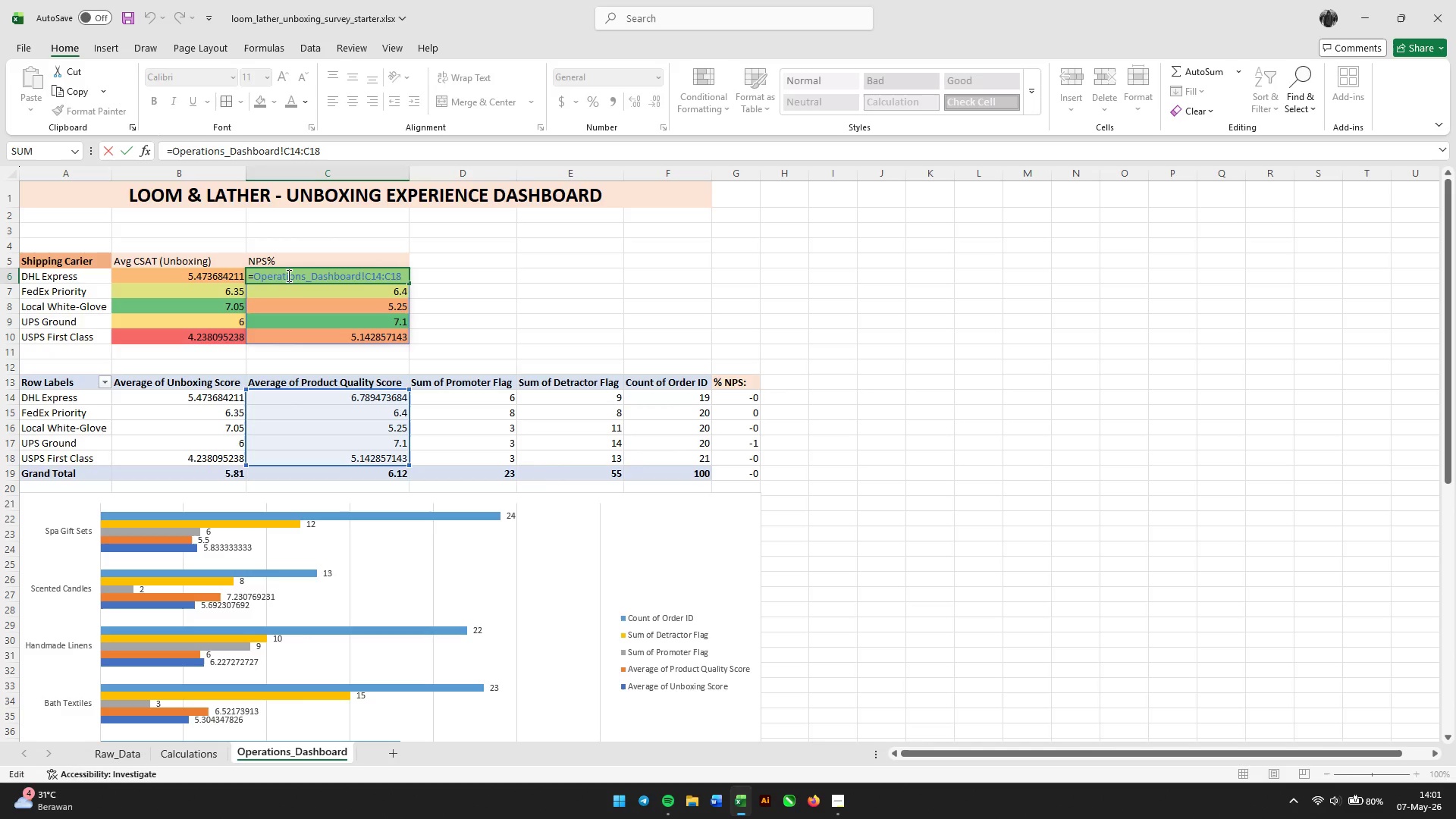 
wait(17.69)
 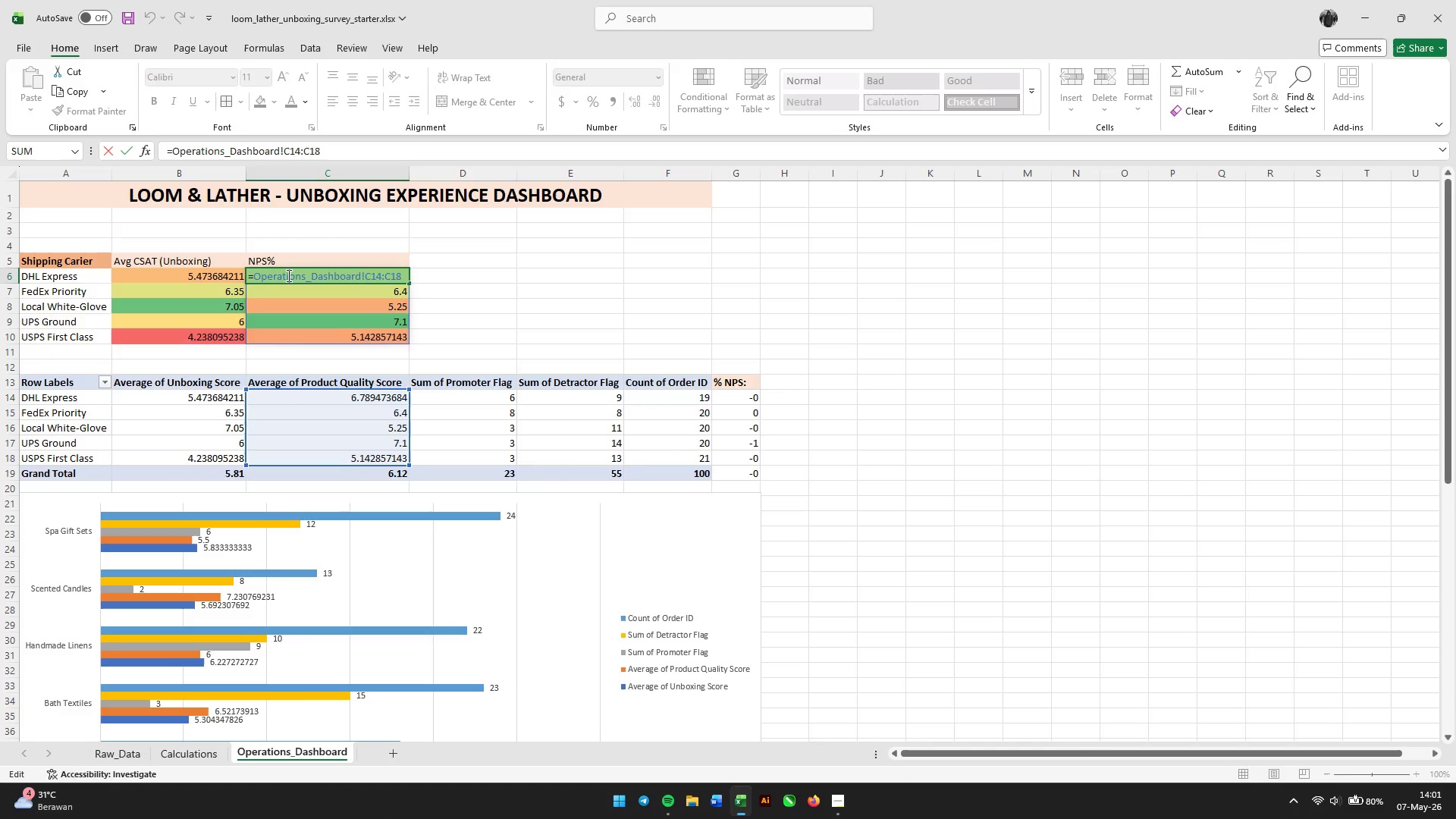 
key(Escape)
 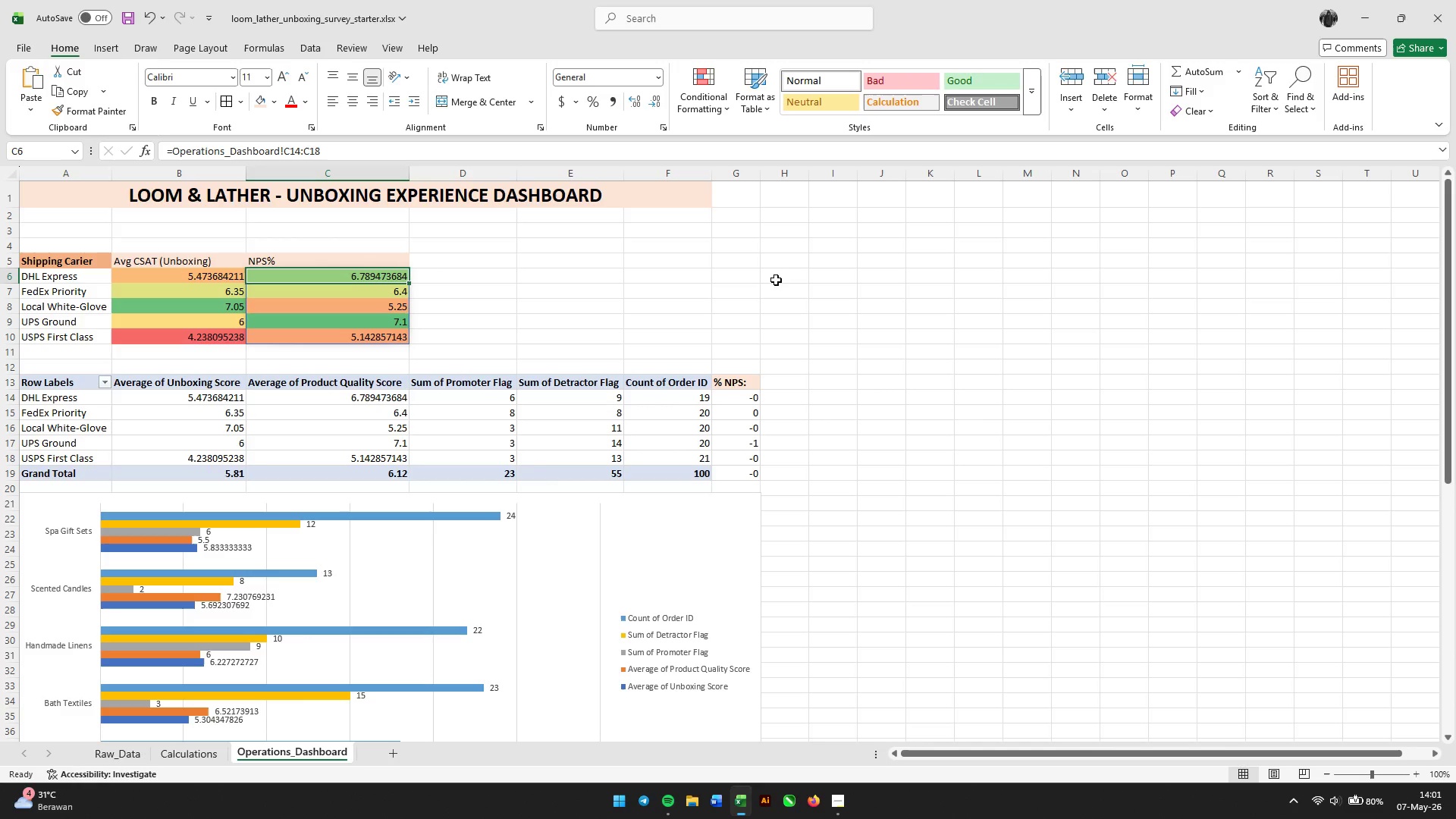 
wait(8.45)
 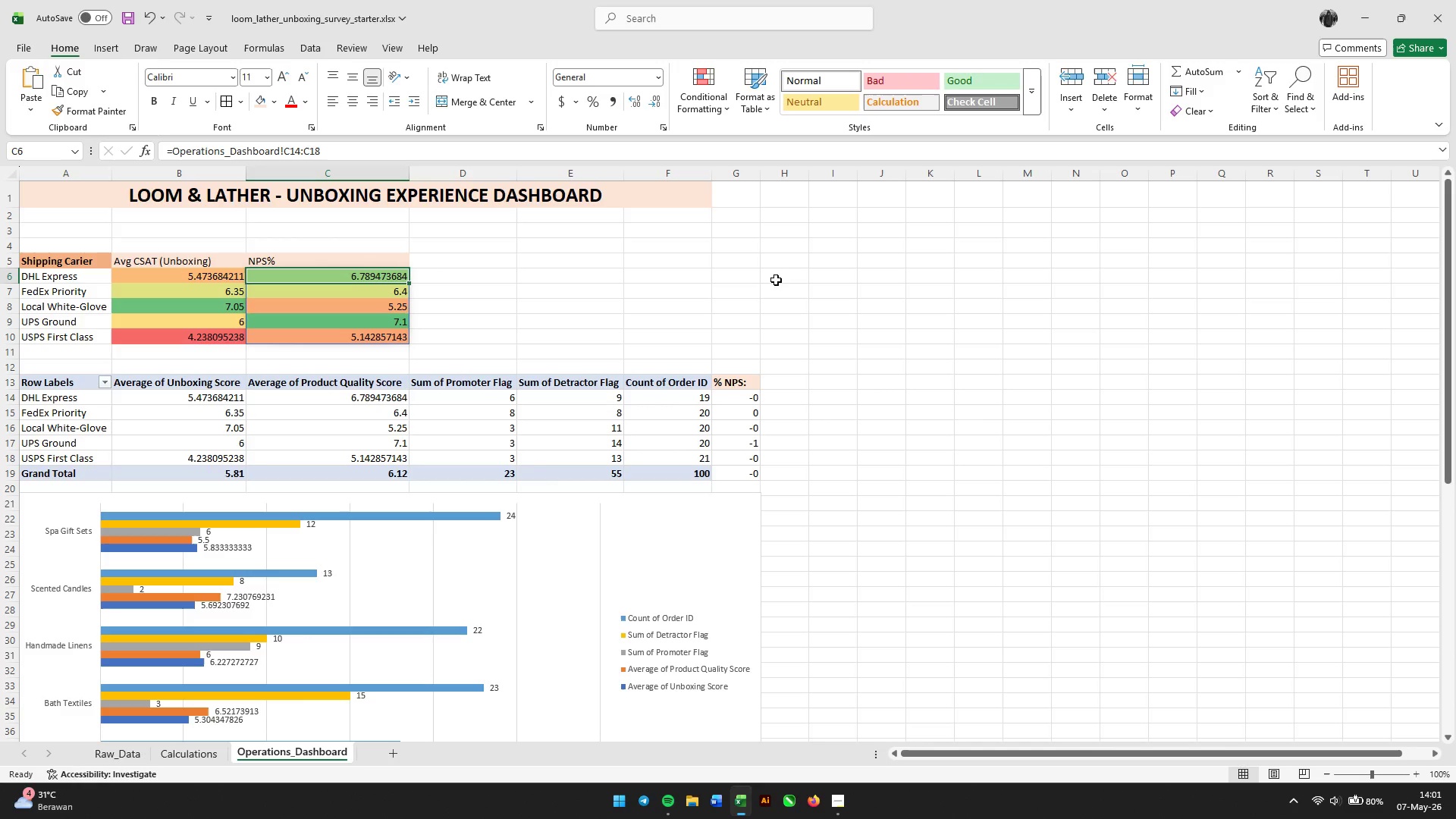 
double_click([59, 383])
 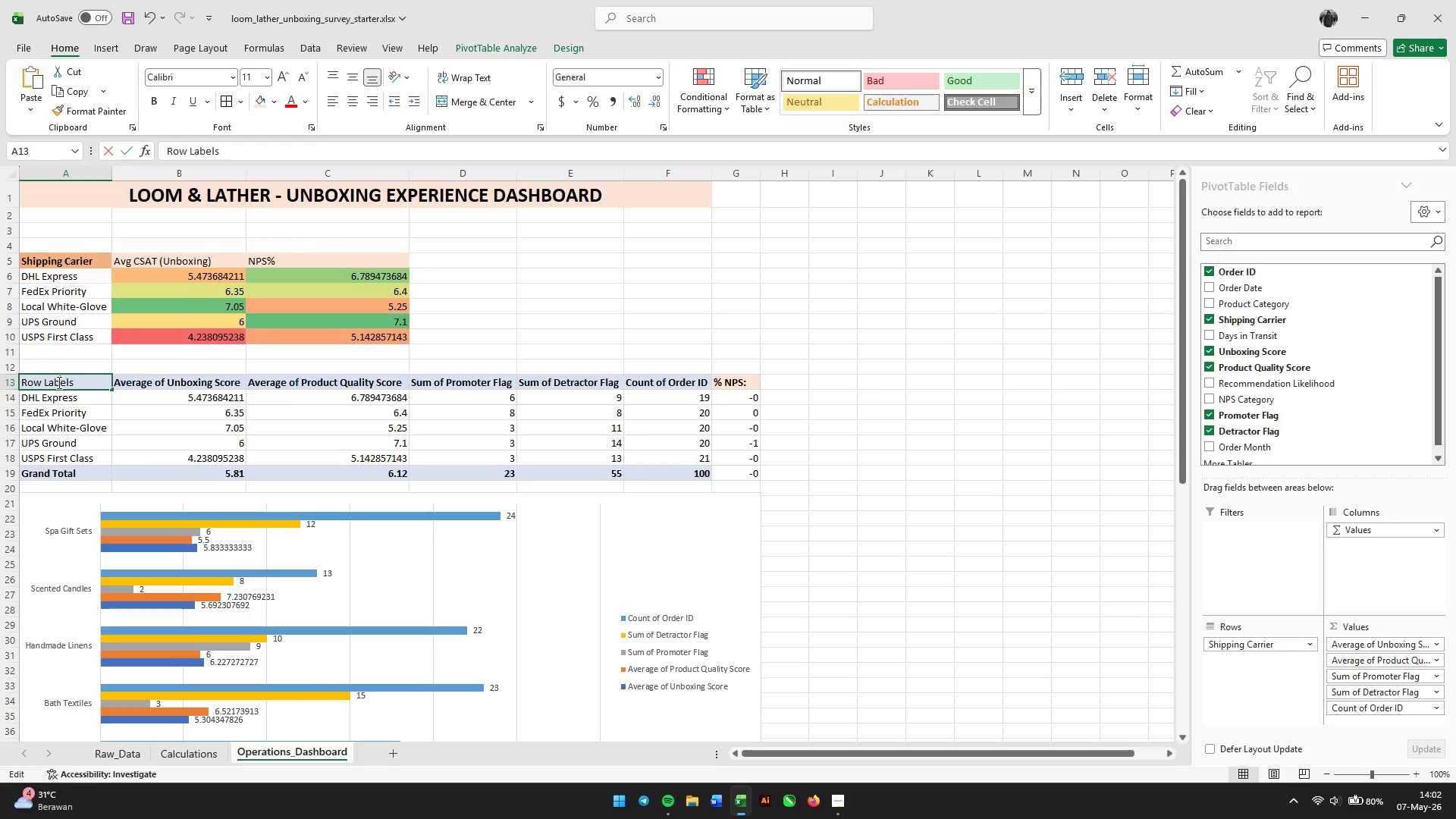 
triple_click([59, 383])
 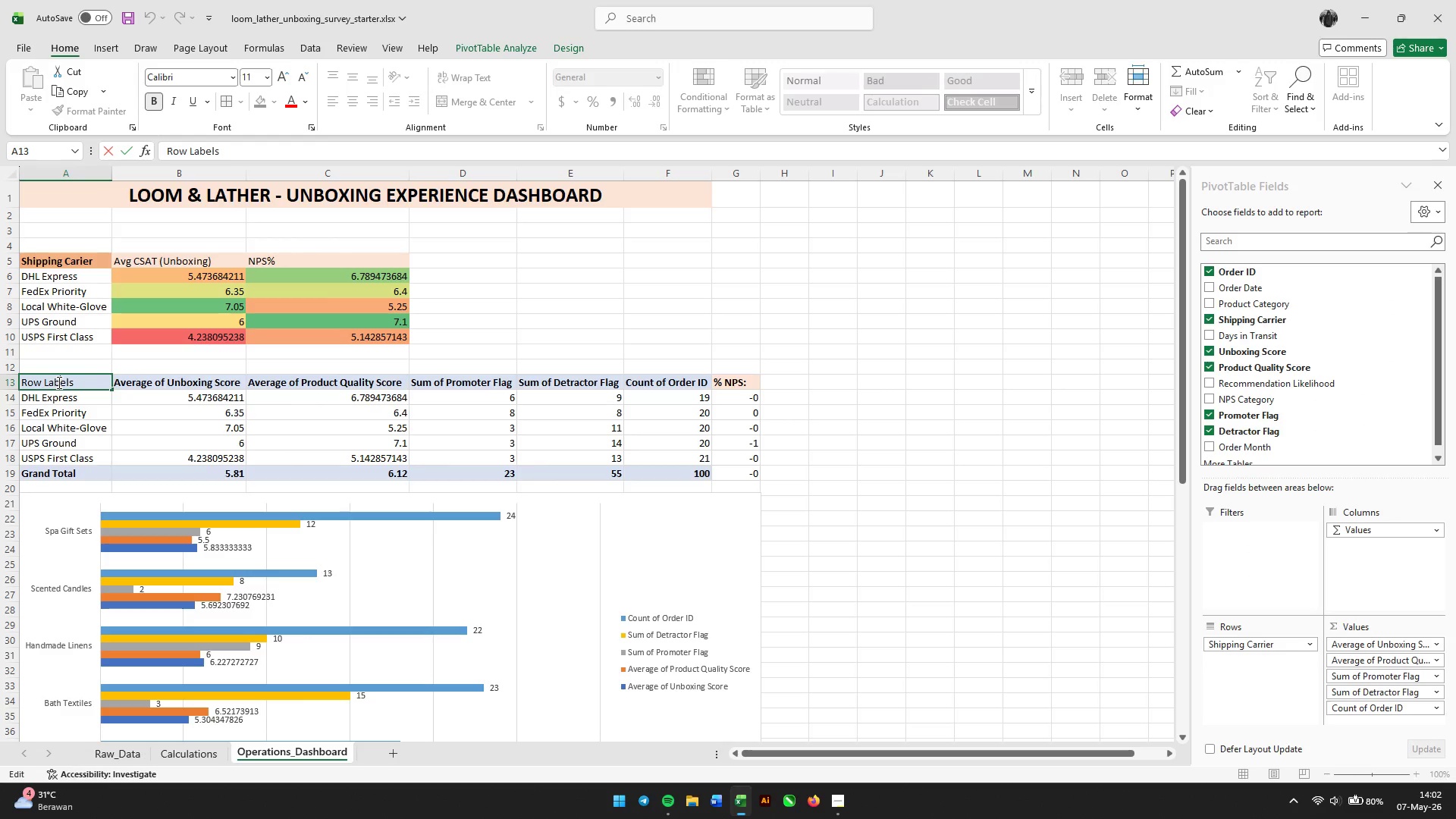 
triple_click([59, 383])
 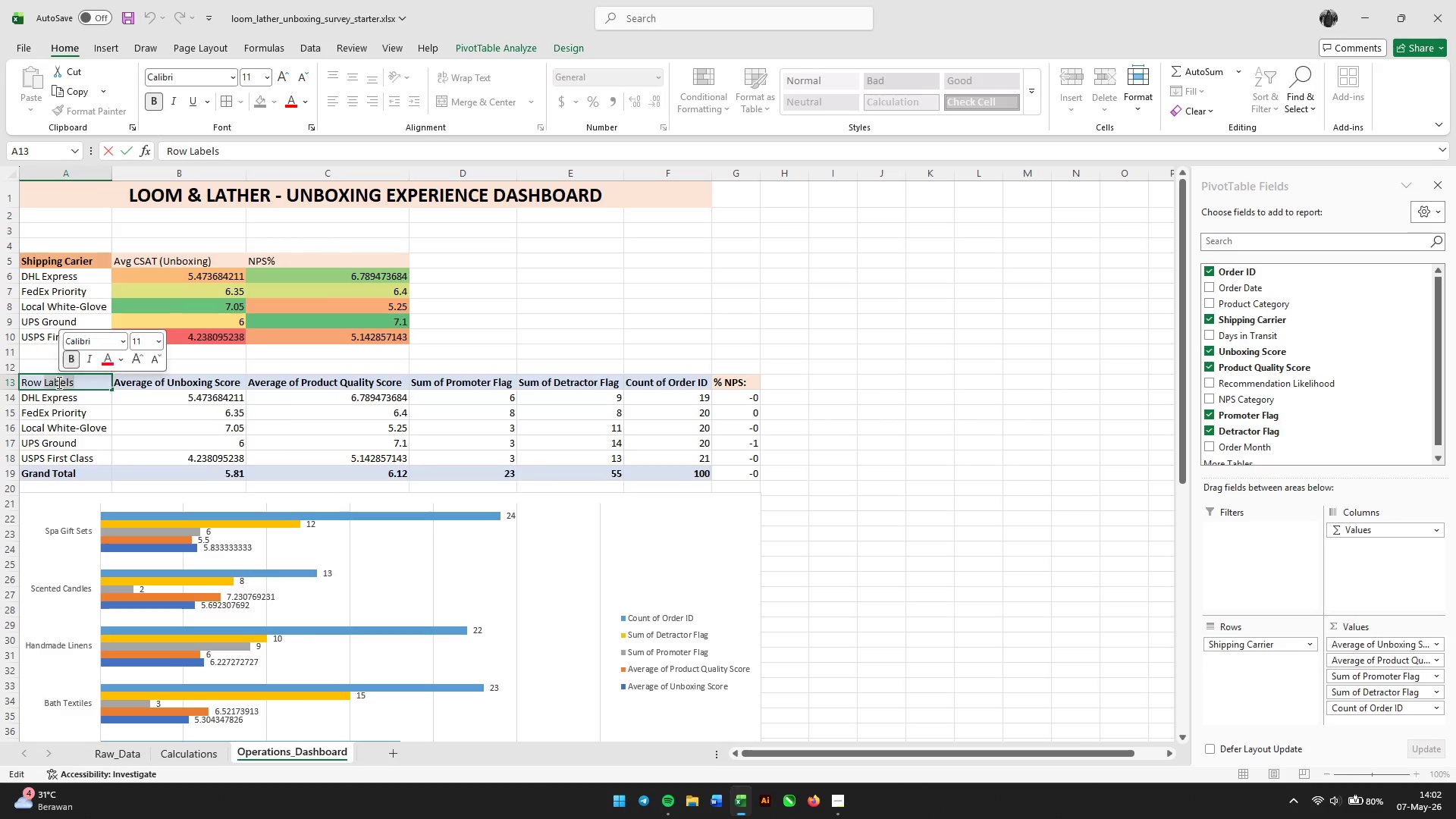 
triple_click([59, 383])
 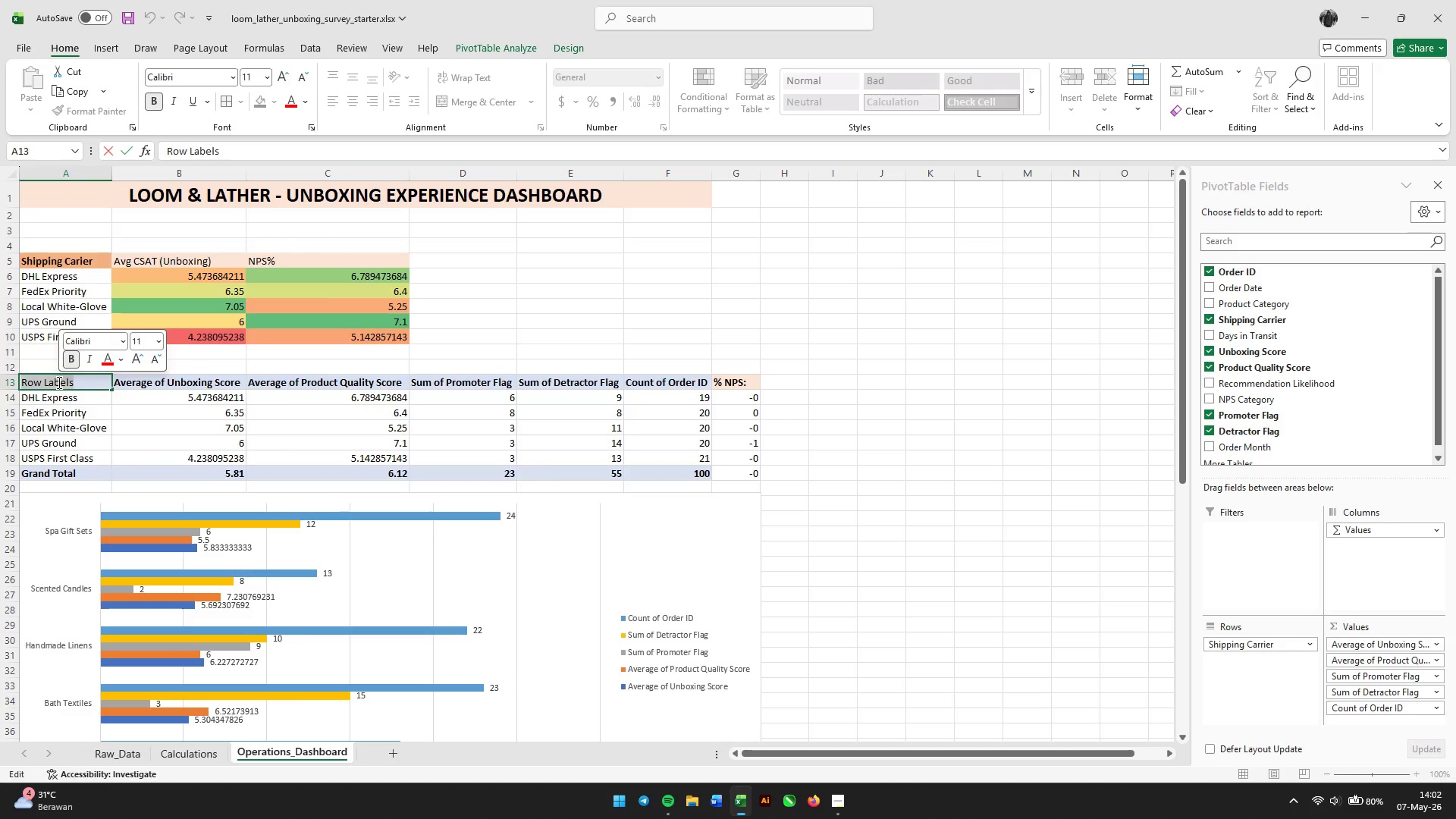 
type(Shipping Carier)
 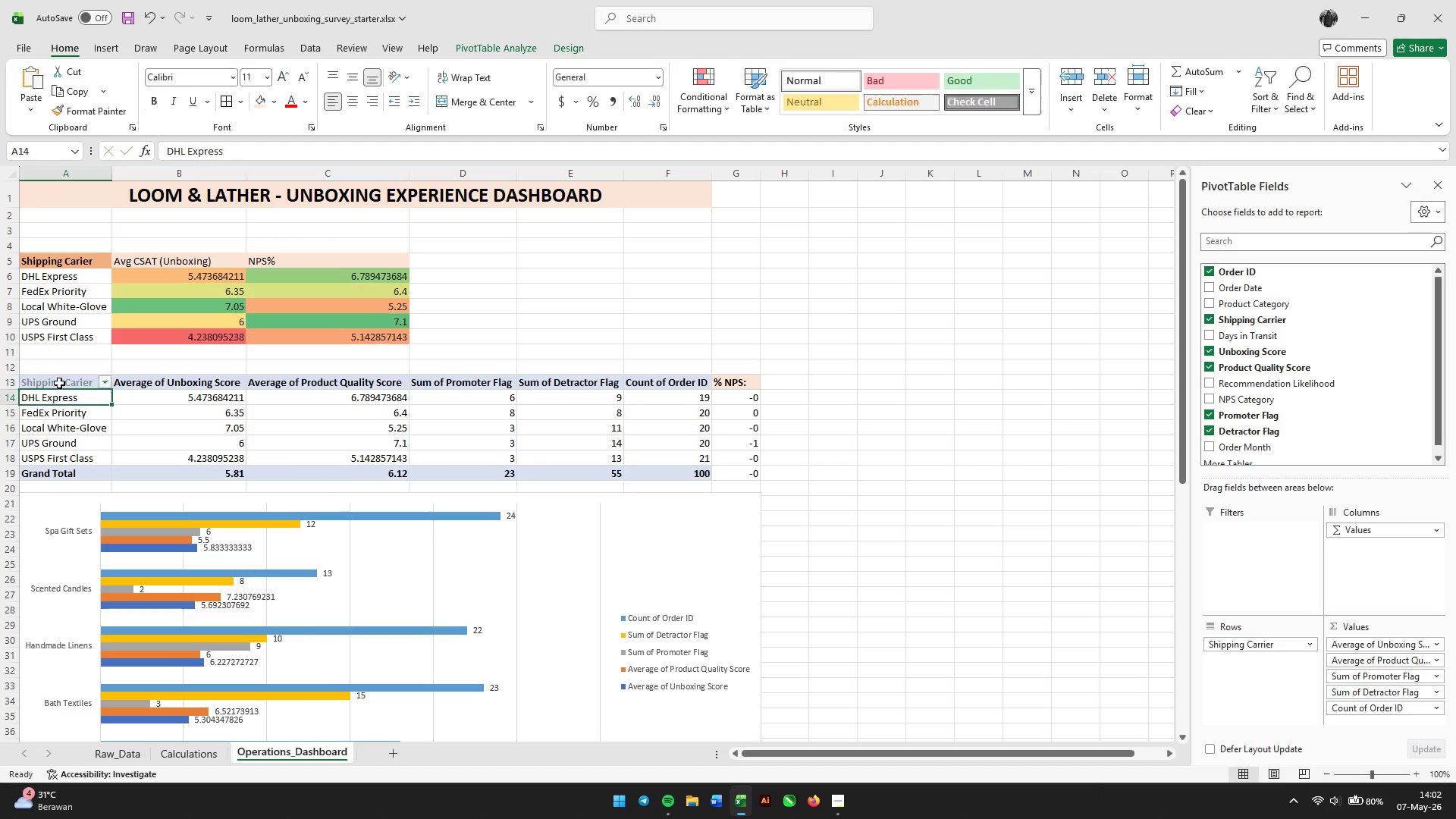 
 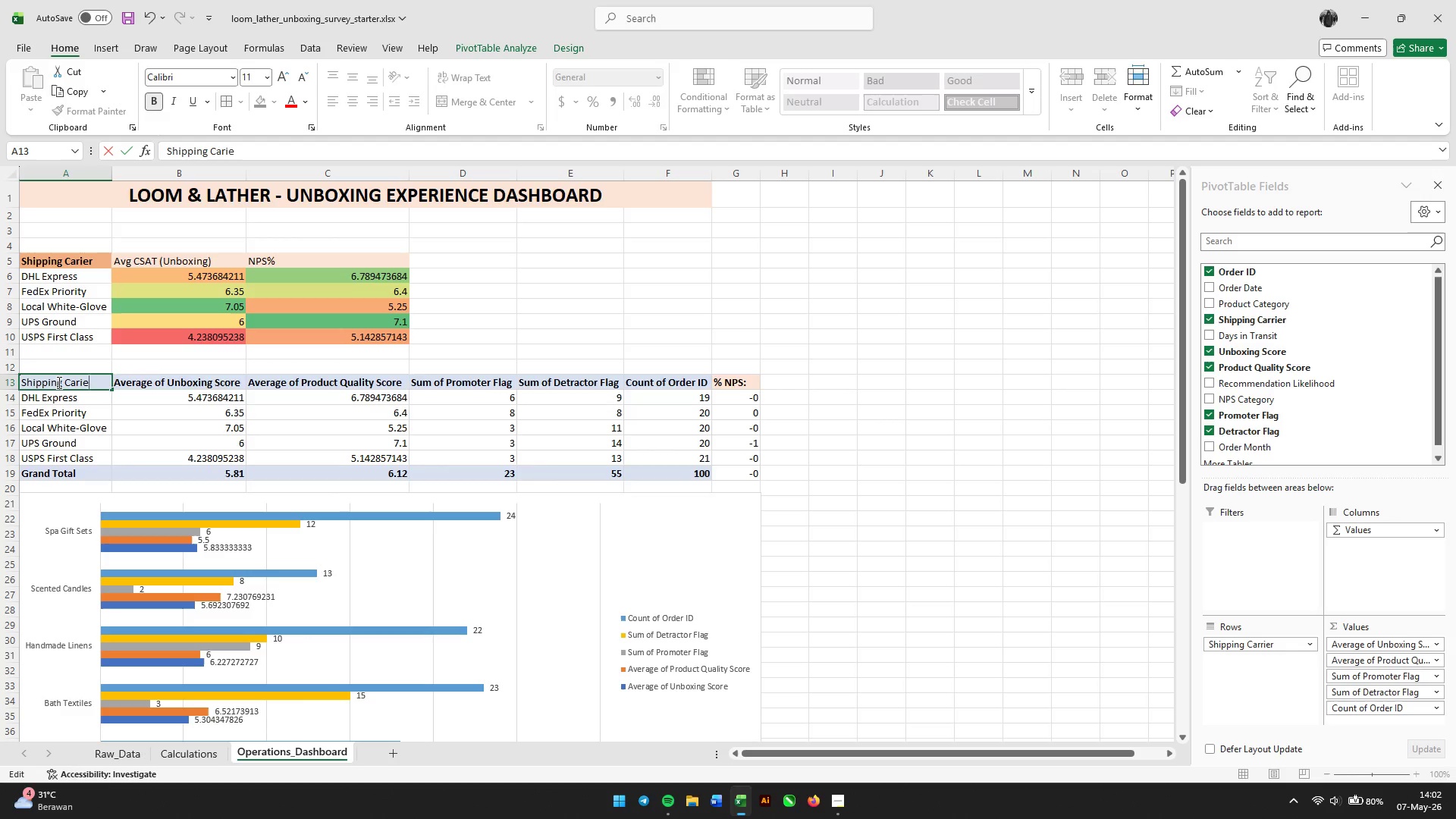 
key(Enter)
 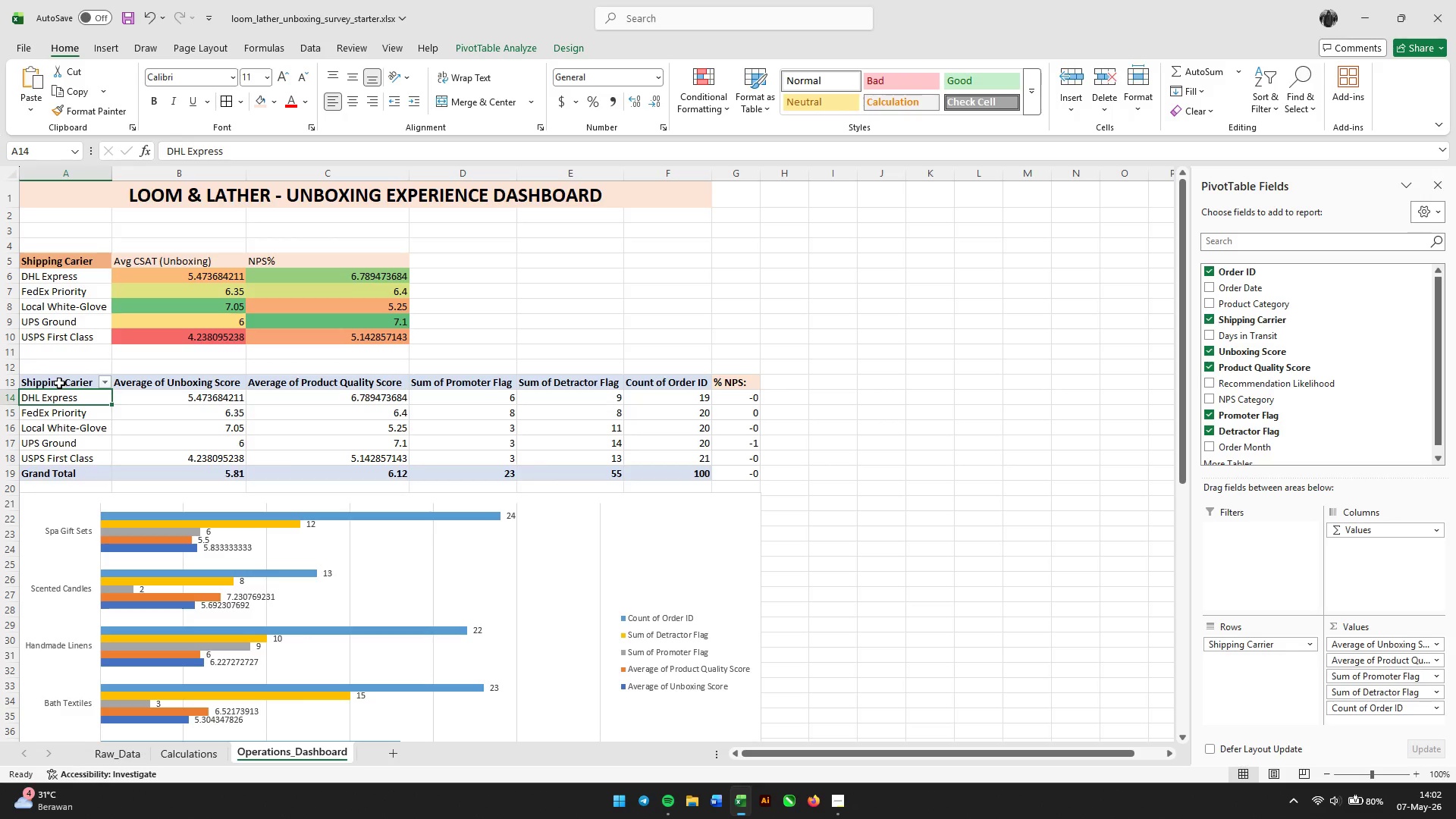 
left_click([59, 383])
 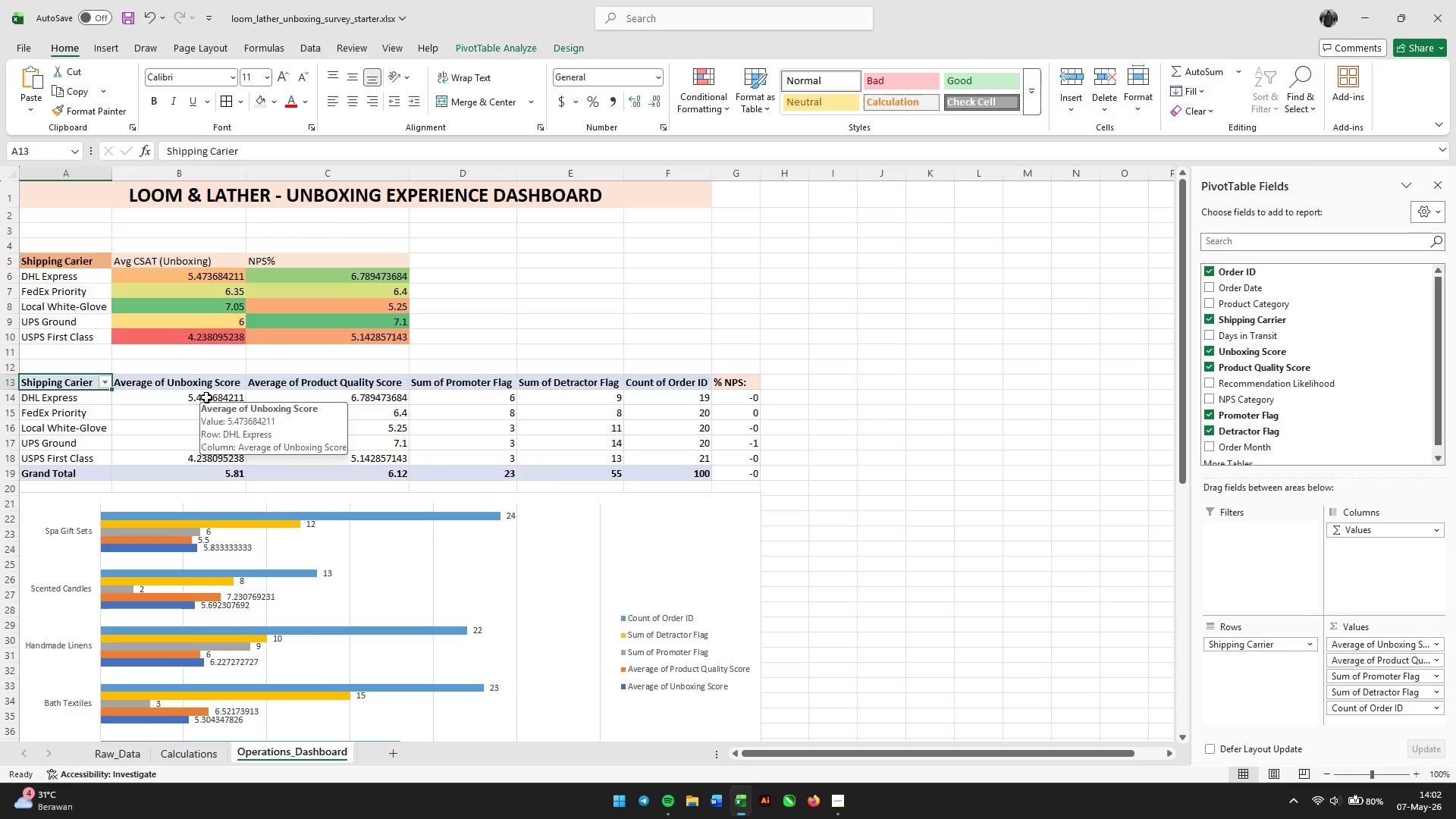 
wait(6.0)
 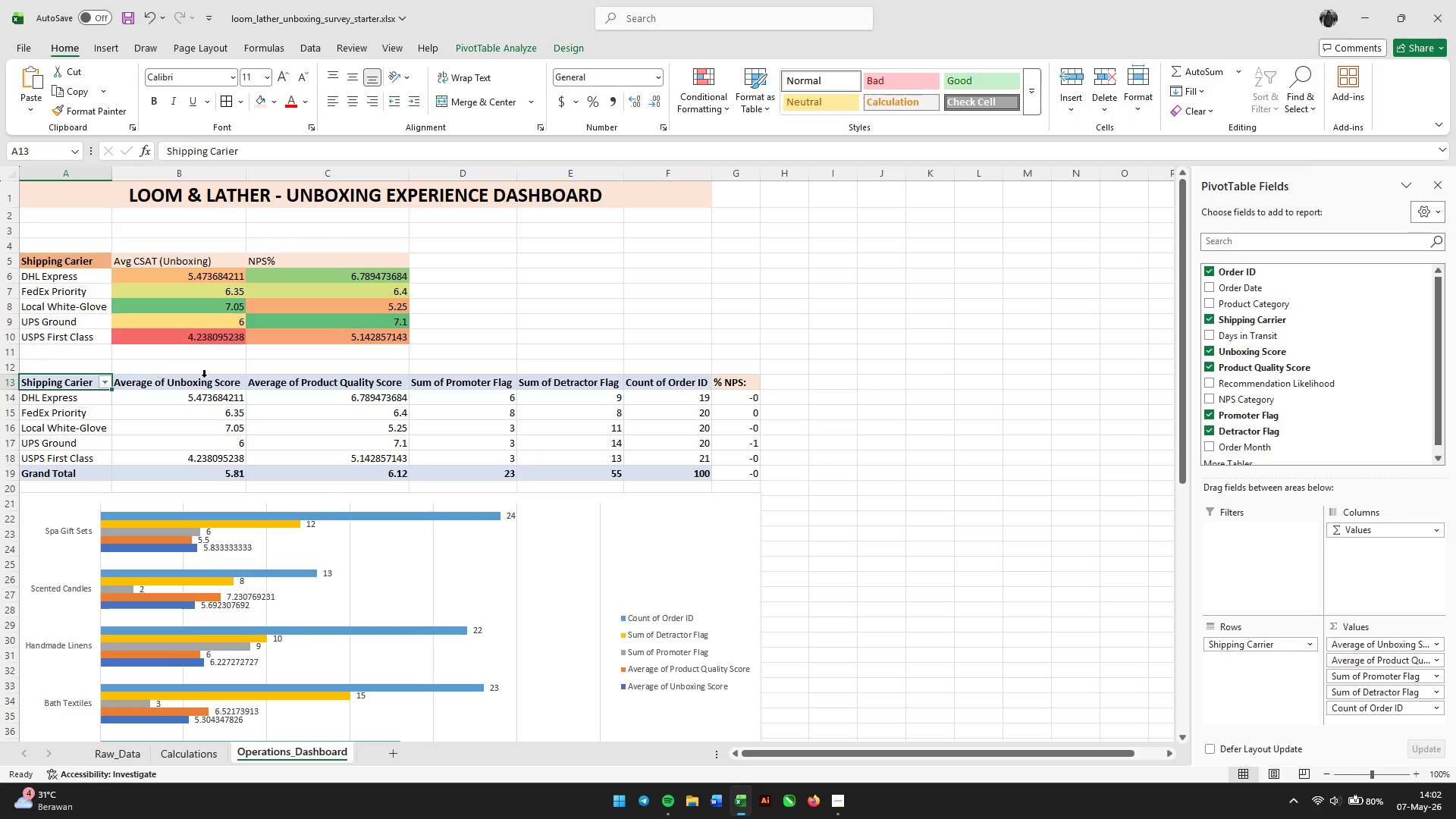 
left_click_drag(start_coordinate=[206, 397], to_coordinate=[201, 458])
 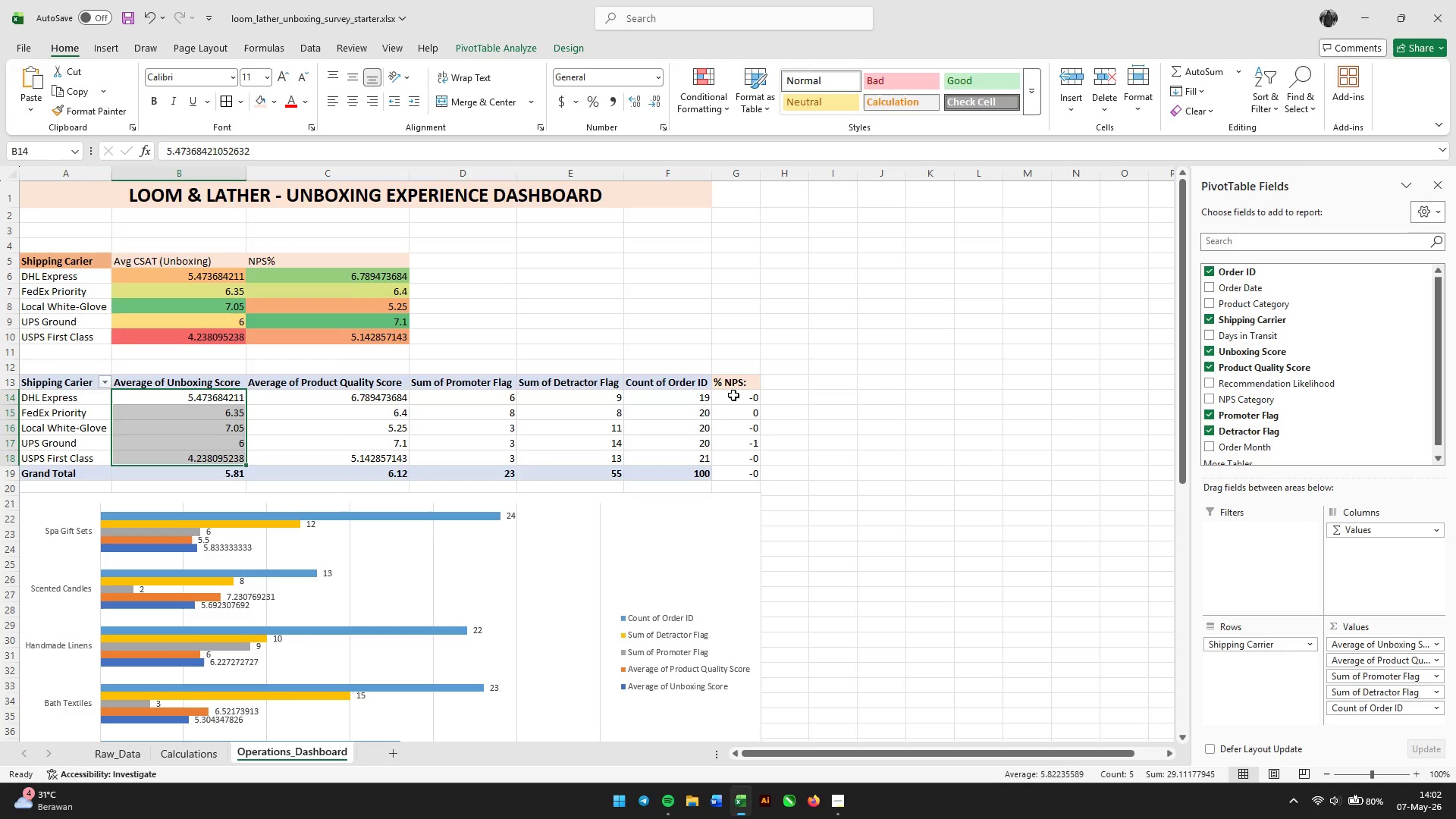 
left_click_drag(start_coordinate=[733, 395], to_coordinate=[732, 469])
 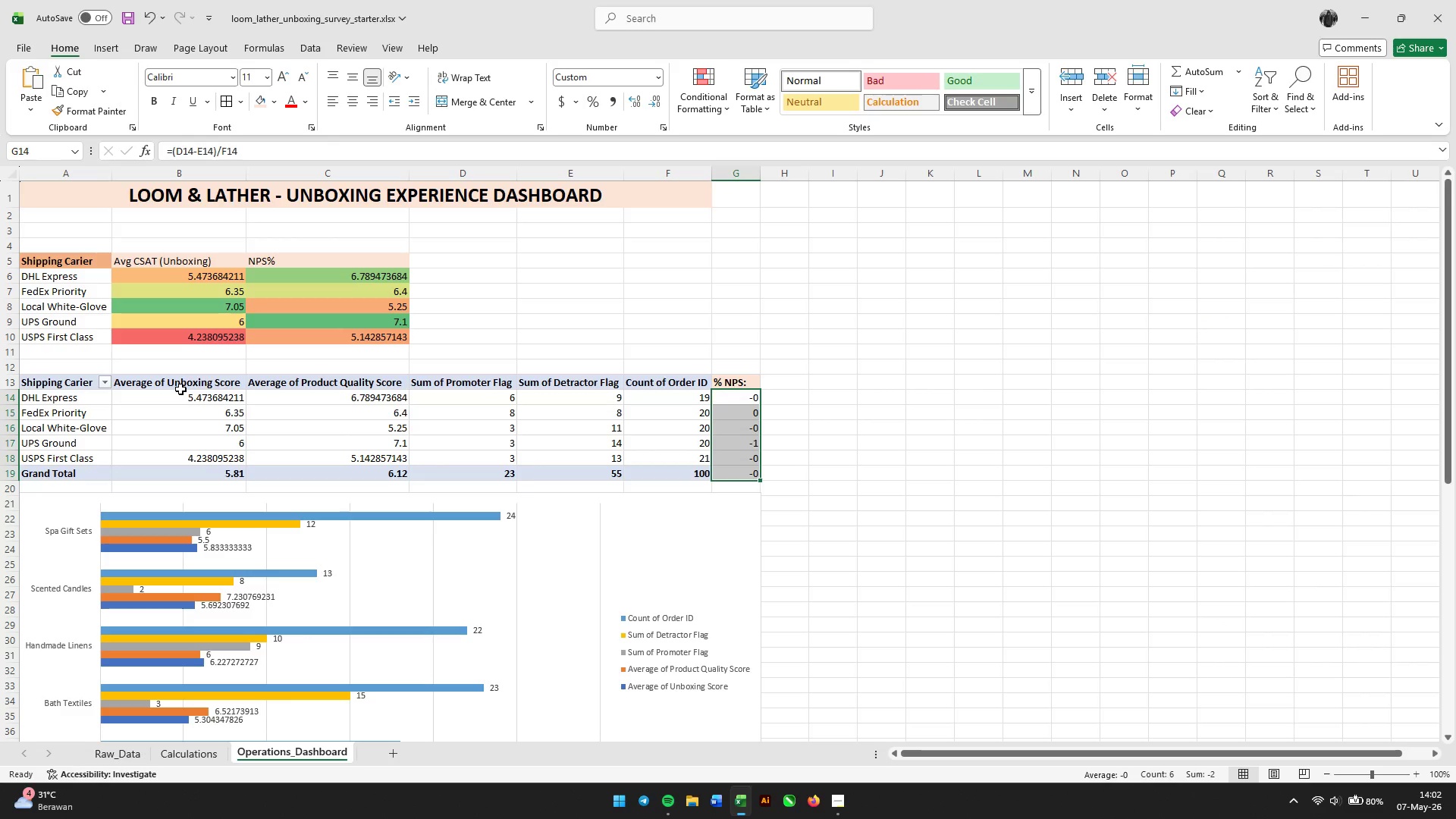 
hold_key(key=ControlLeft, duration=1.41)
 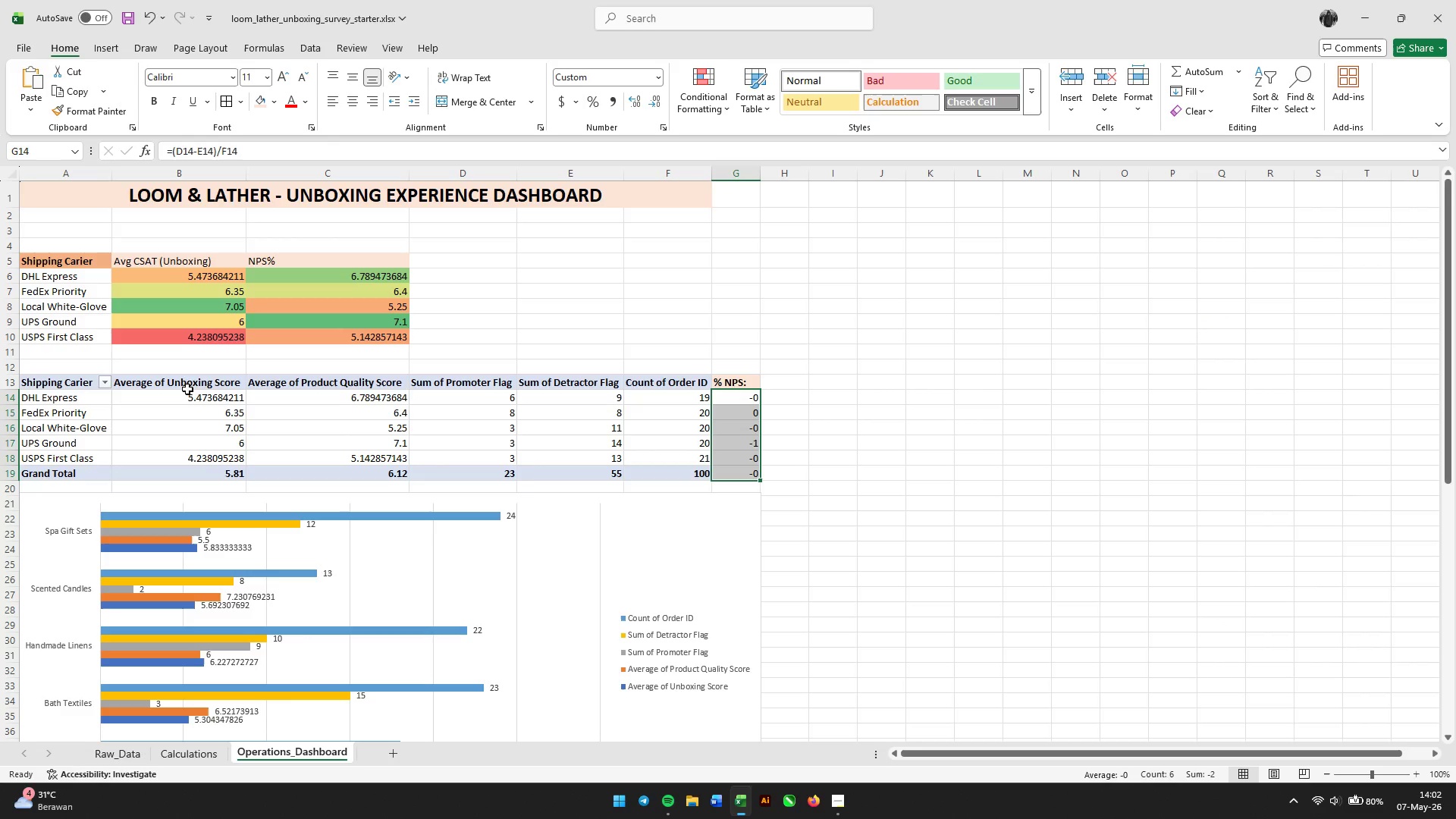 
hold_key(key=ShiftLeft, duration=0.88)
left_click([196, 394])
 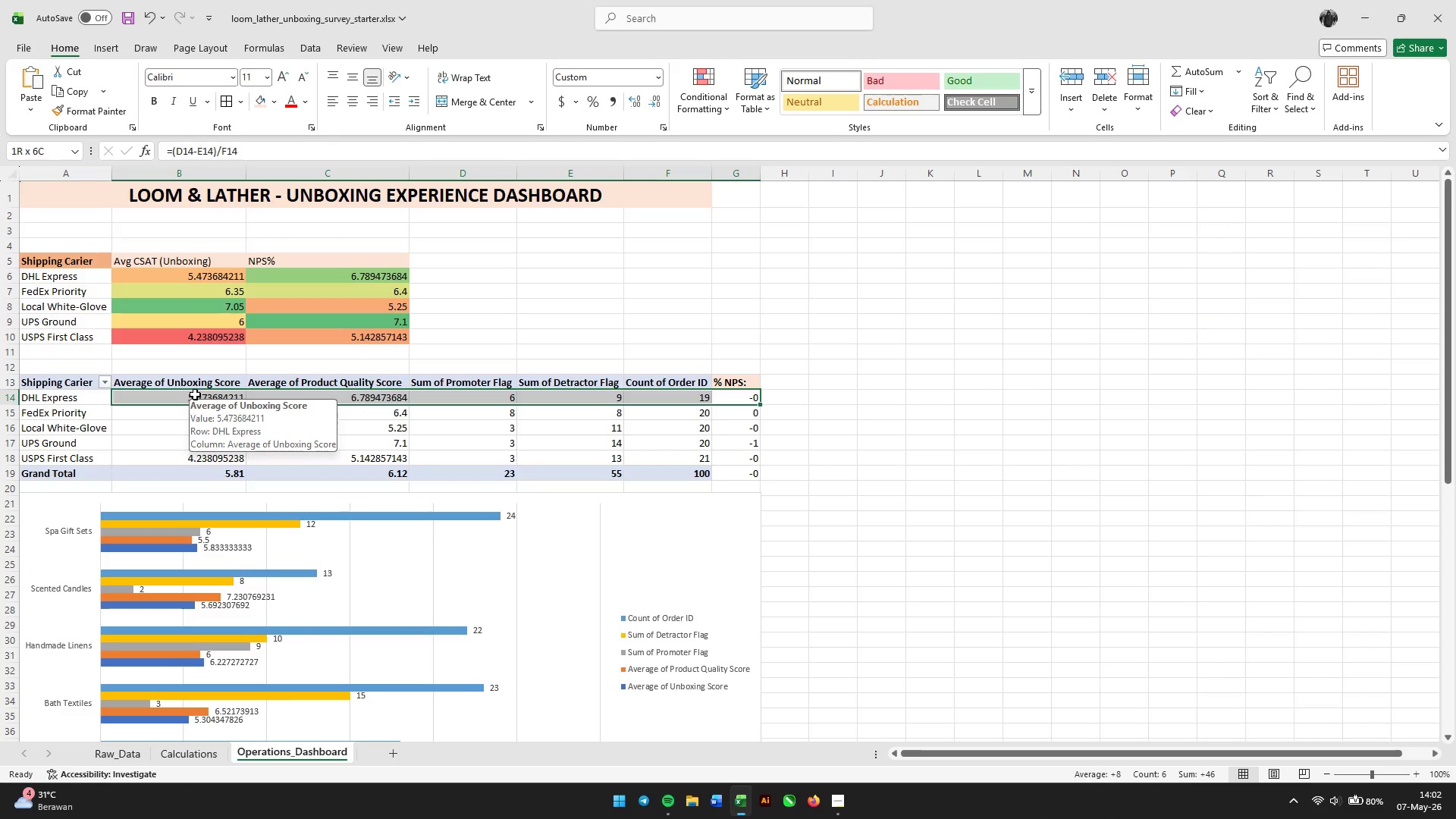 
left_click_drag(start_coordinate=[195, 394], to_coordinate=[193, 460])
 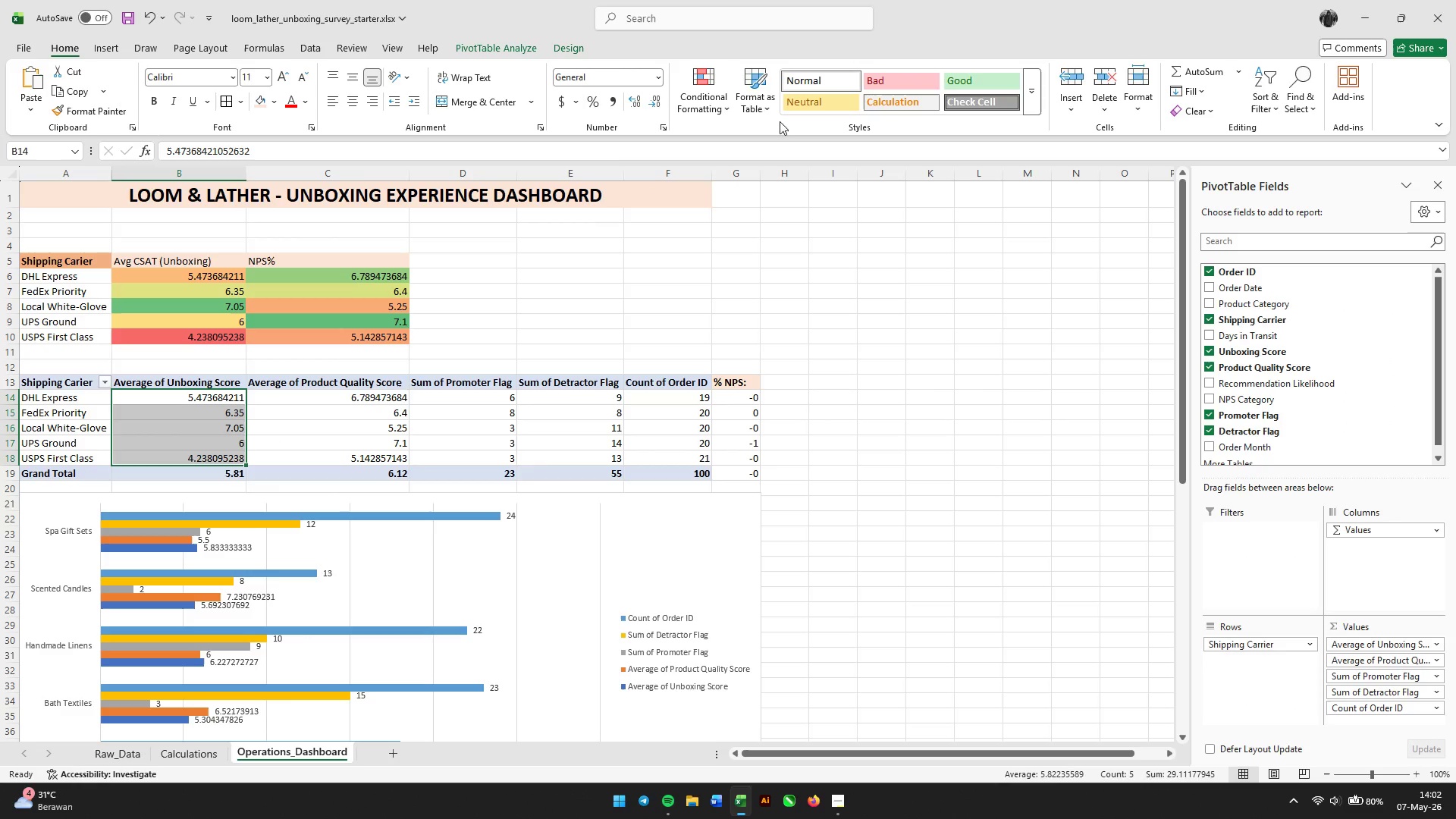 
left_click([718, 93])
 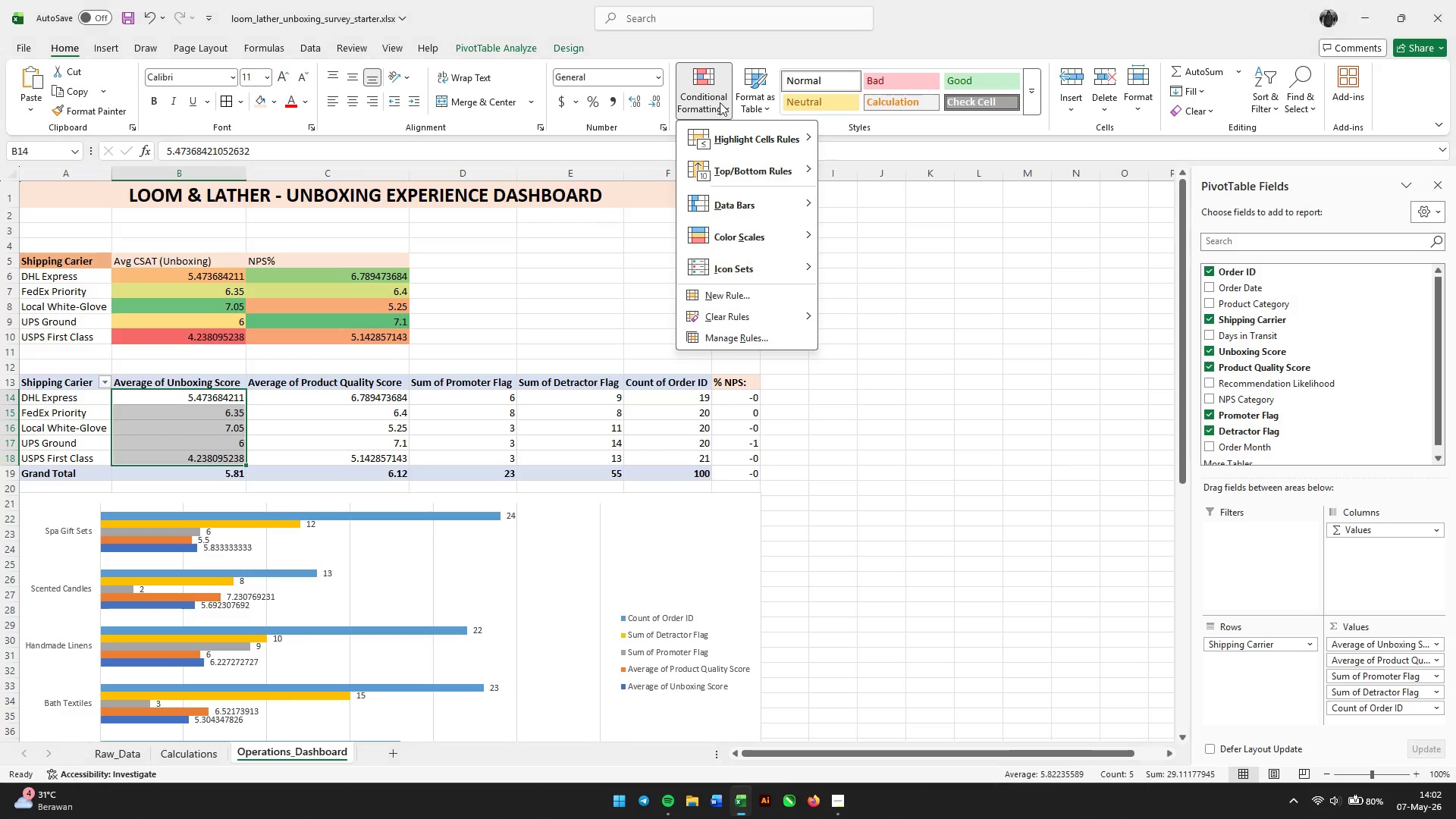 
mouse_move([725, 129])
 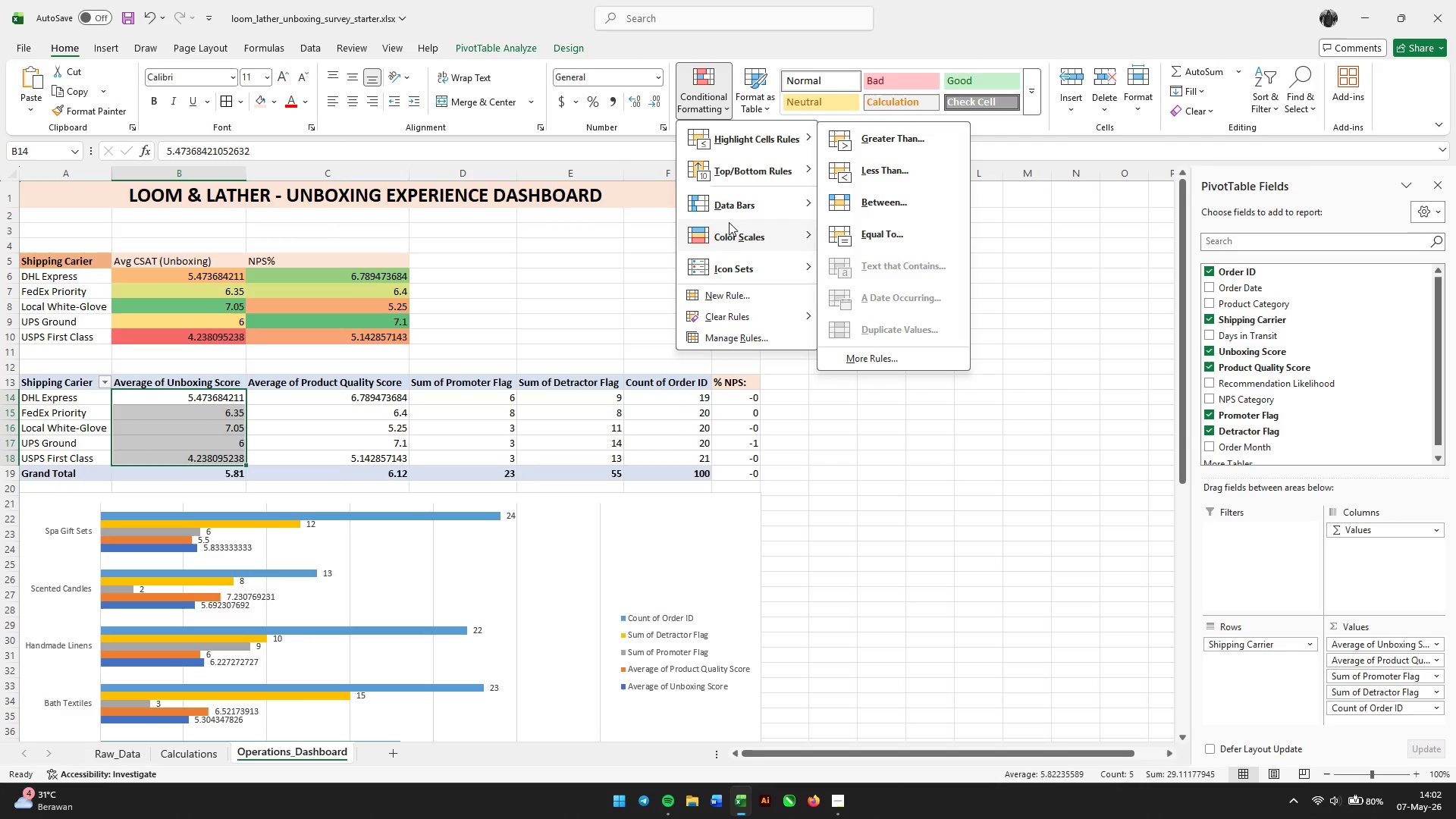 
mouse_move([748, 240])
 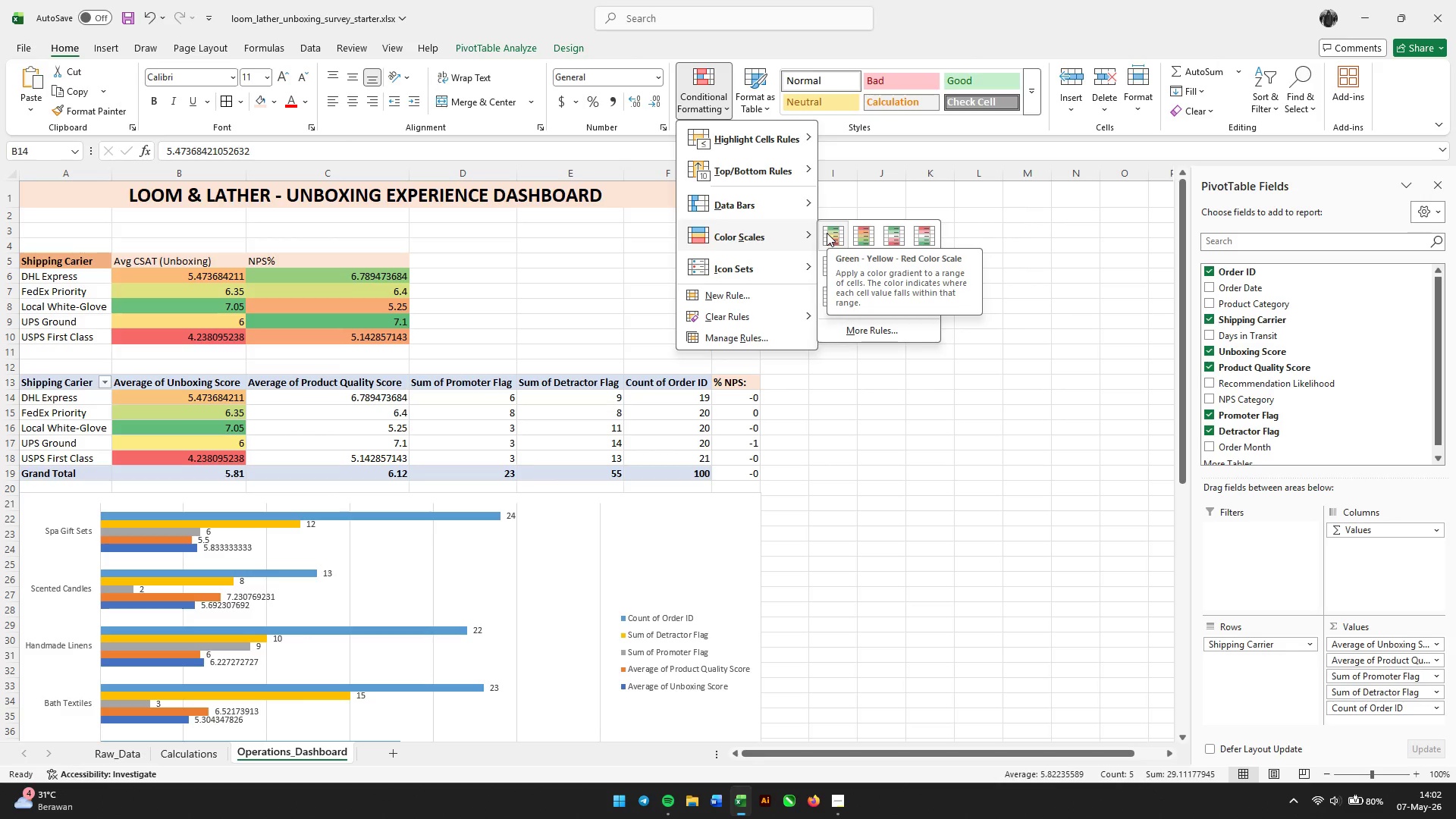 
wait(5.77)
 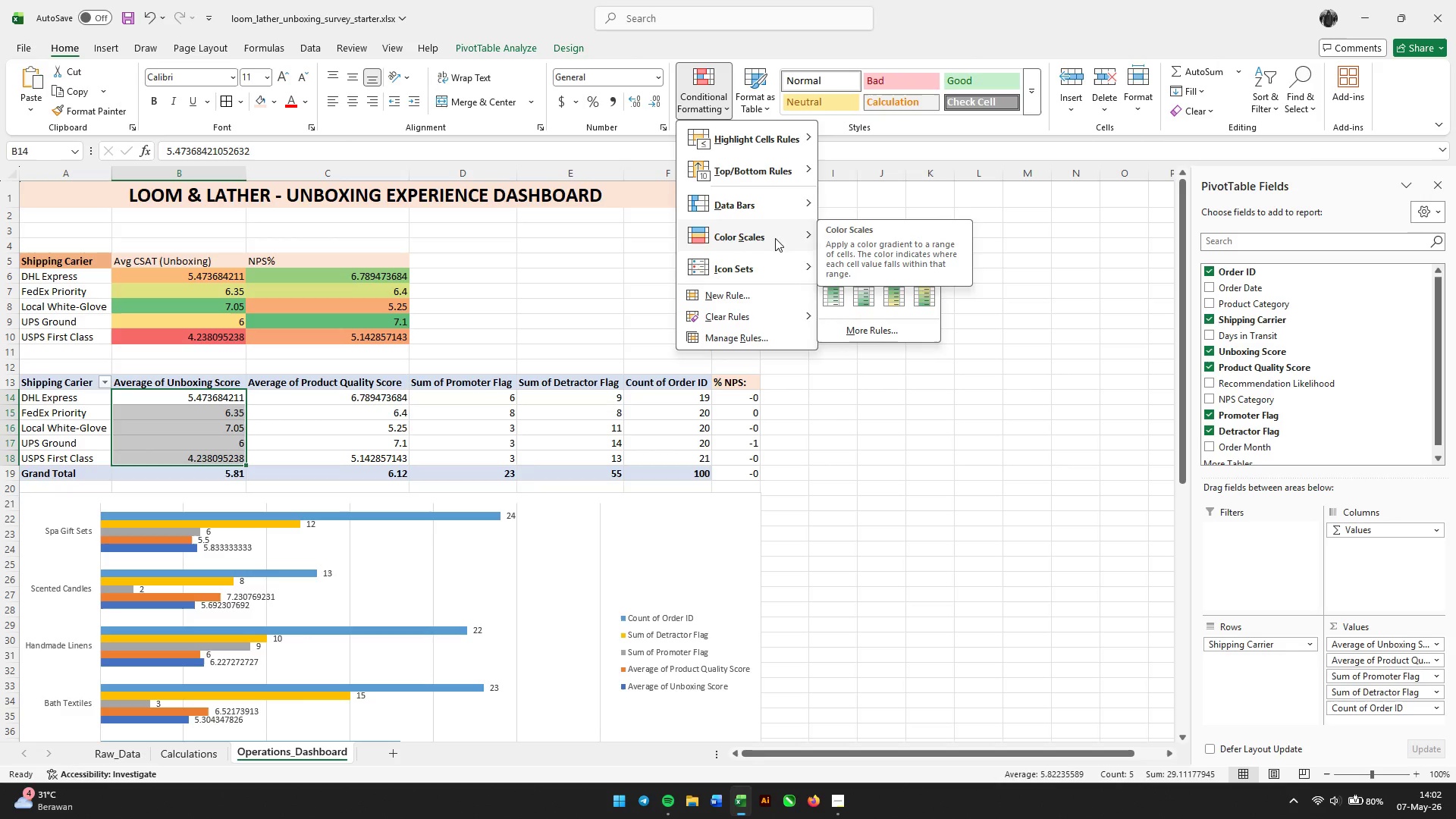 
left_click([827, 233])
 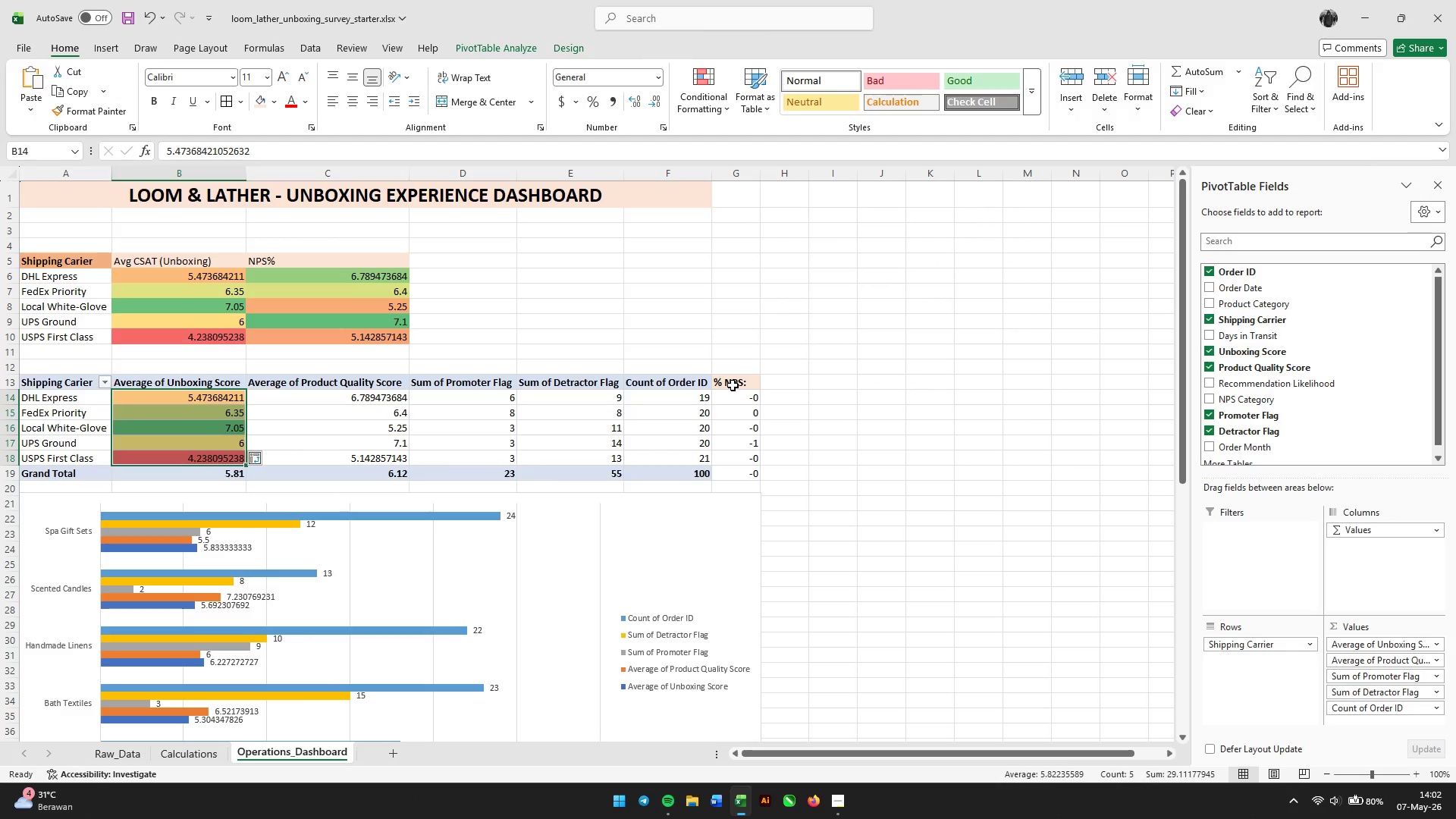 
left_click_drag(start_coordinate=[742, 391], to_coordinate=[727, 453])
 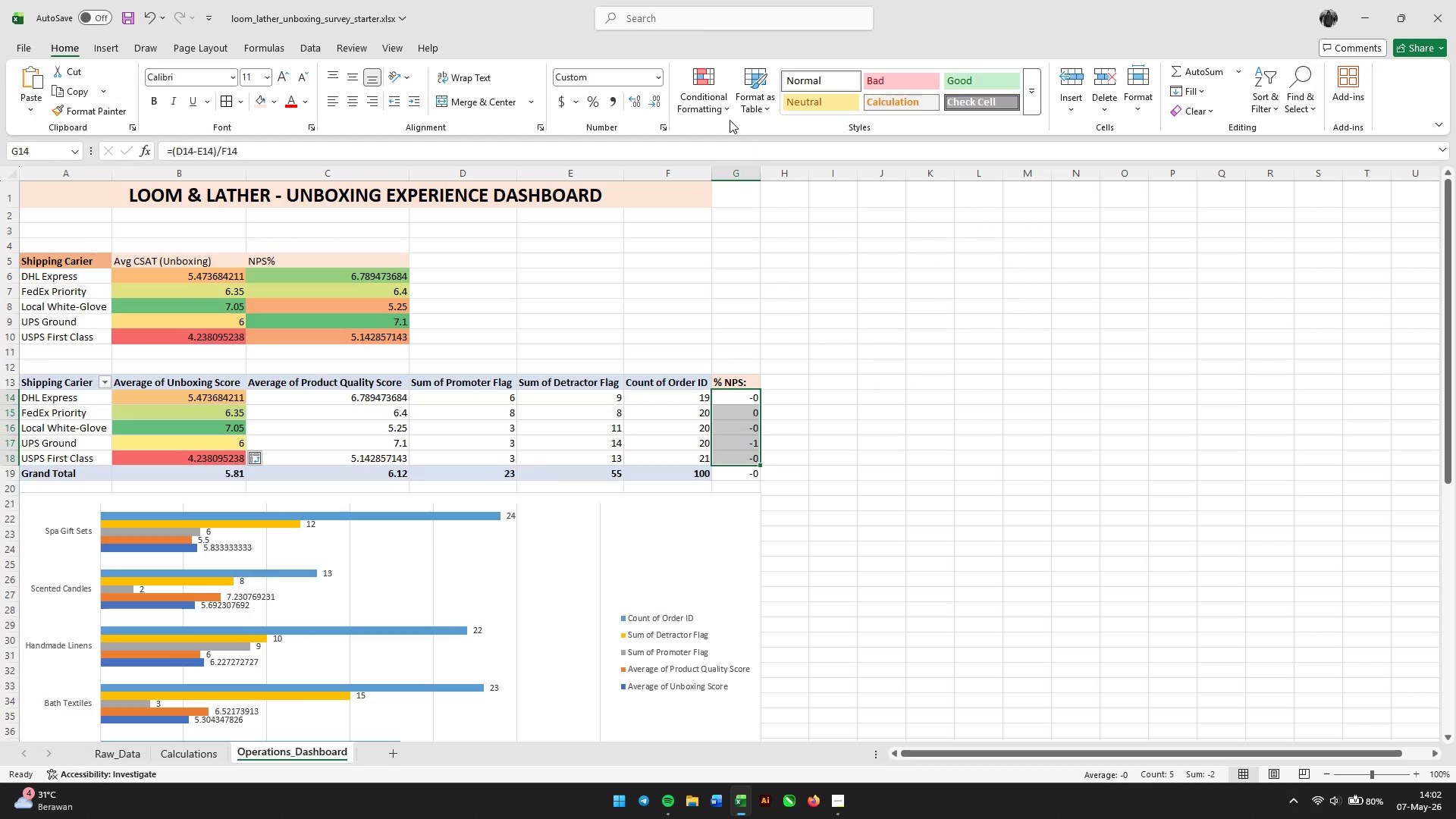 
left_click([723, 108])
 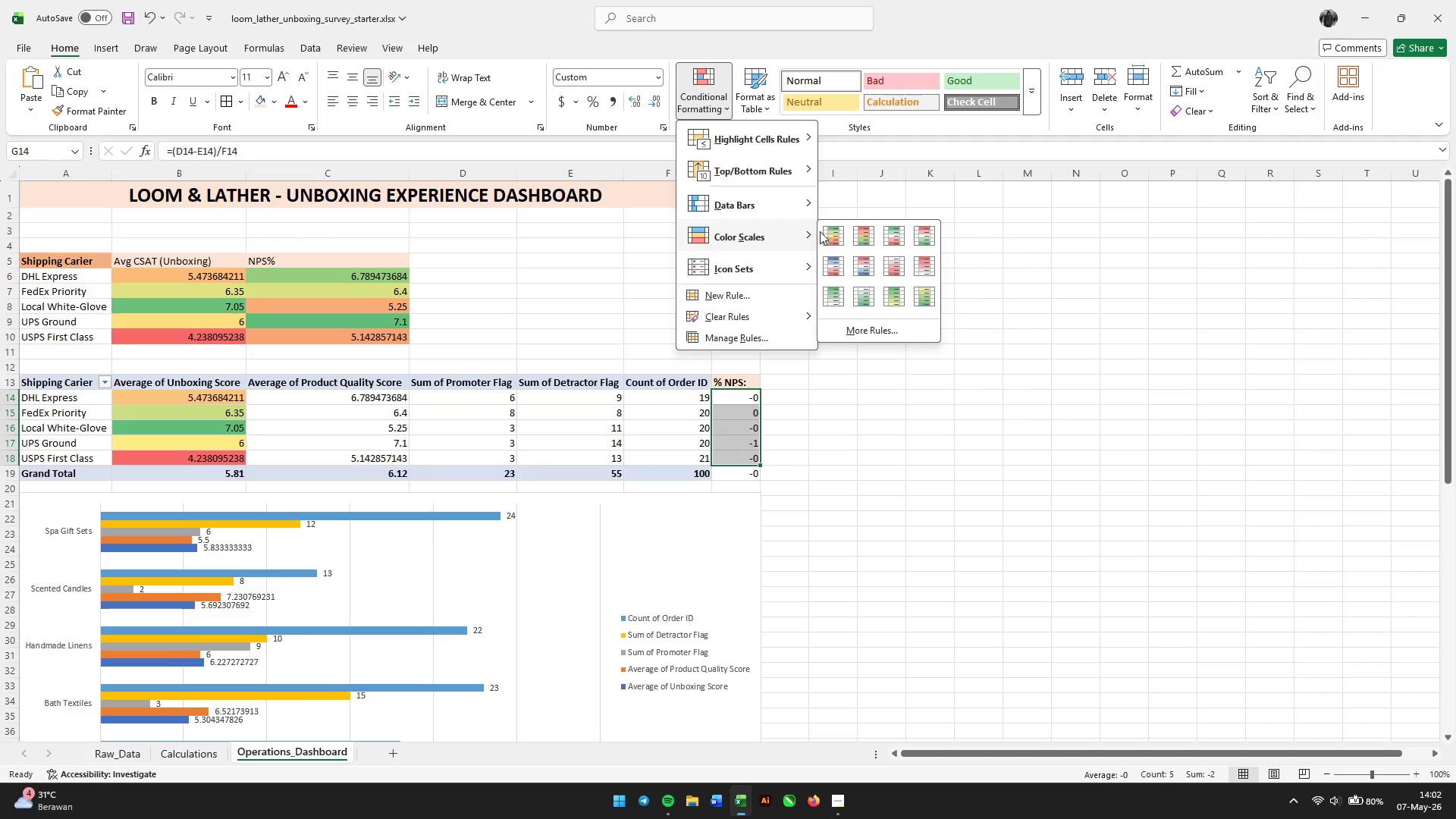 
left_click([840, 234])
 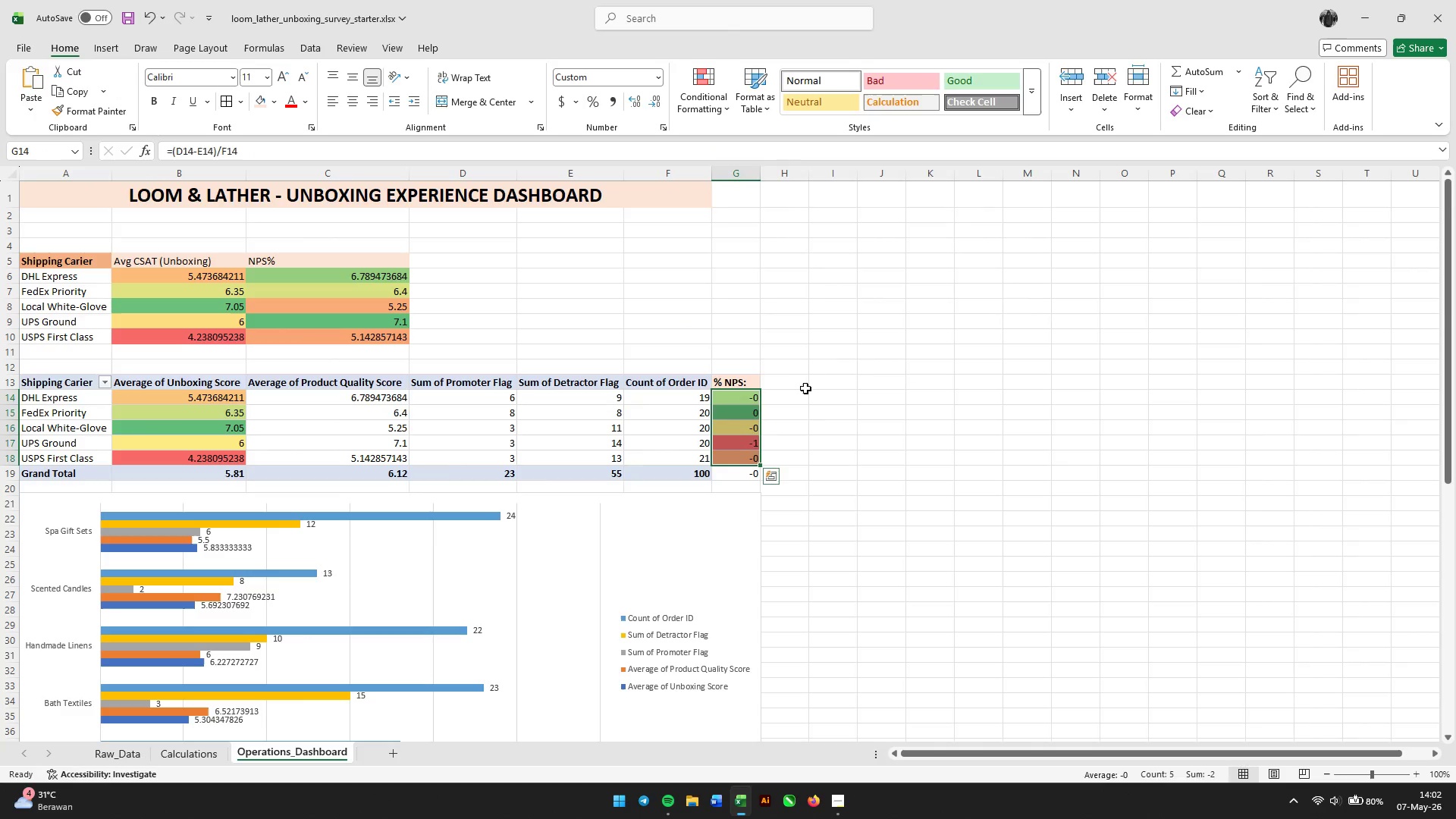 
left_click([805, 389])
 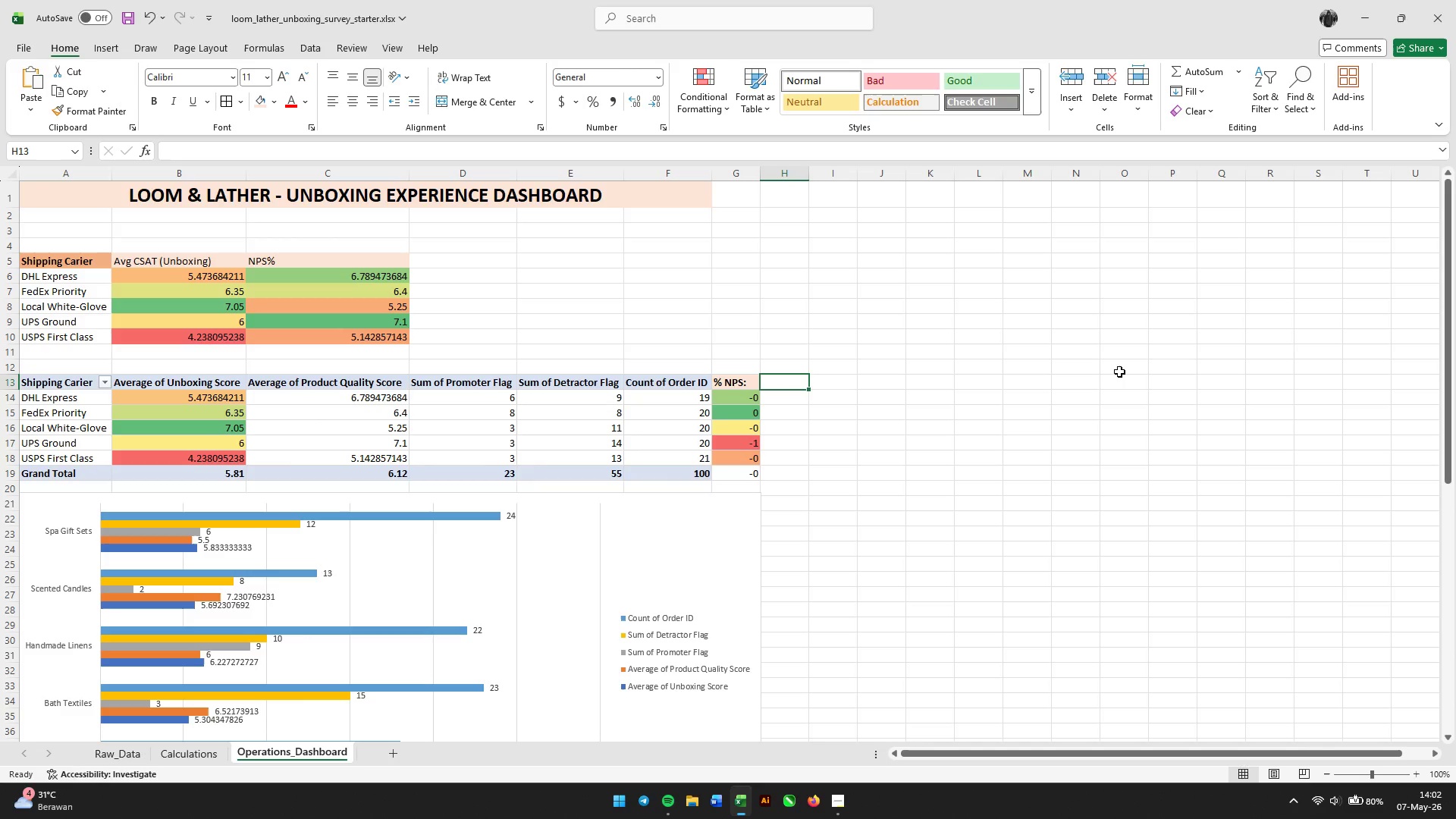 
left_click([927, 387])
 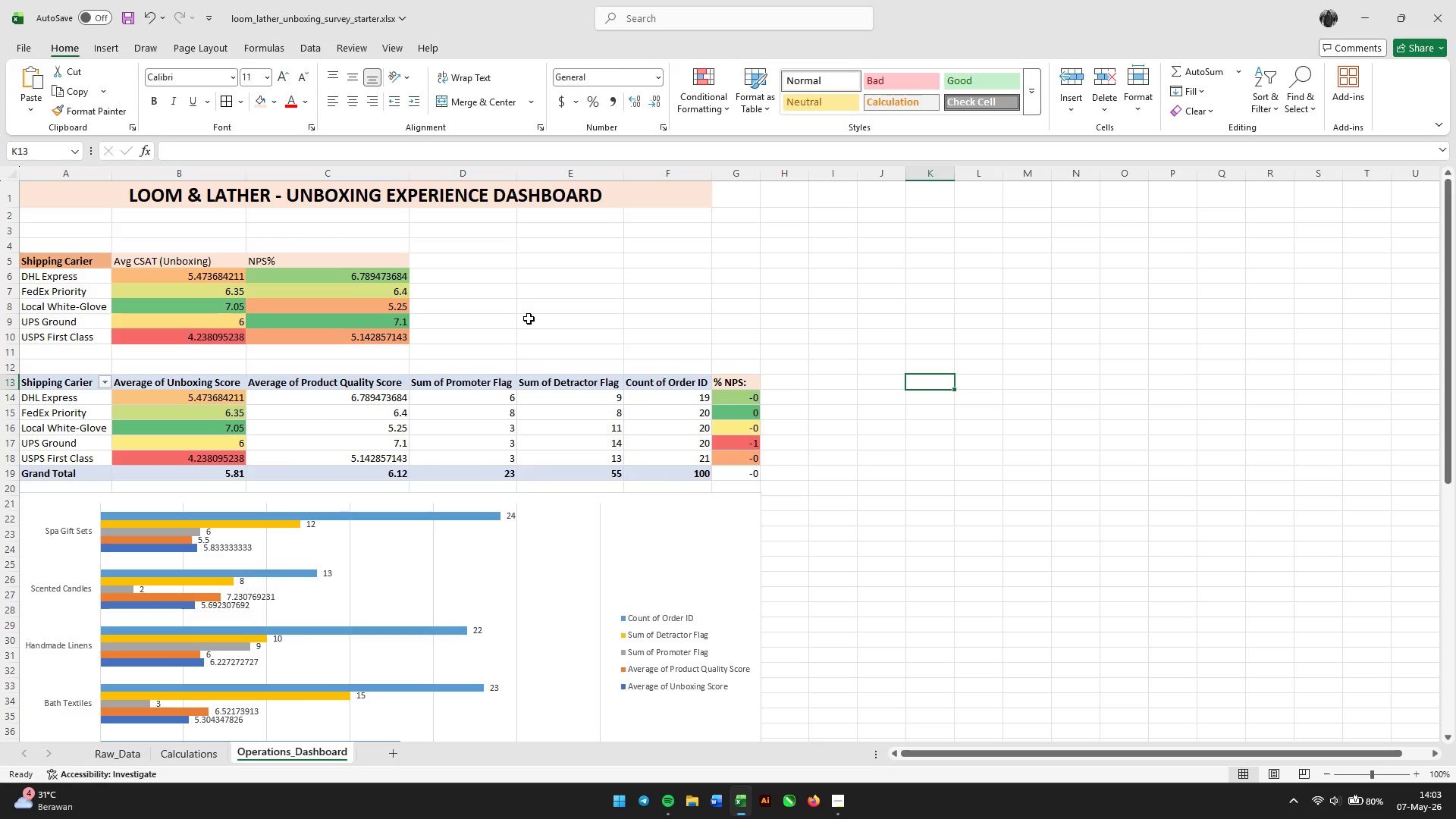 
wait(11.86)
 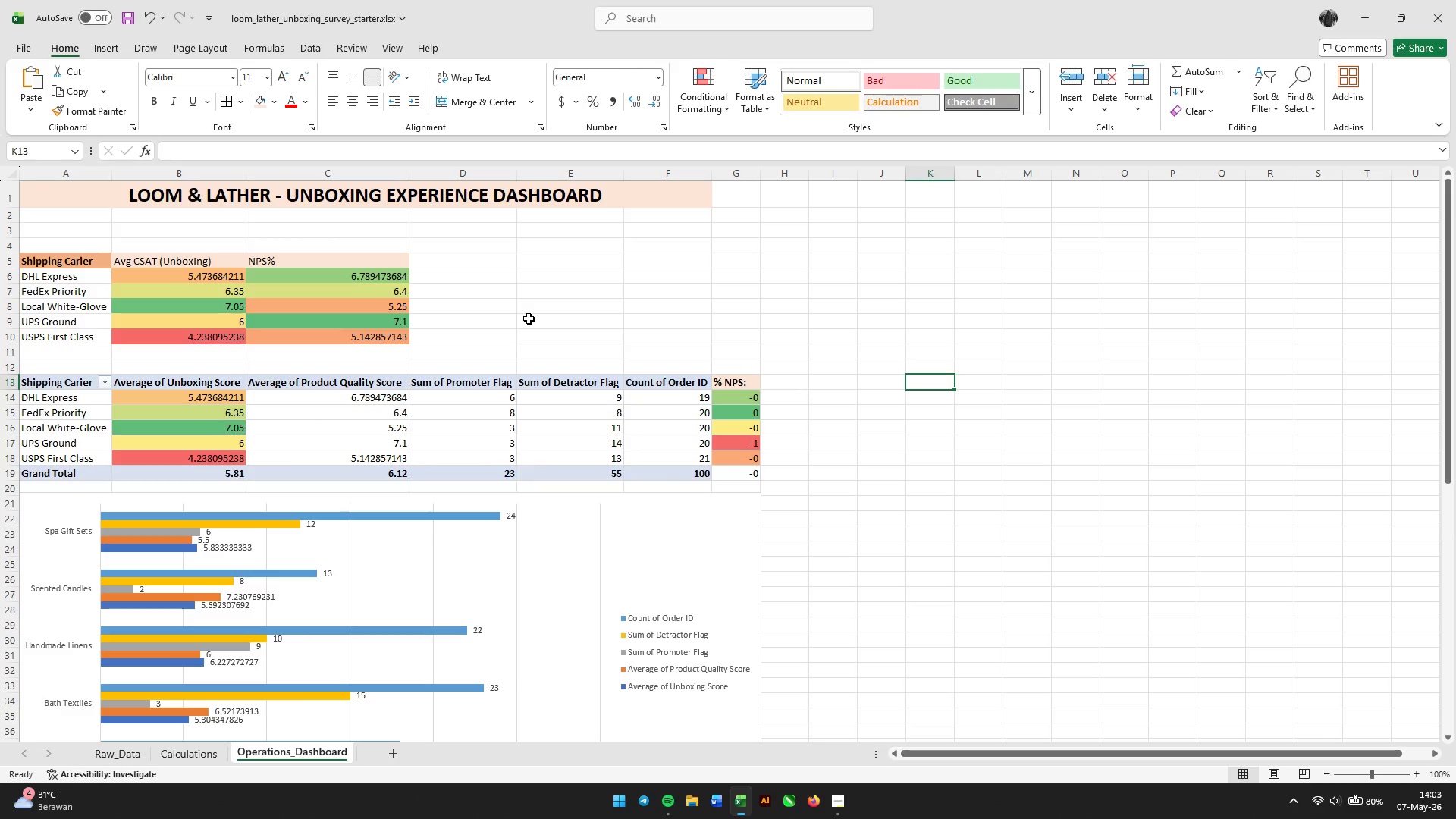 
left_click([736, 394])
 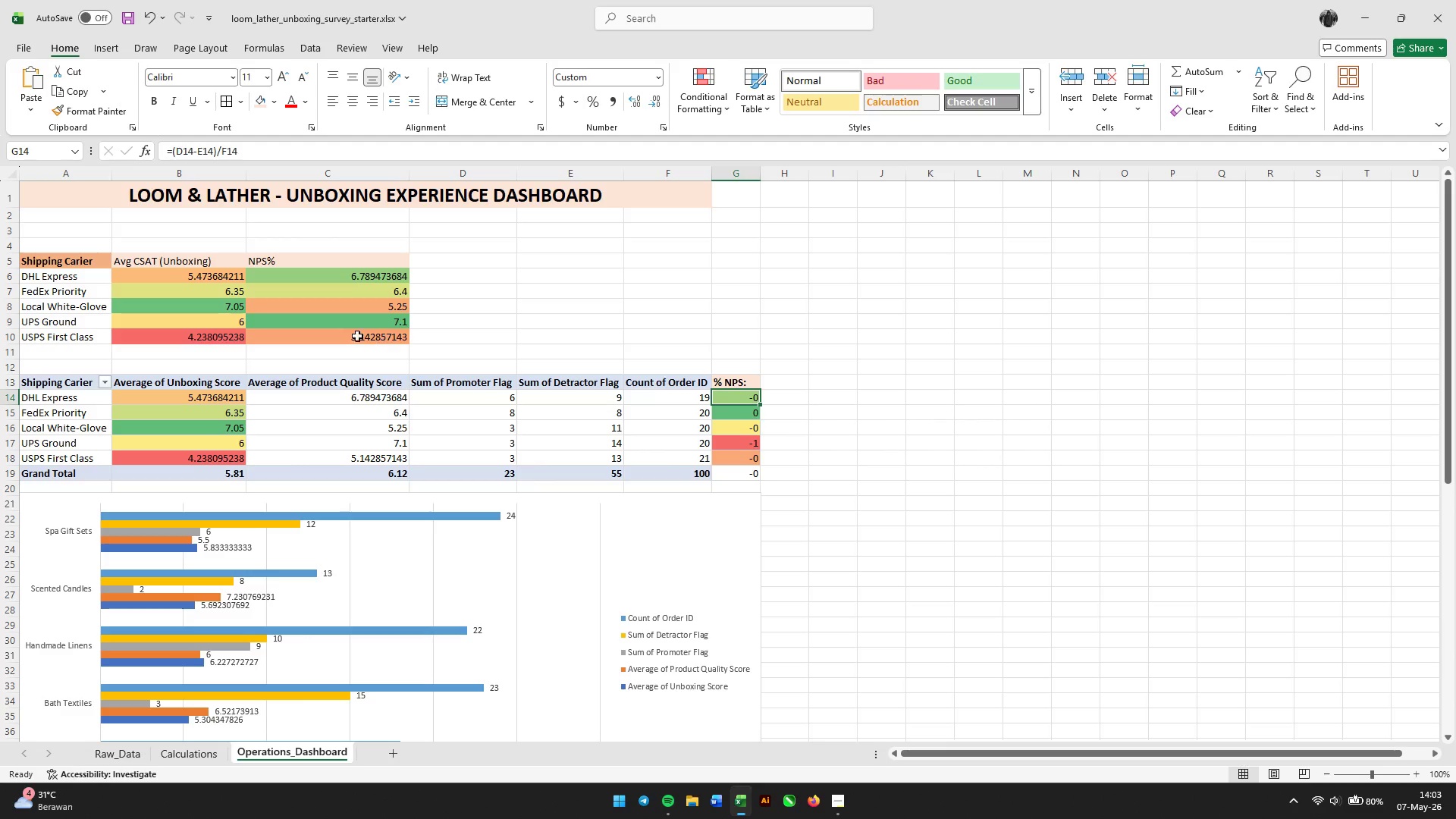 
left_click_drag(start_coordinate=[16, 264], to_coordinate=[0, 354])
 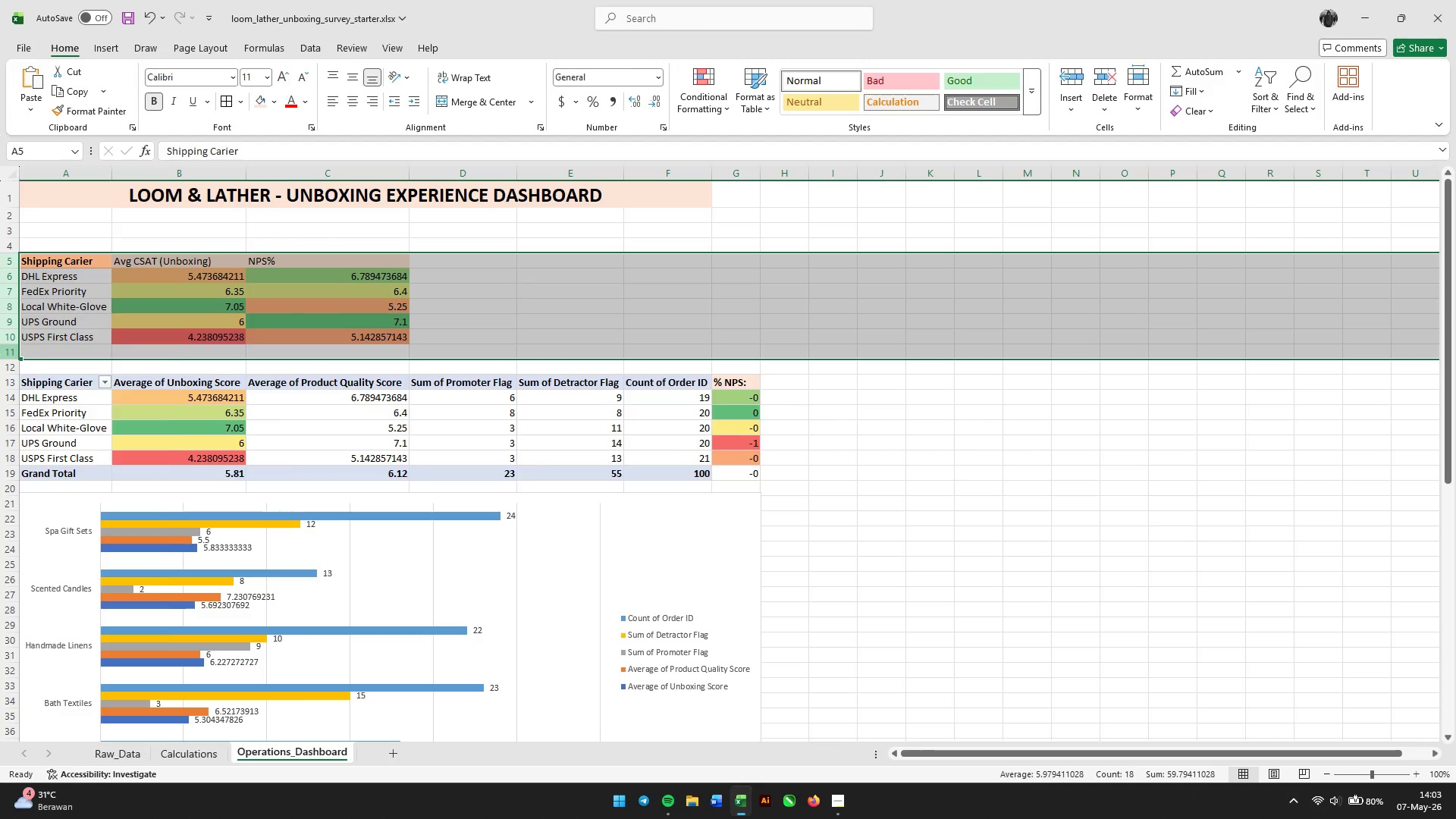 
right_click([0, 354])
 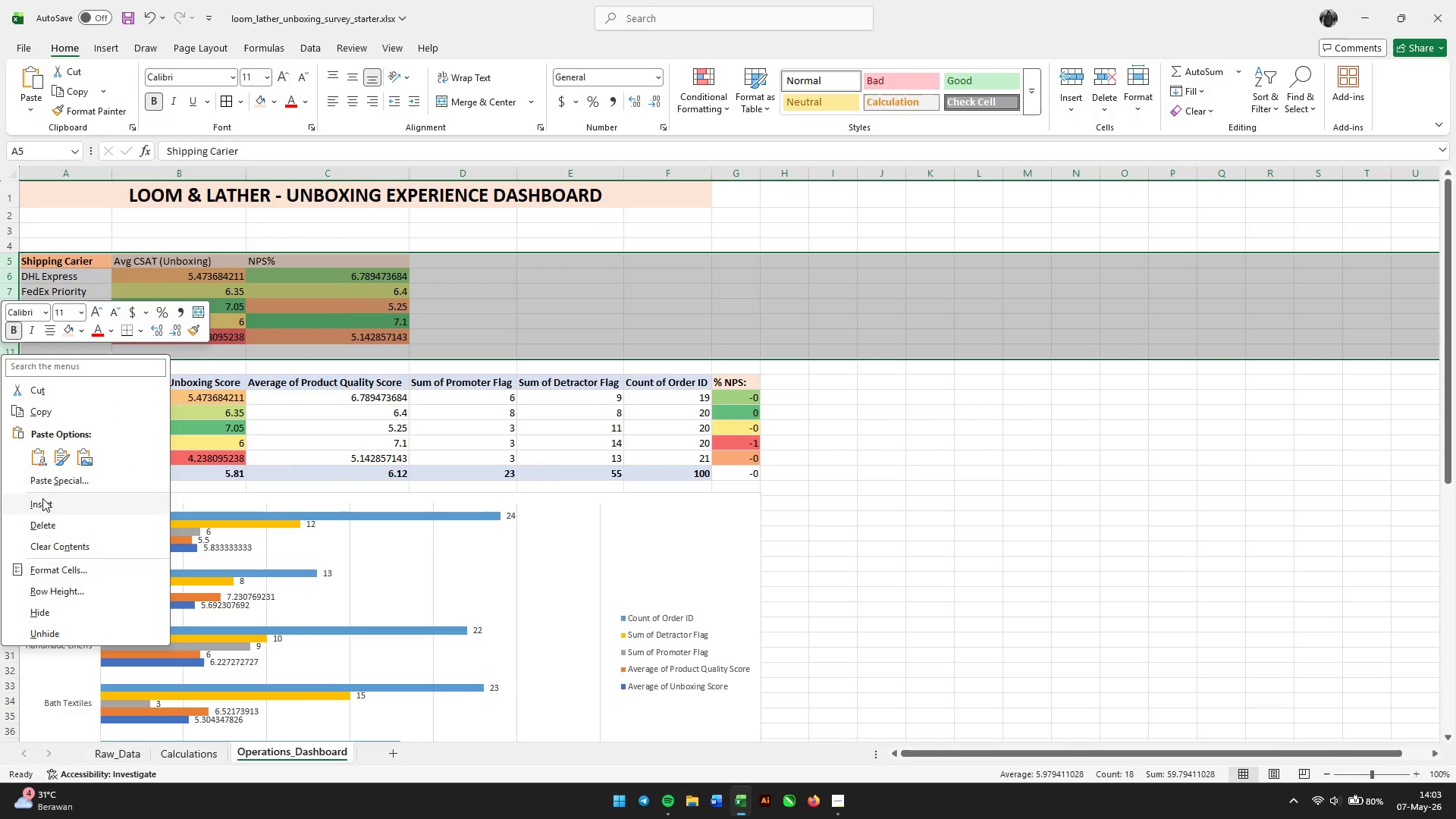 
left_click([44, 524])
 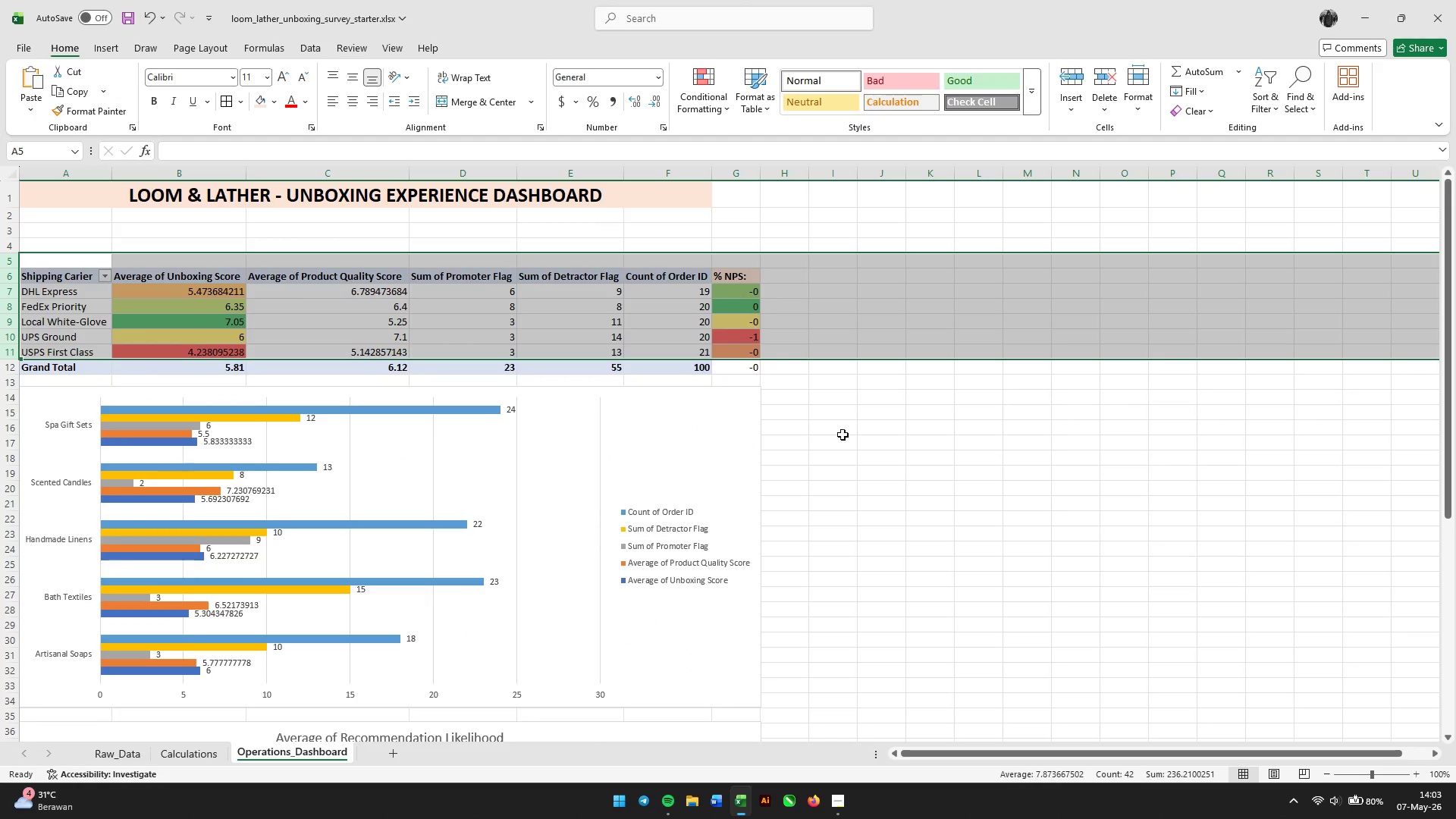 
left_click([981, 447])
 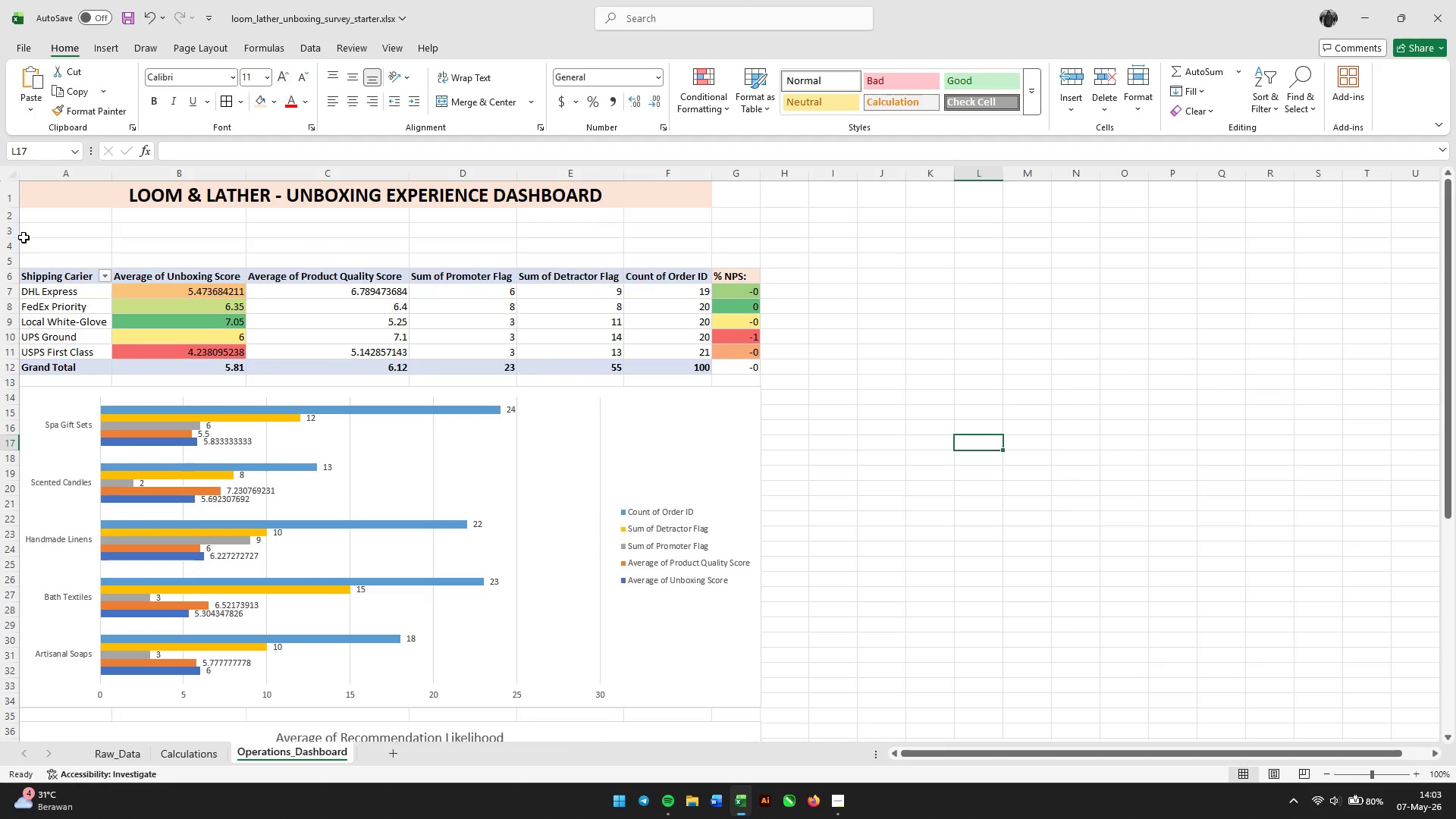 
left_click_drag(start_coordinate=[3, 231], to_coordinate=[8, 262])
 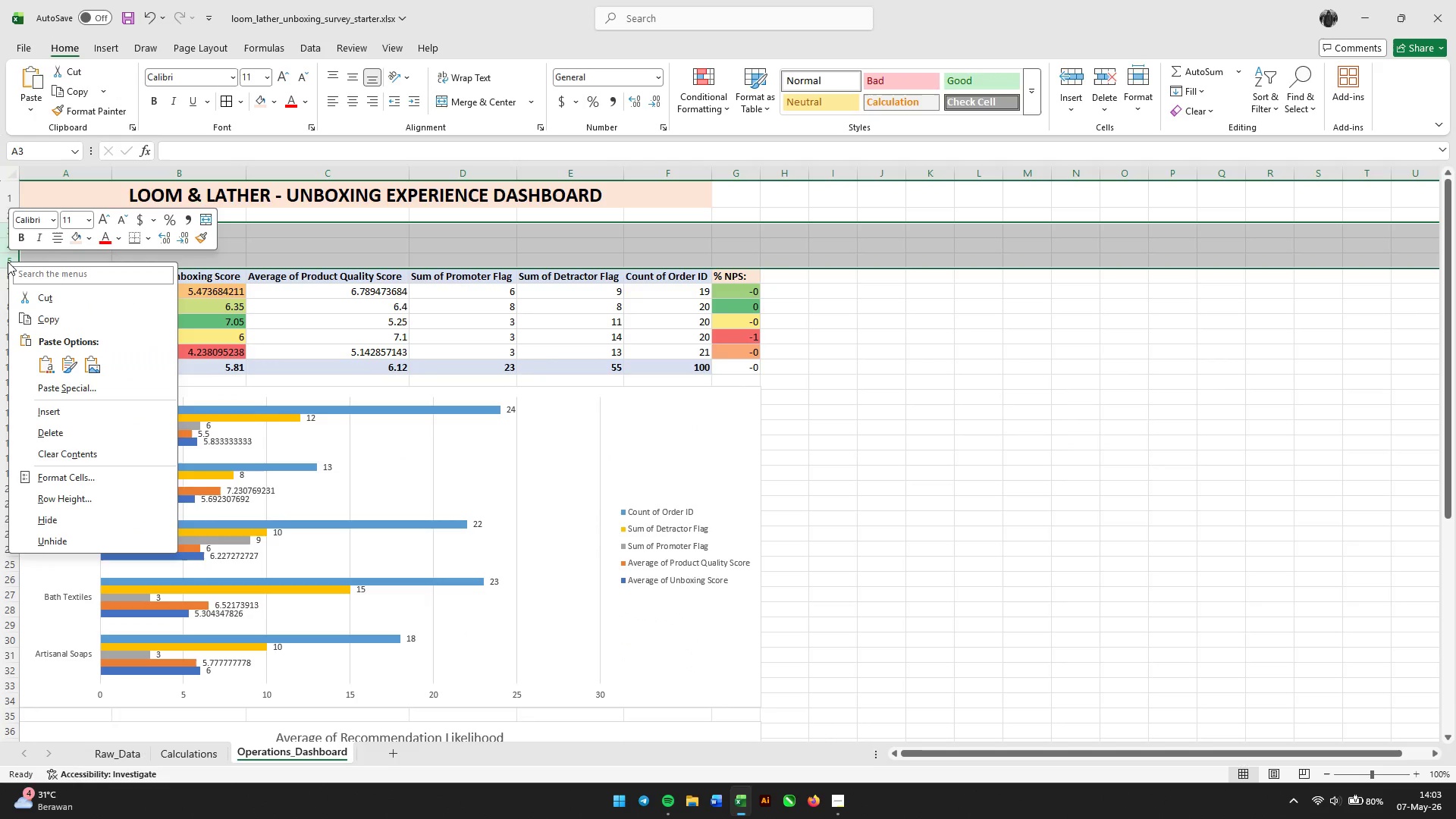 
right_click([8, 262])
 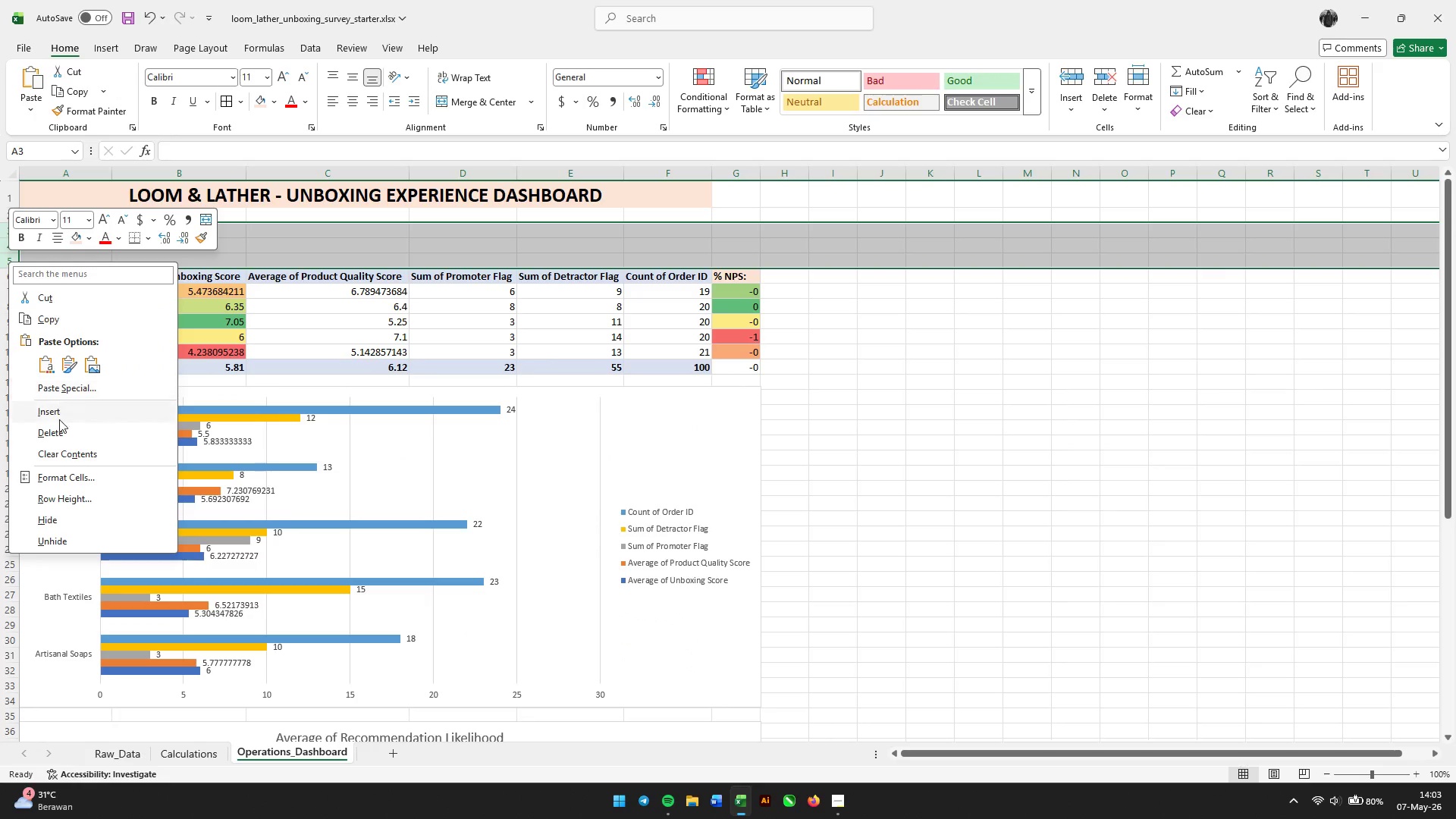 
left_click([60, 431])
 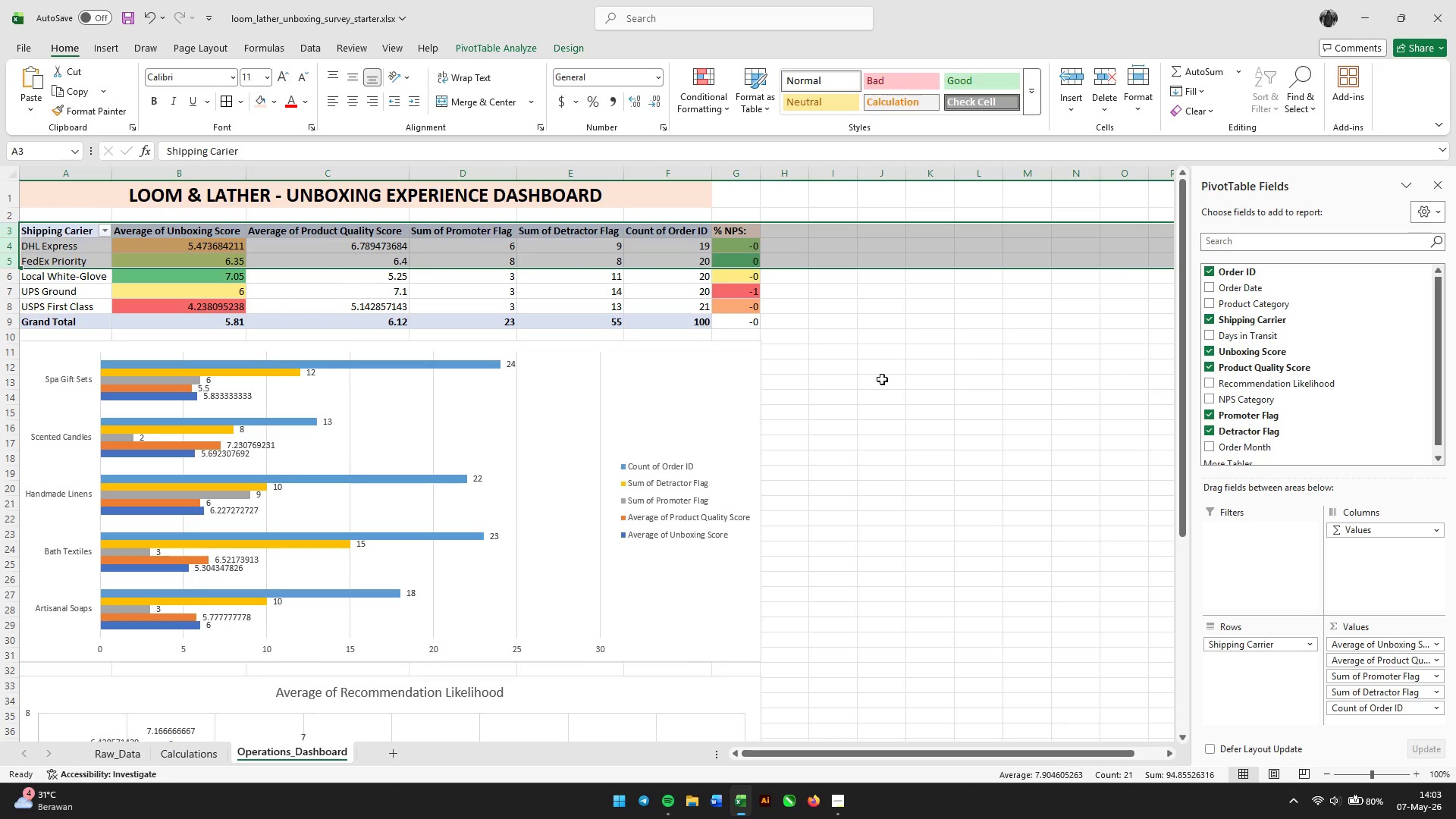 
left_click([983, 369])
 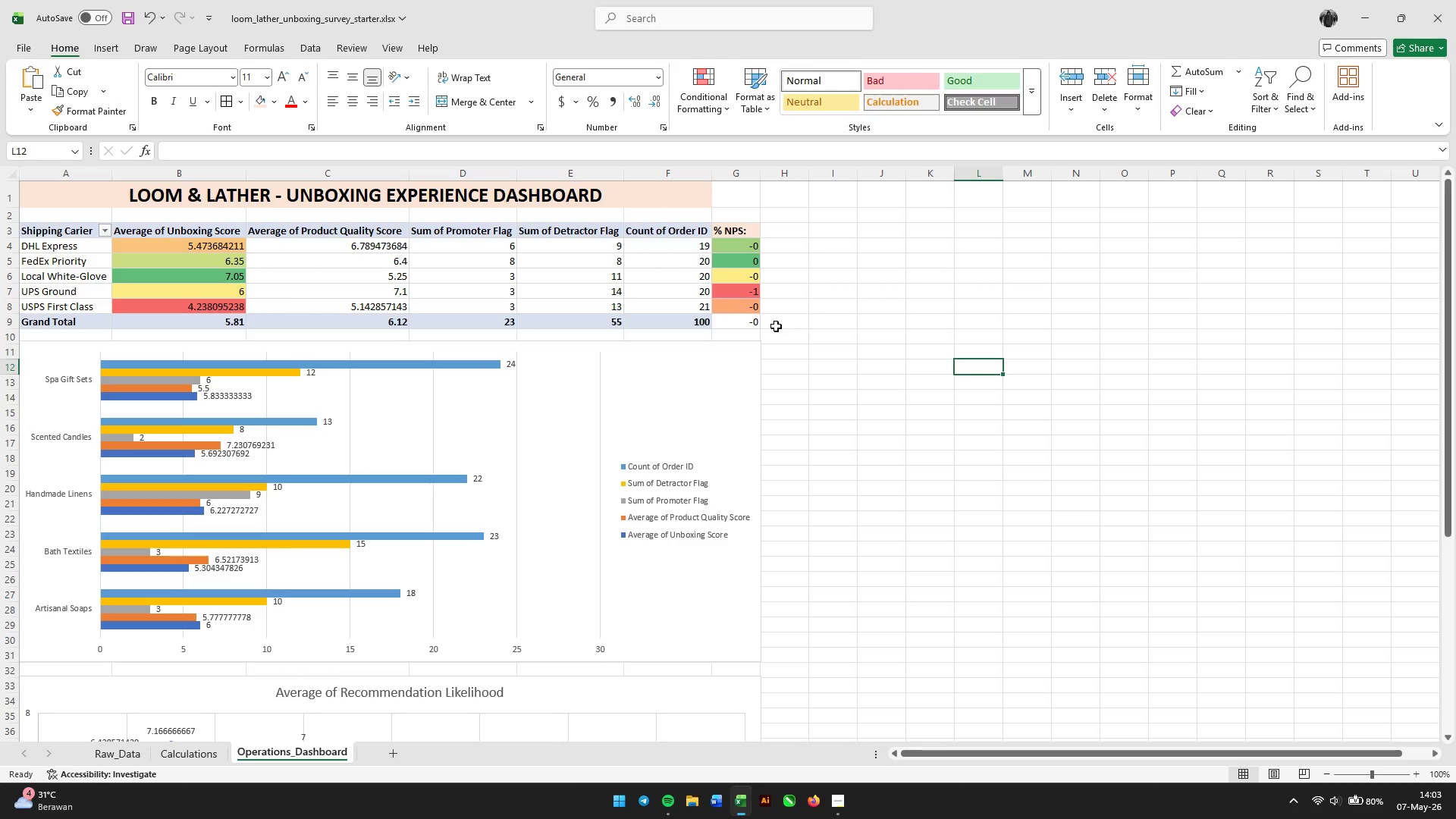 
left_click([739, 318])
 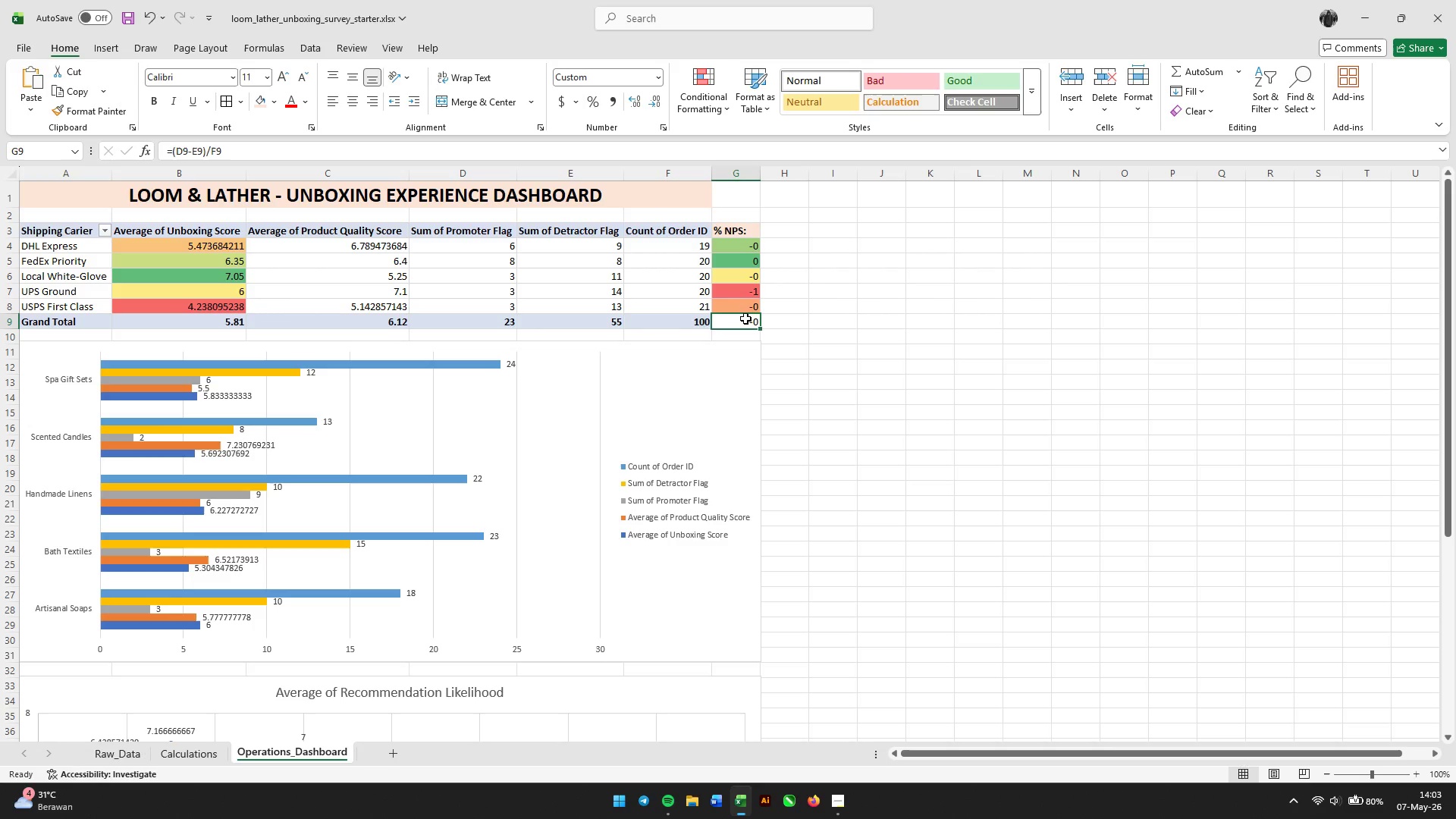 
wait(8.08)
 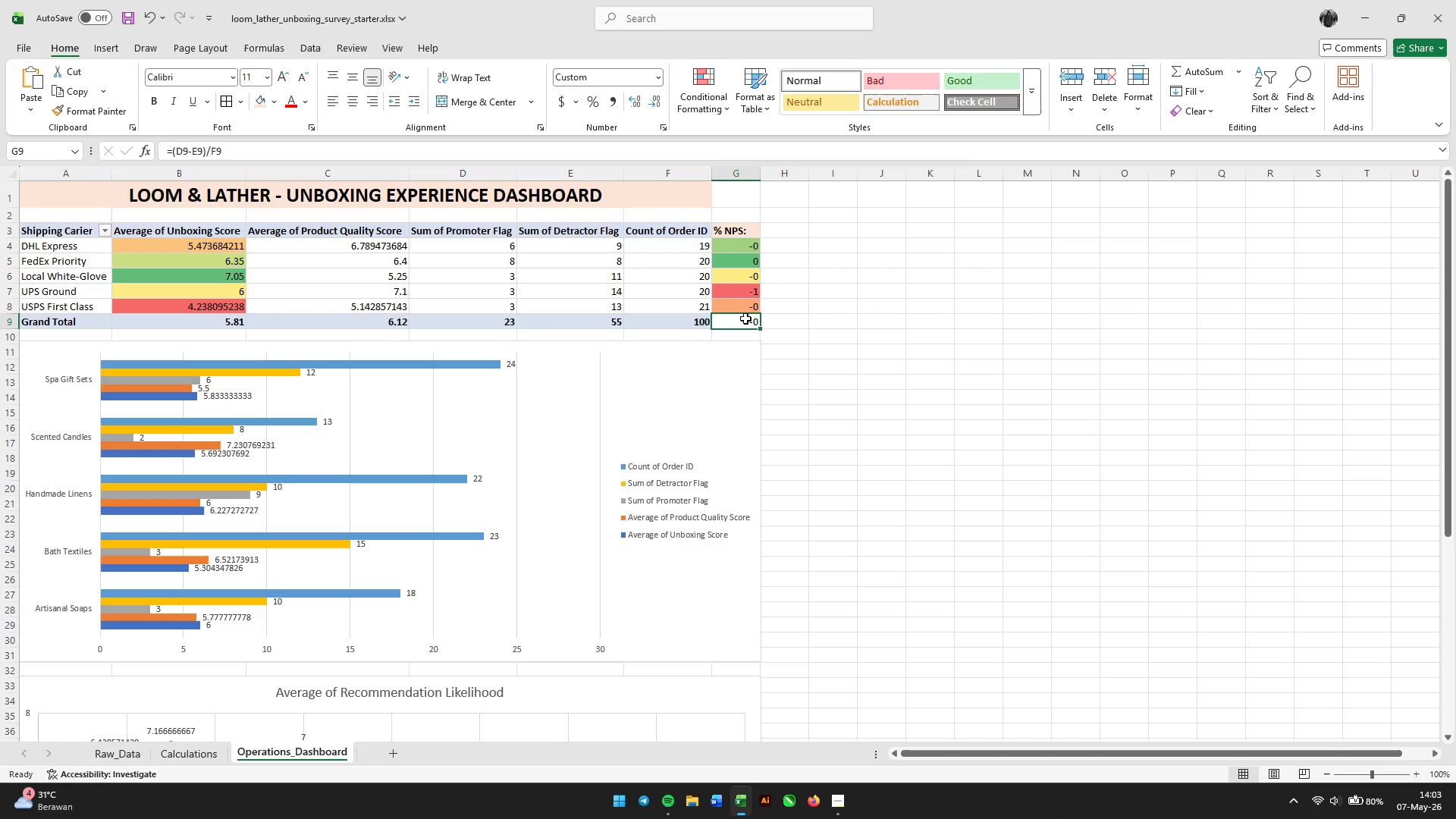 
left_click([270, 104])
 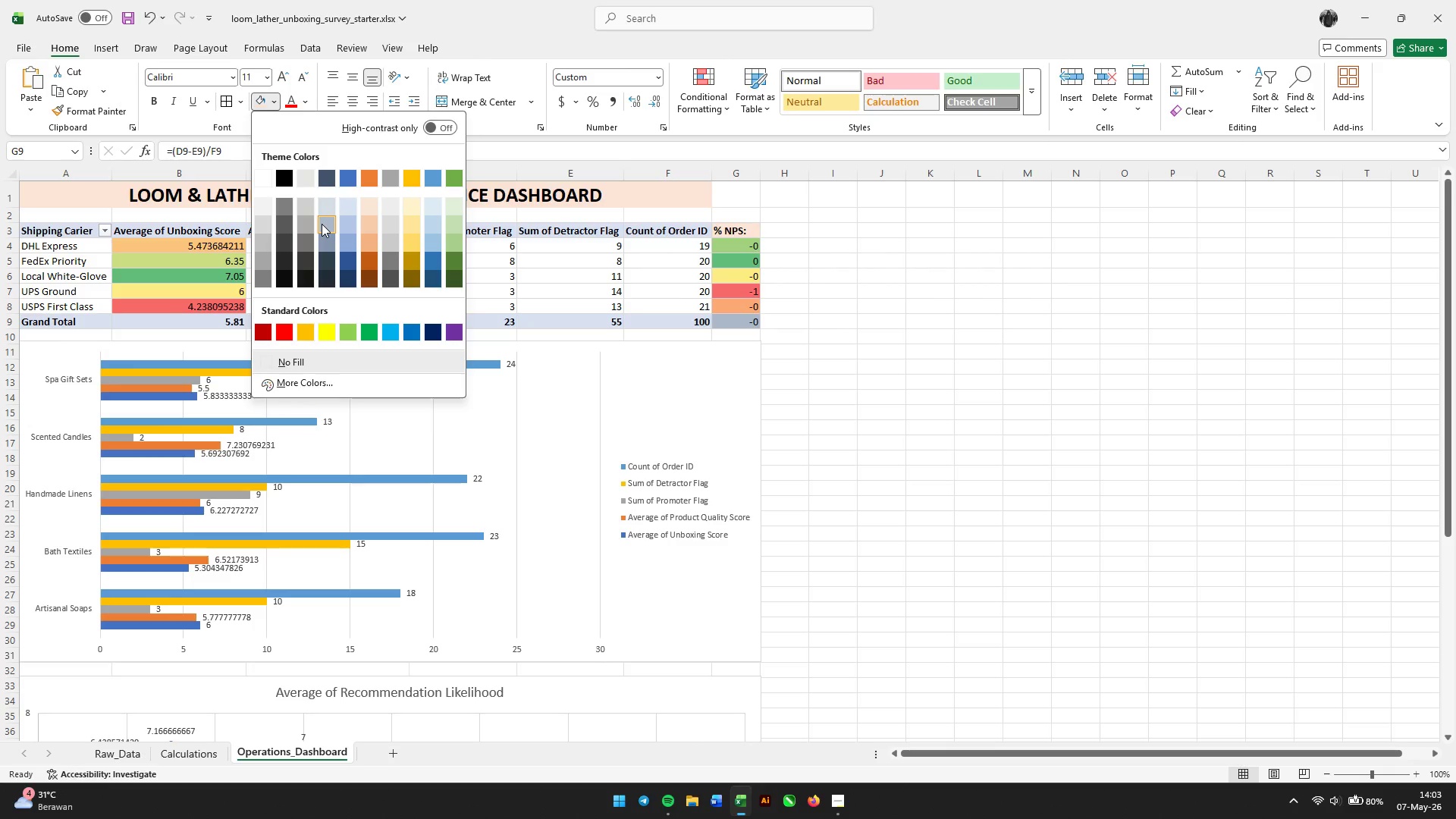 
left_click([322, 224])
 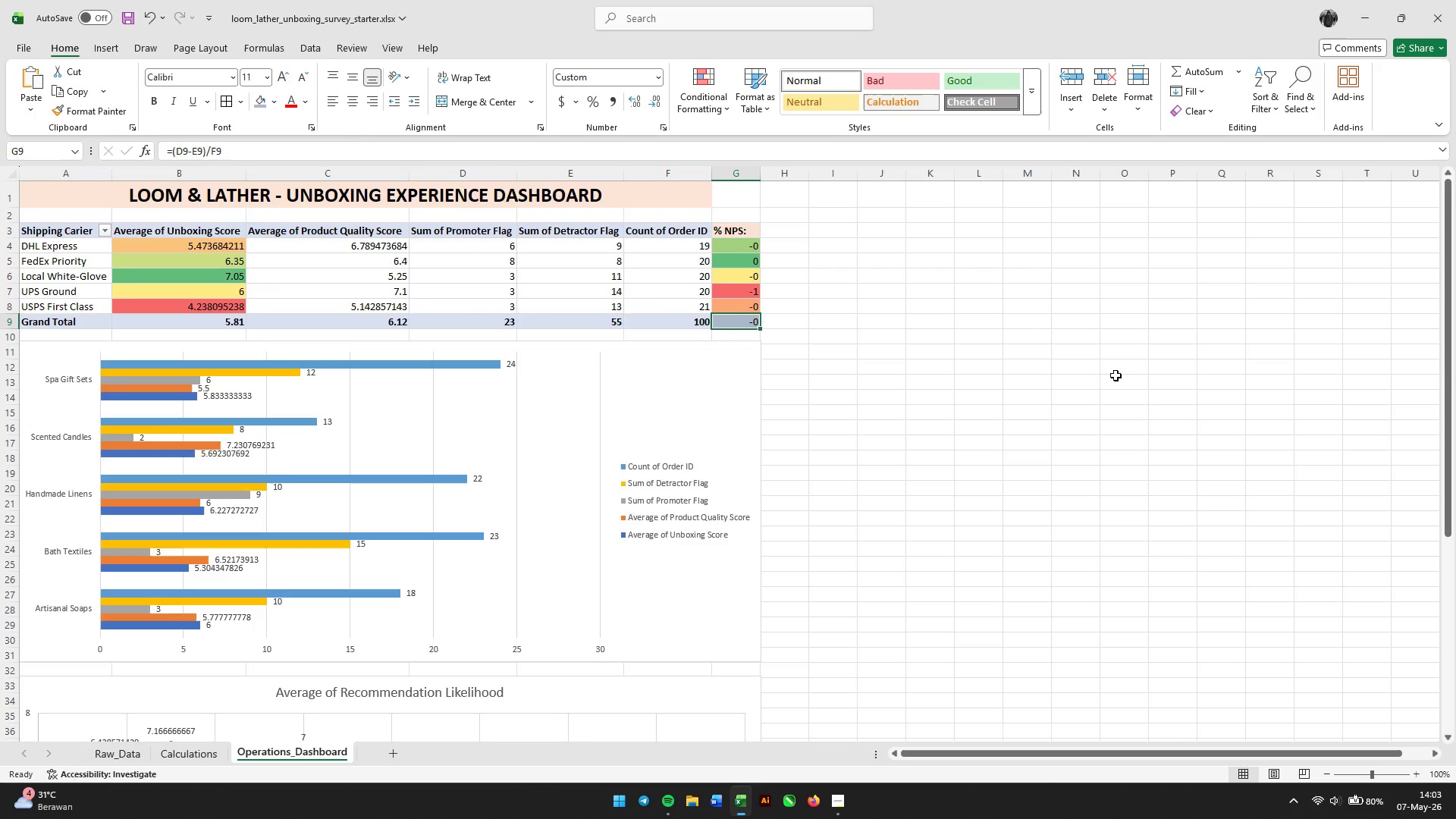 
left_click([1116, 375])
 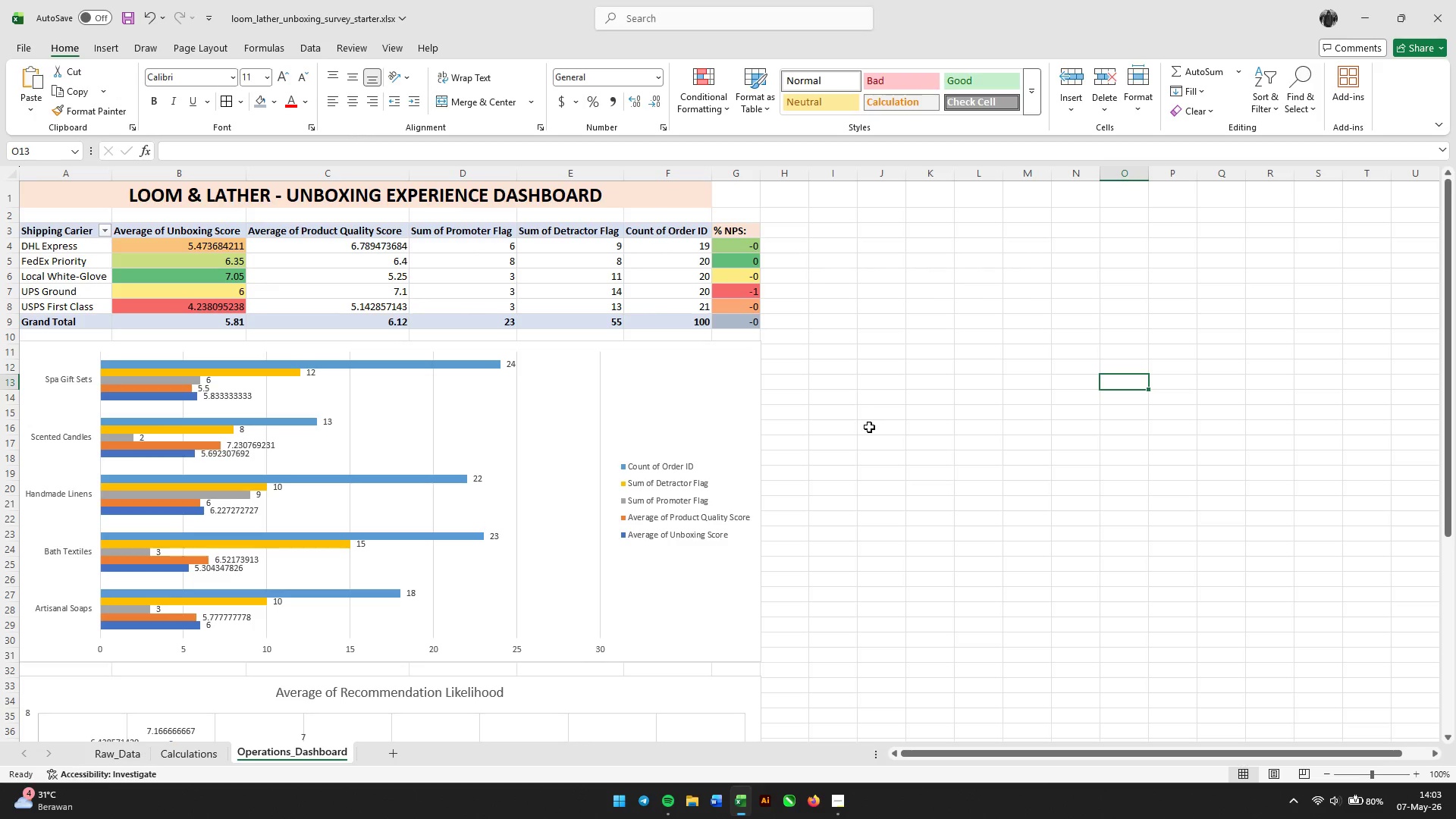 
left_click_drag(start_coordinate=[739, 196], to_coordinate=[651, 205])
 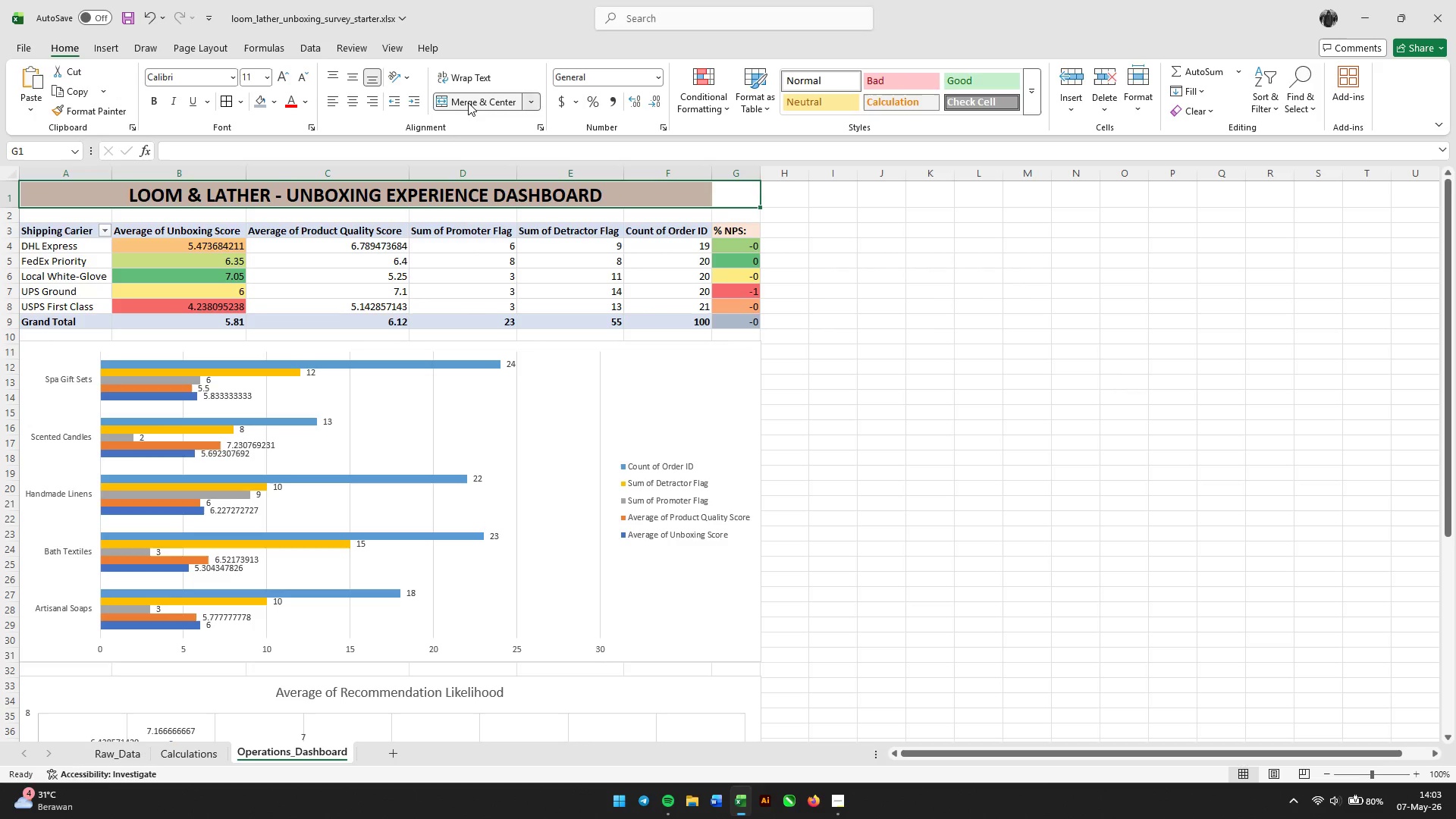 
double_click([468, 102])
 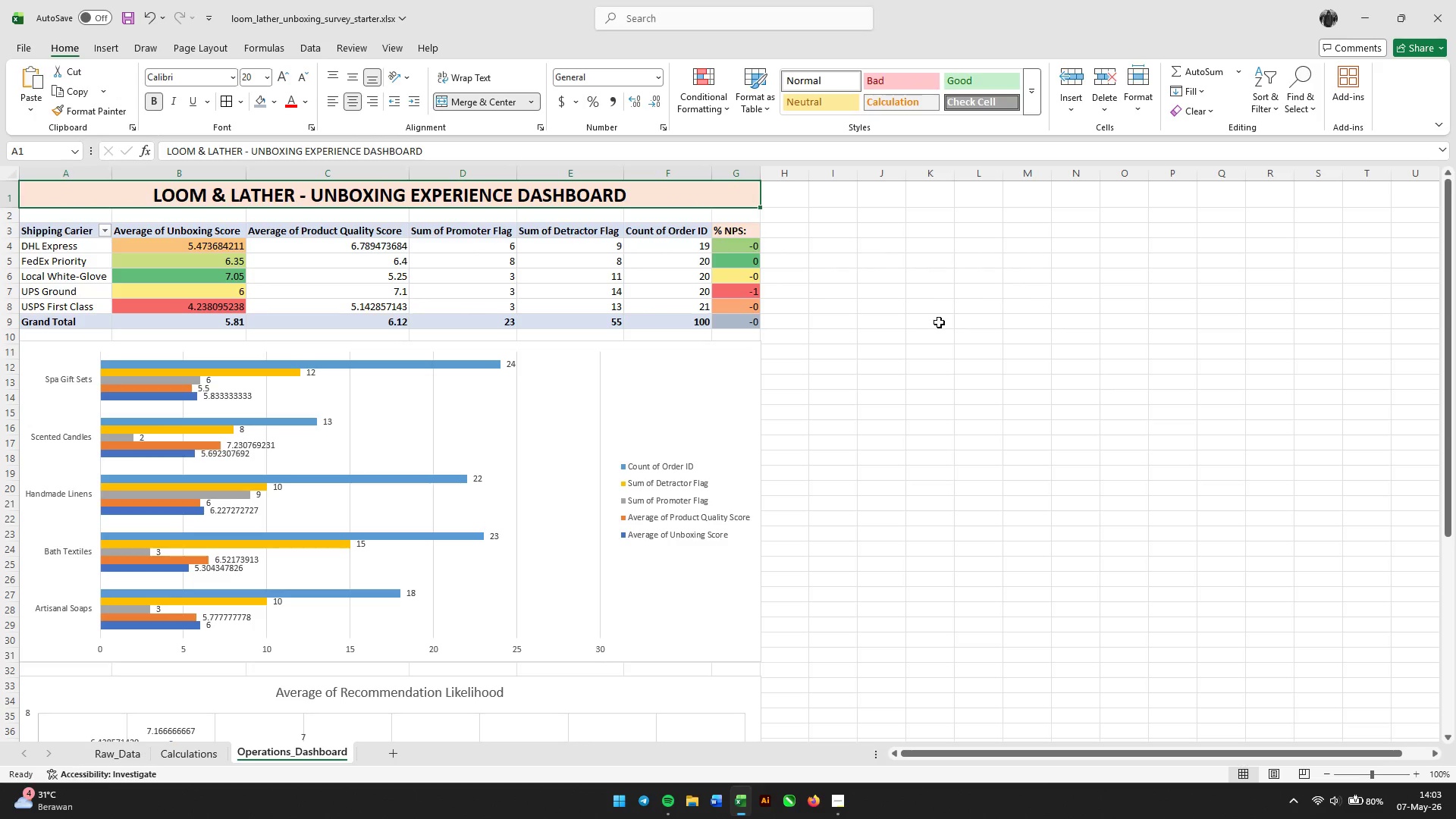 
left_click([924, 334])
 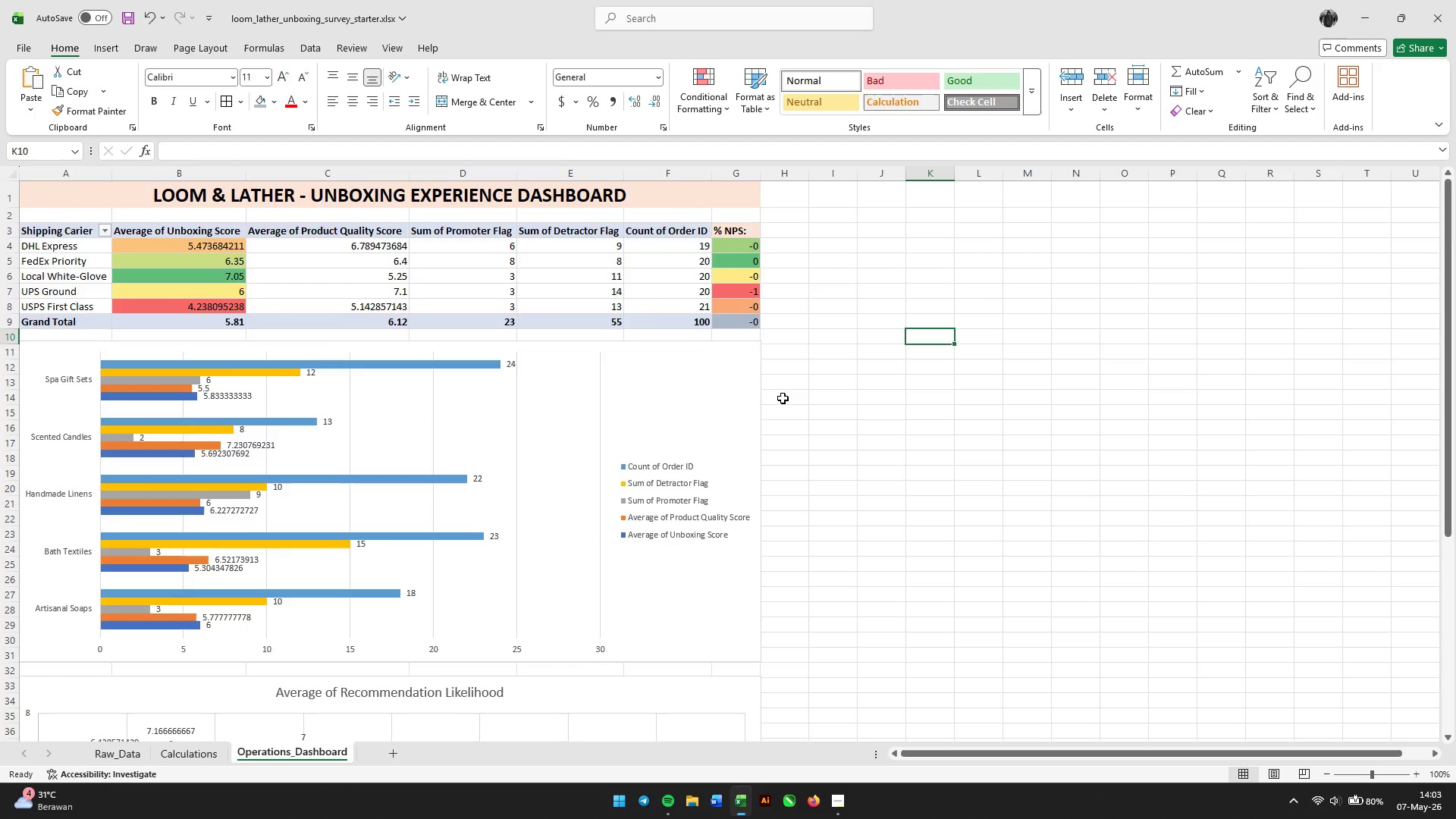 
scroll: coordinate [783, 417], scroll_direction: down, amount: 4.0
 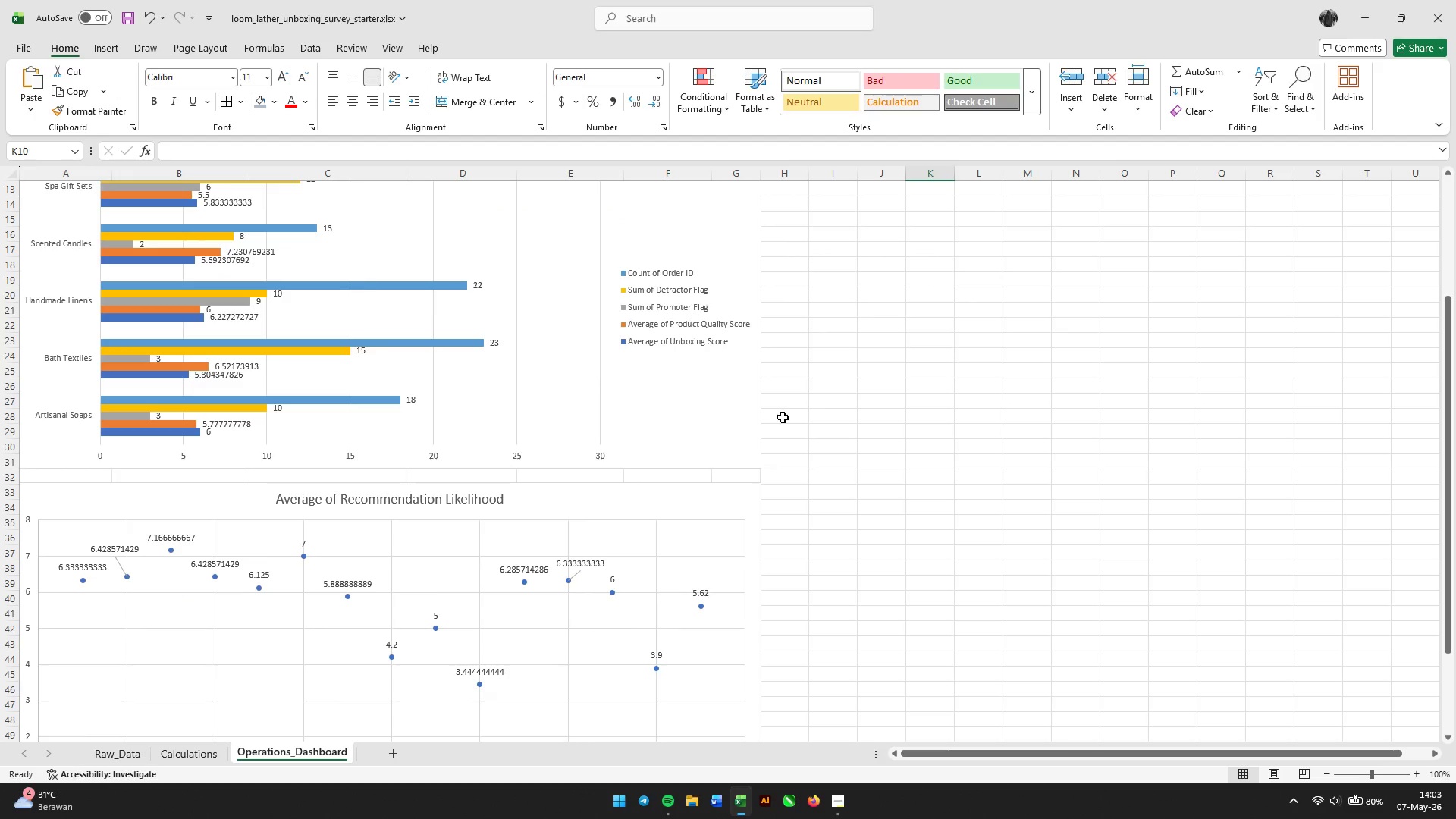 
scroll: coordinate [783, 417], scroll_direction: up, amount: 3.0
 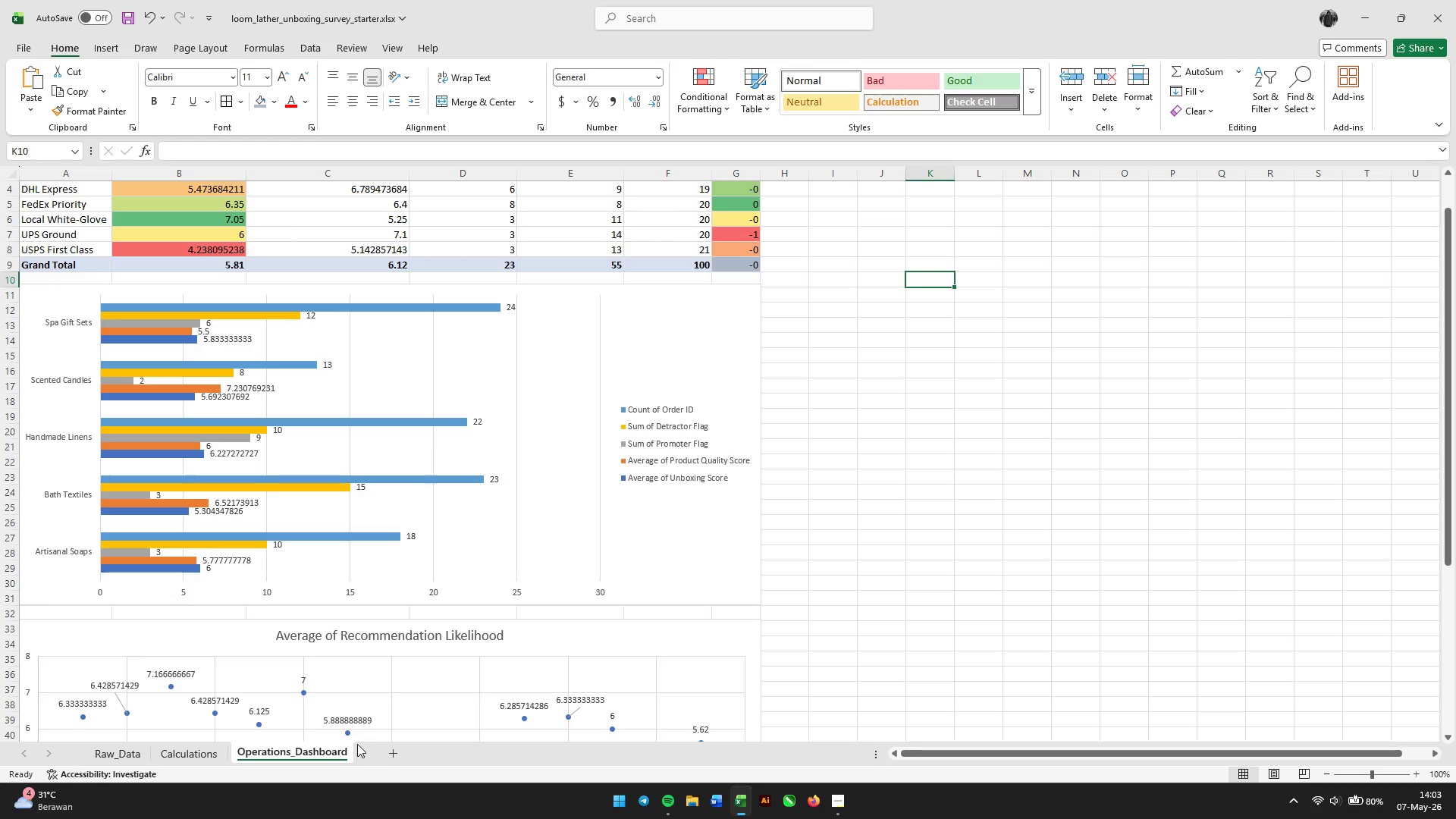 
left_click([180, 755])
 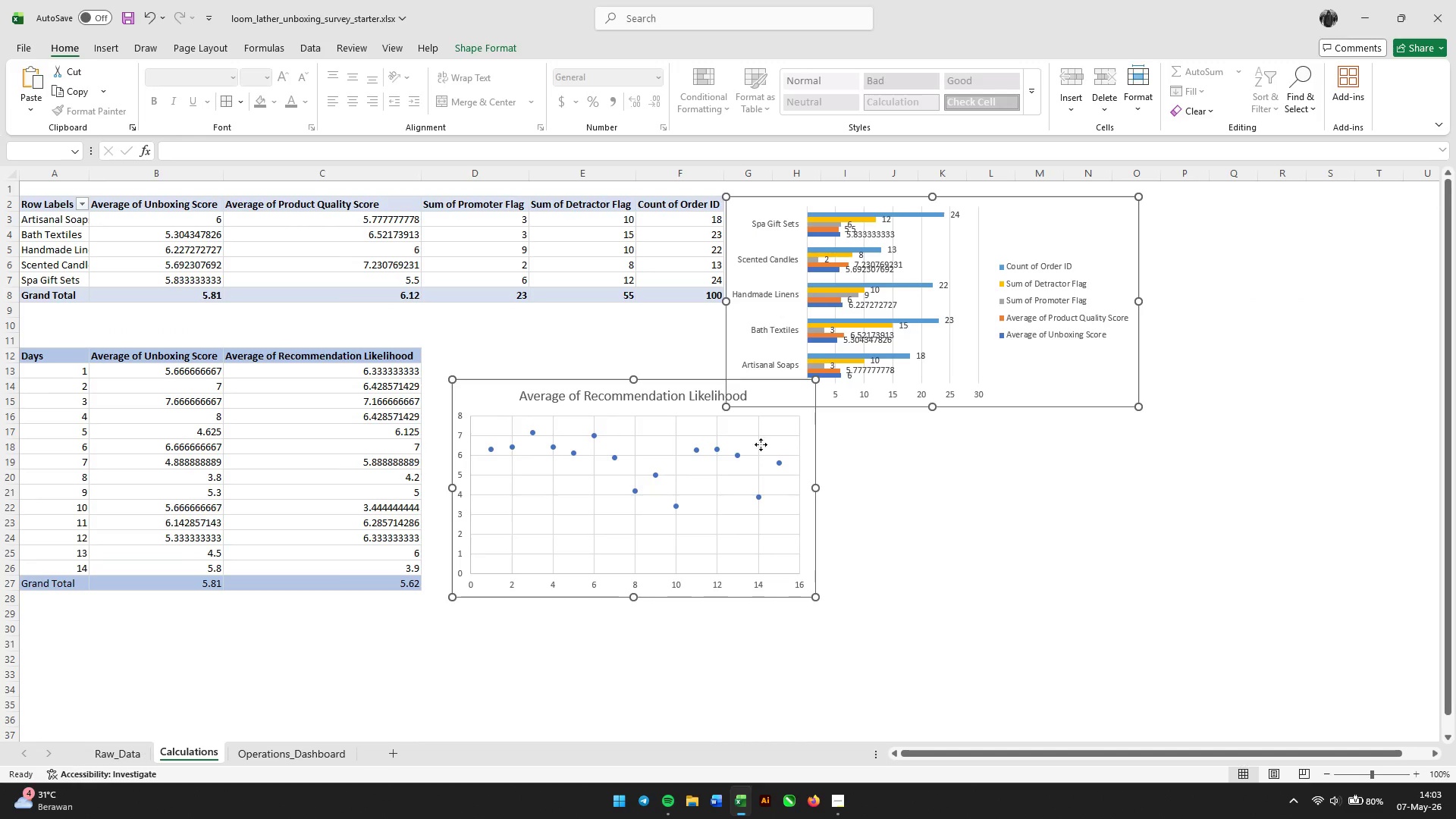 
scroll: coordinate [886, 460], scroll_direction: up, amount: 7.0
 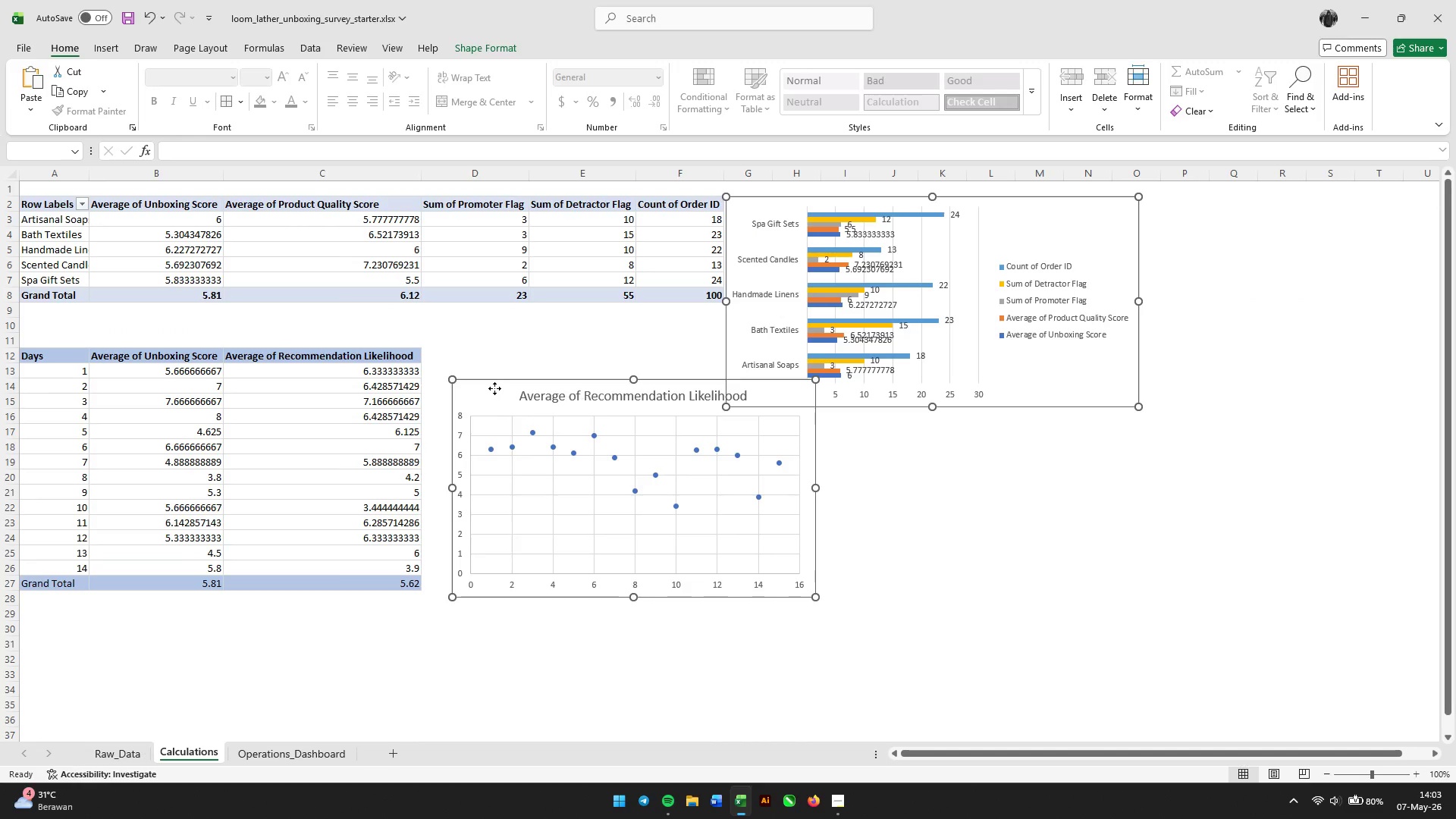 
left_click_drag(start_coordinate=[494, 388], to_coordinate=[487, 389])
 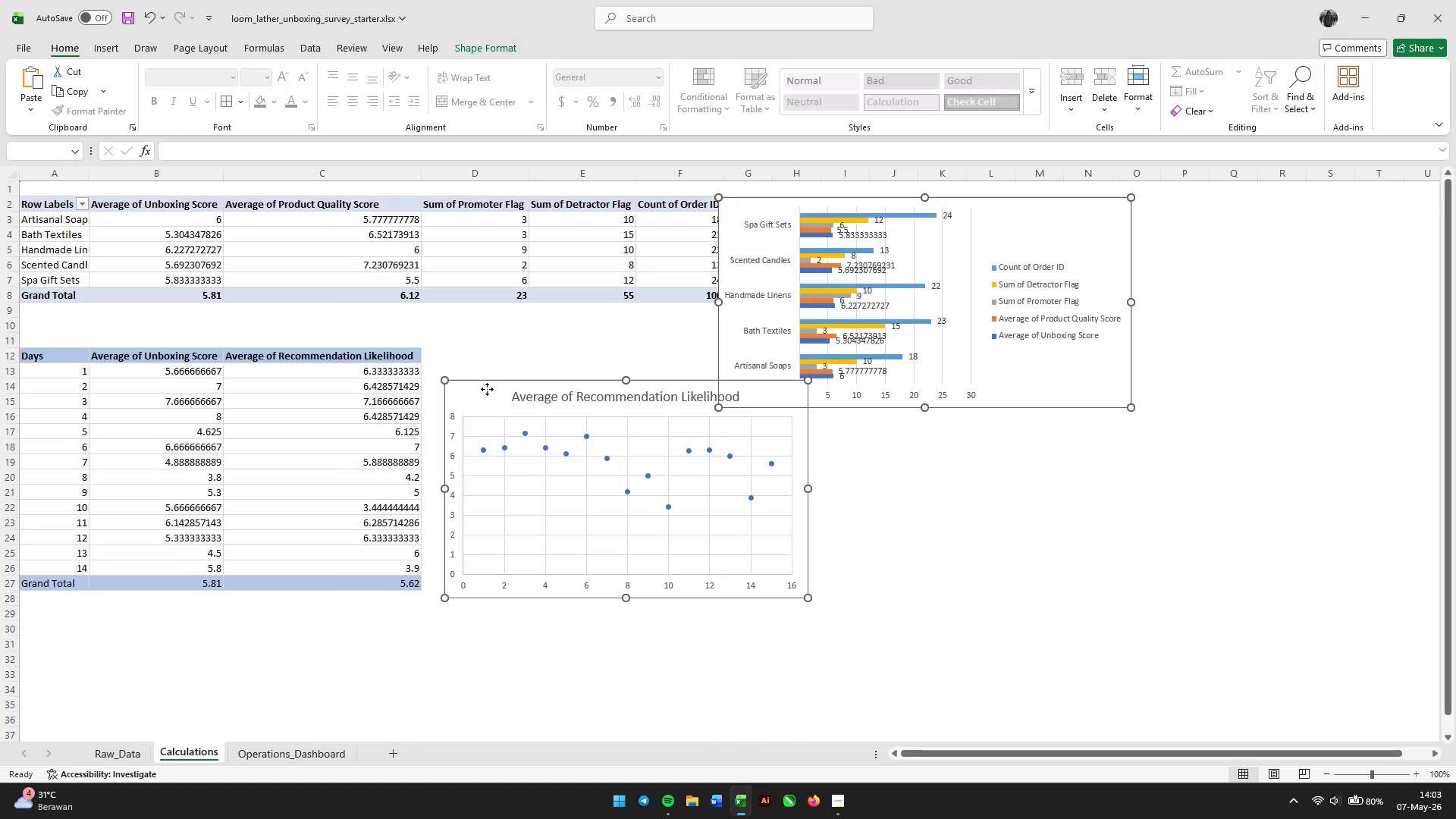 
left_click([487, 389])
 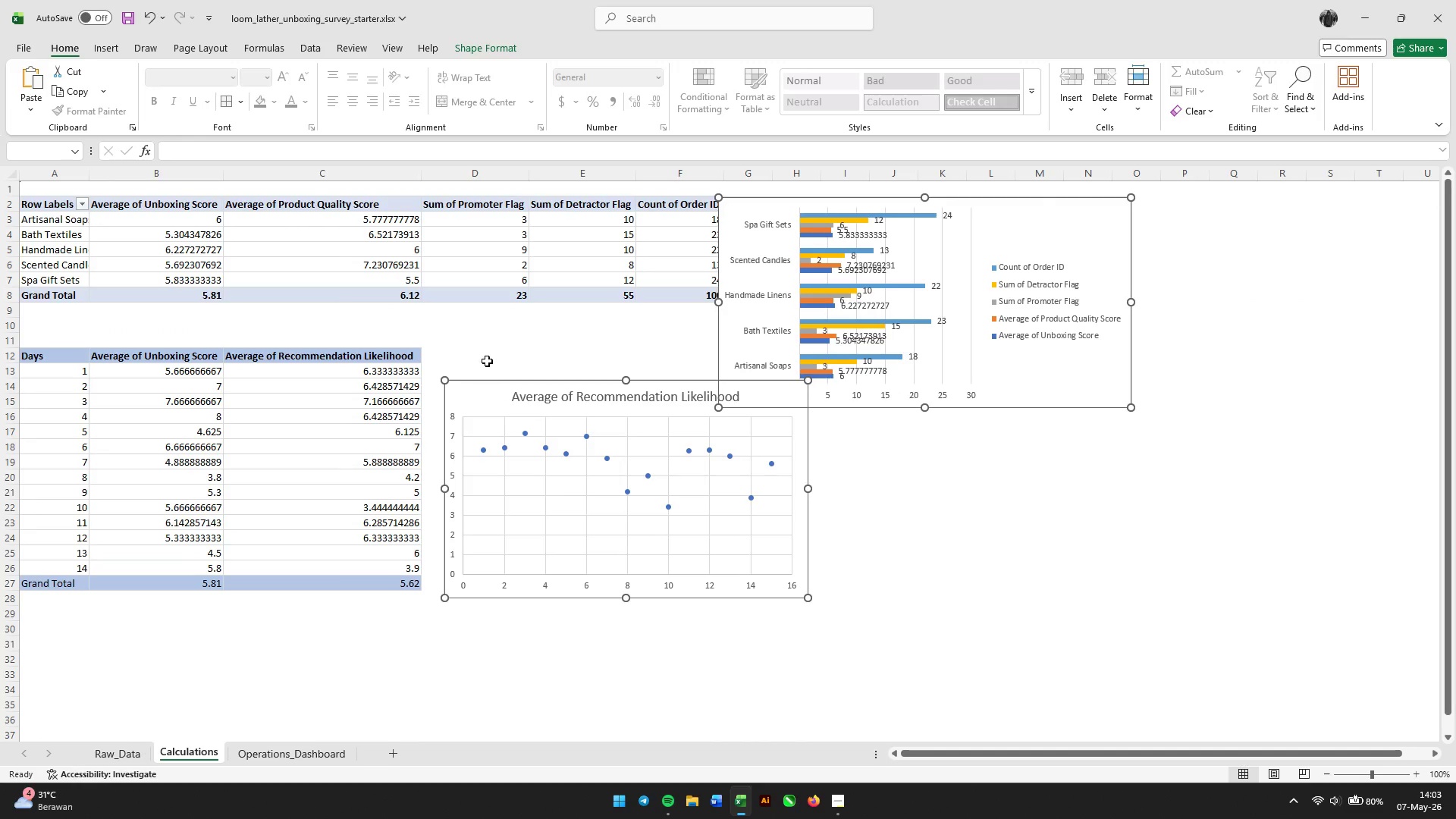 
left_click([486, 352])
 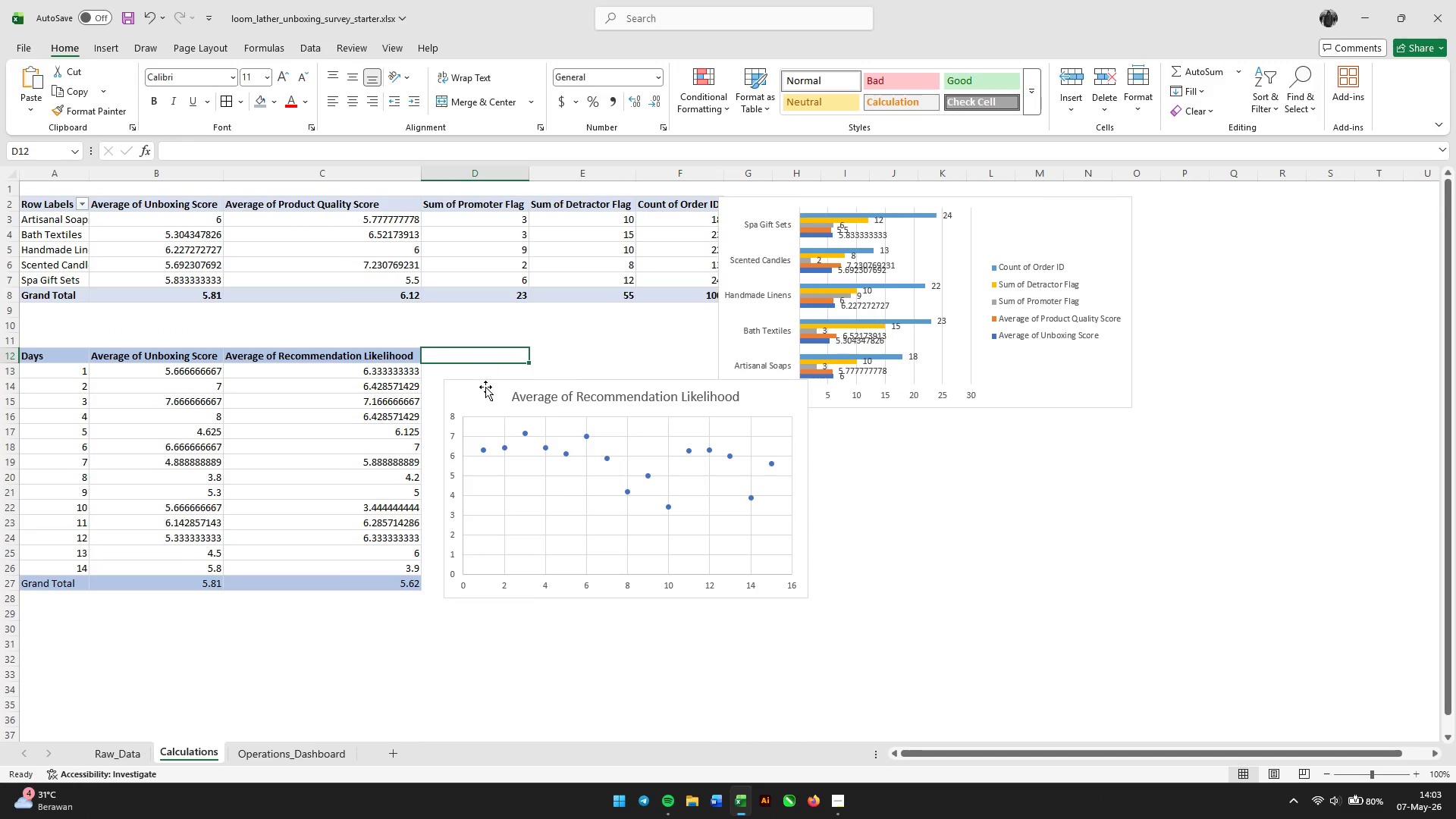 
left_click([485, 387])
 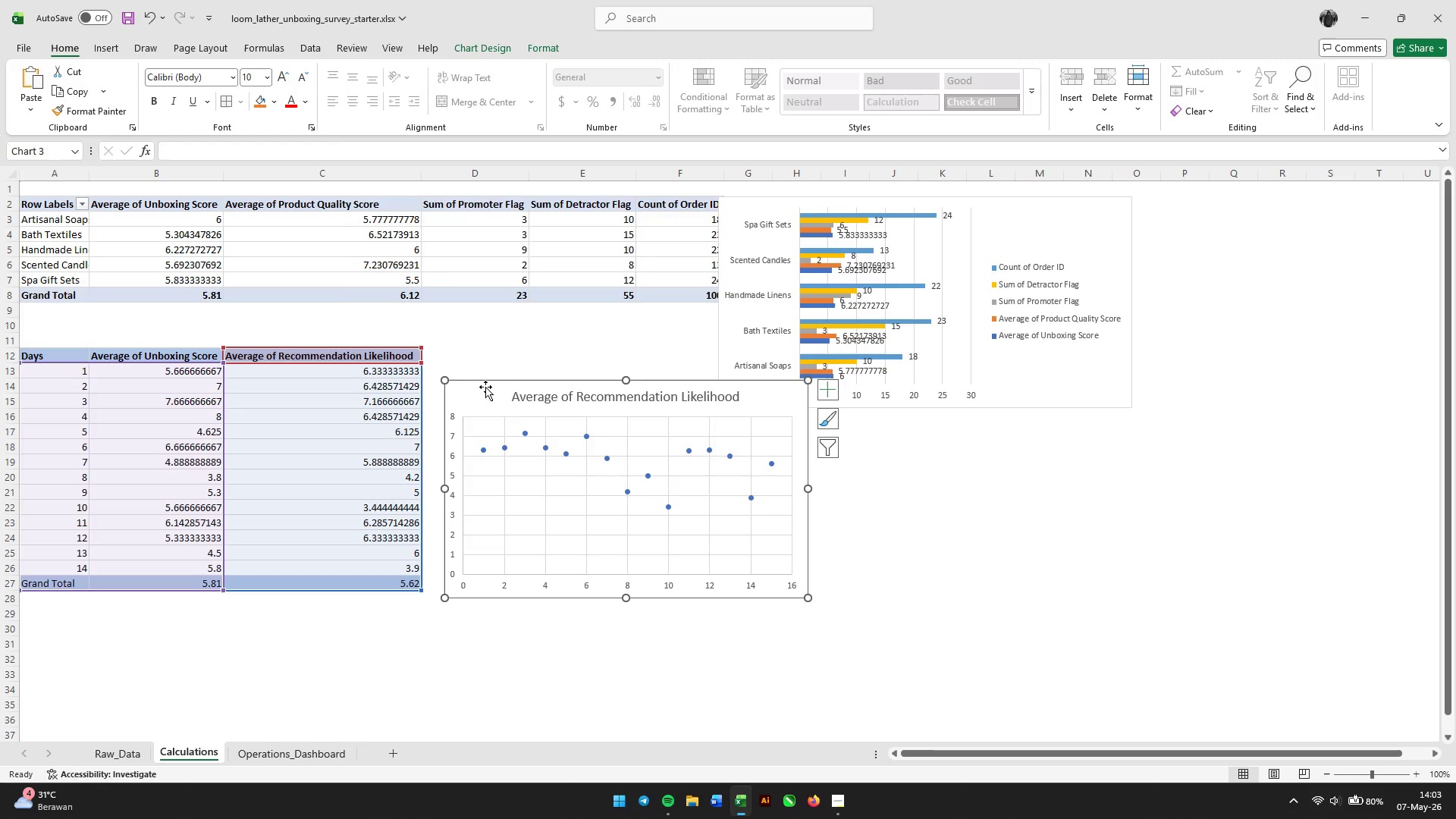 
left_click_drag(start_coordinate=[485, 387], to_coordinate=[53, 606])
 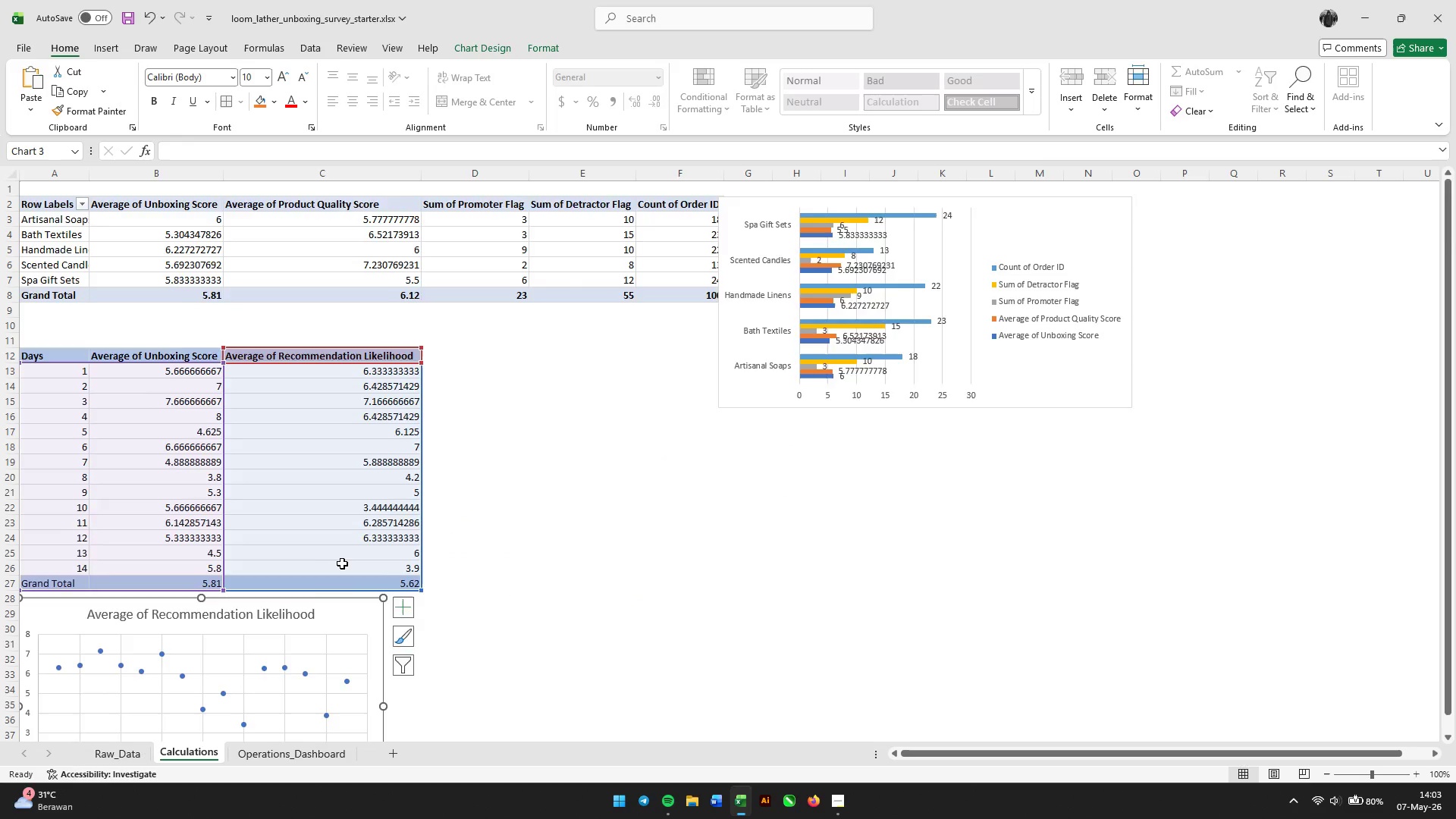 
scroll: coordinate [343, 563], scroll_direction: down, amount: 3.0
 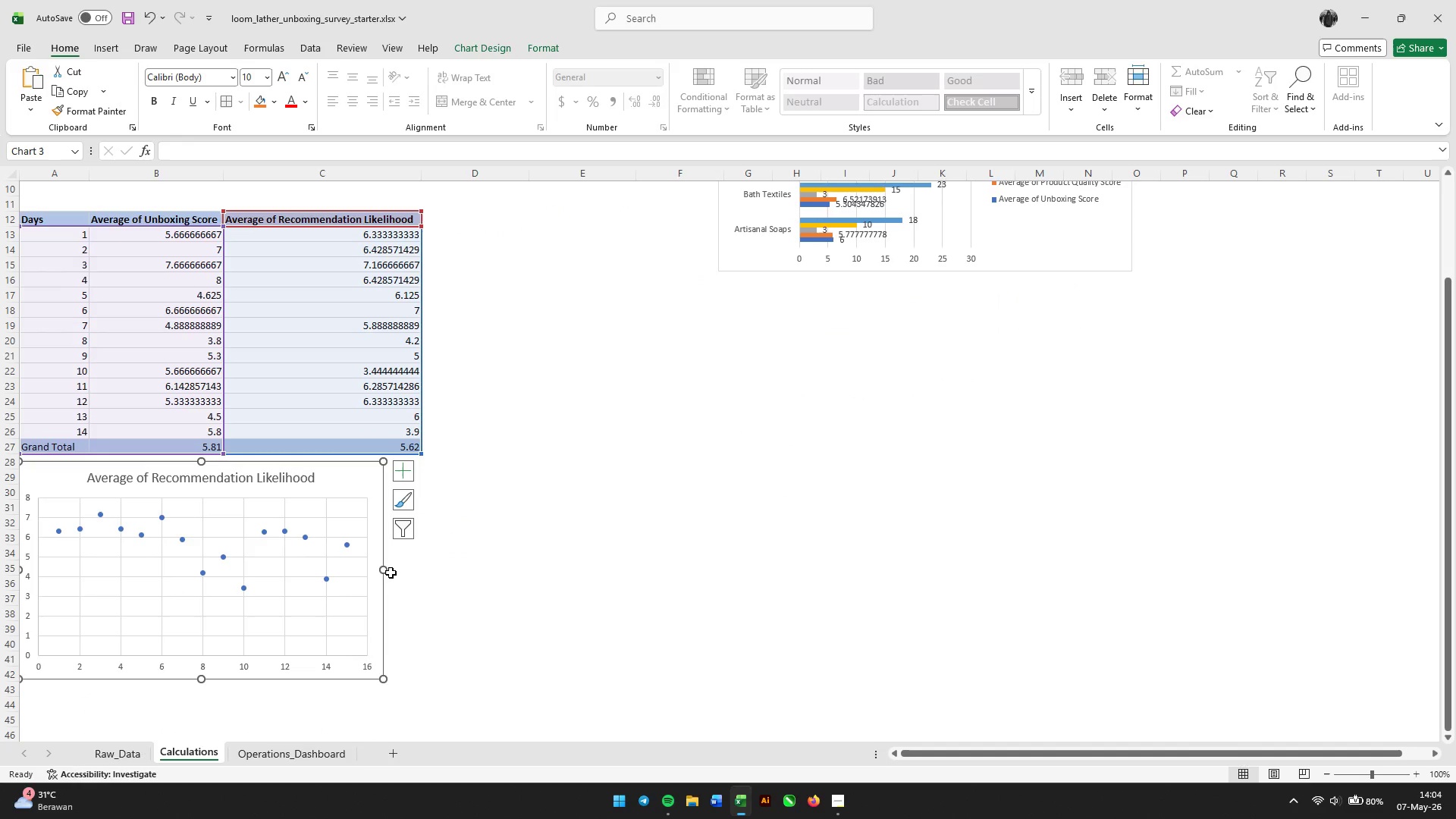 
left_click_drag(start_coordinate=[379, 573], to_coordinate=[421, 569])
 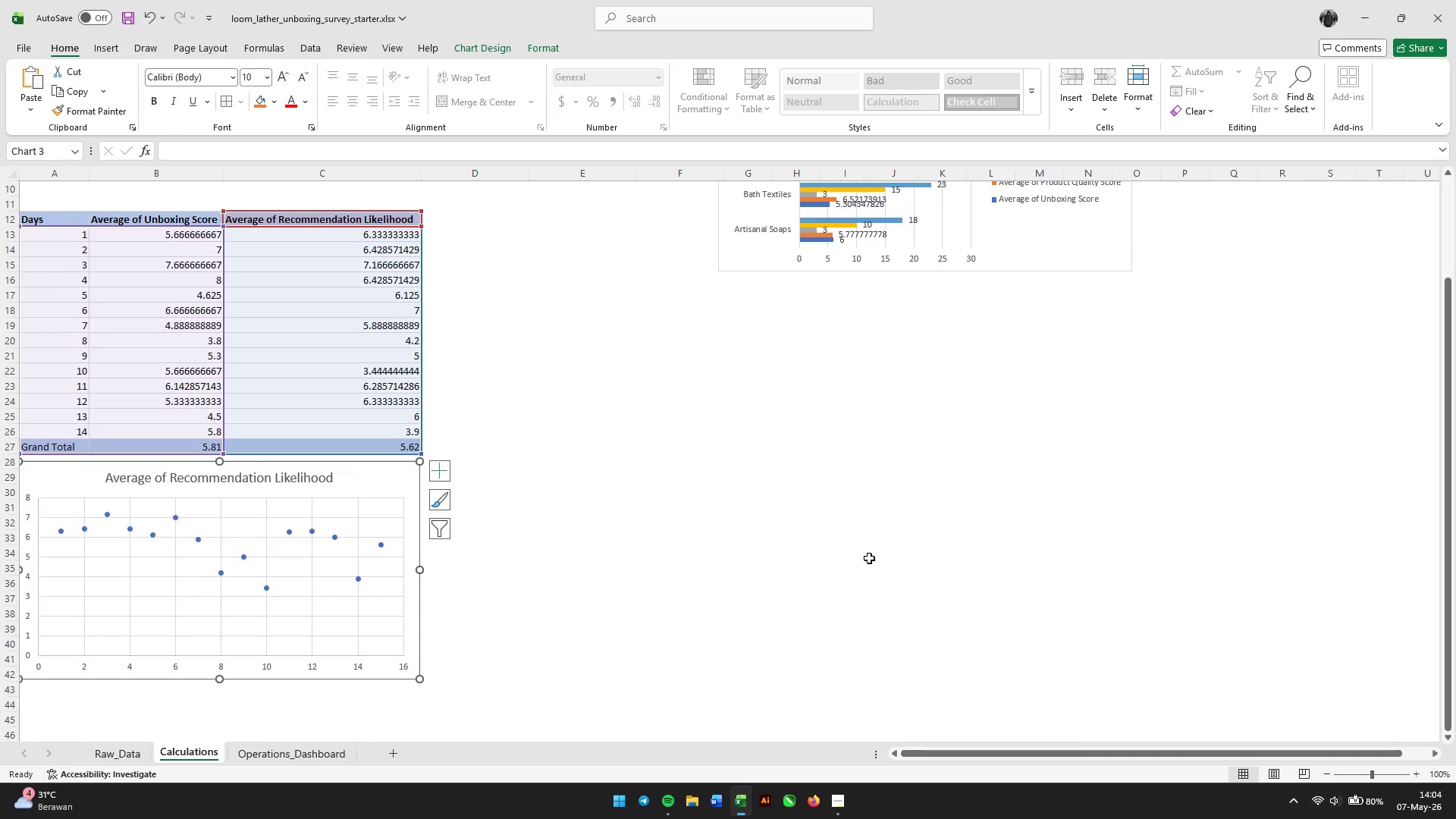 
left_click([899, 557])
 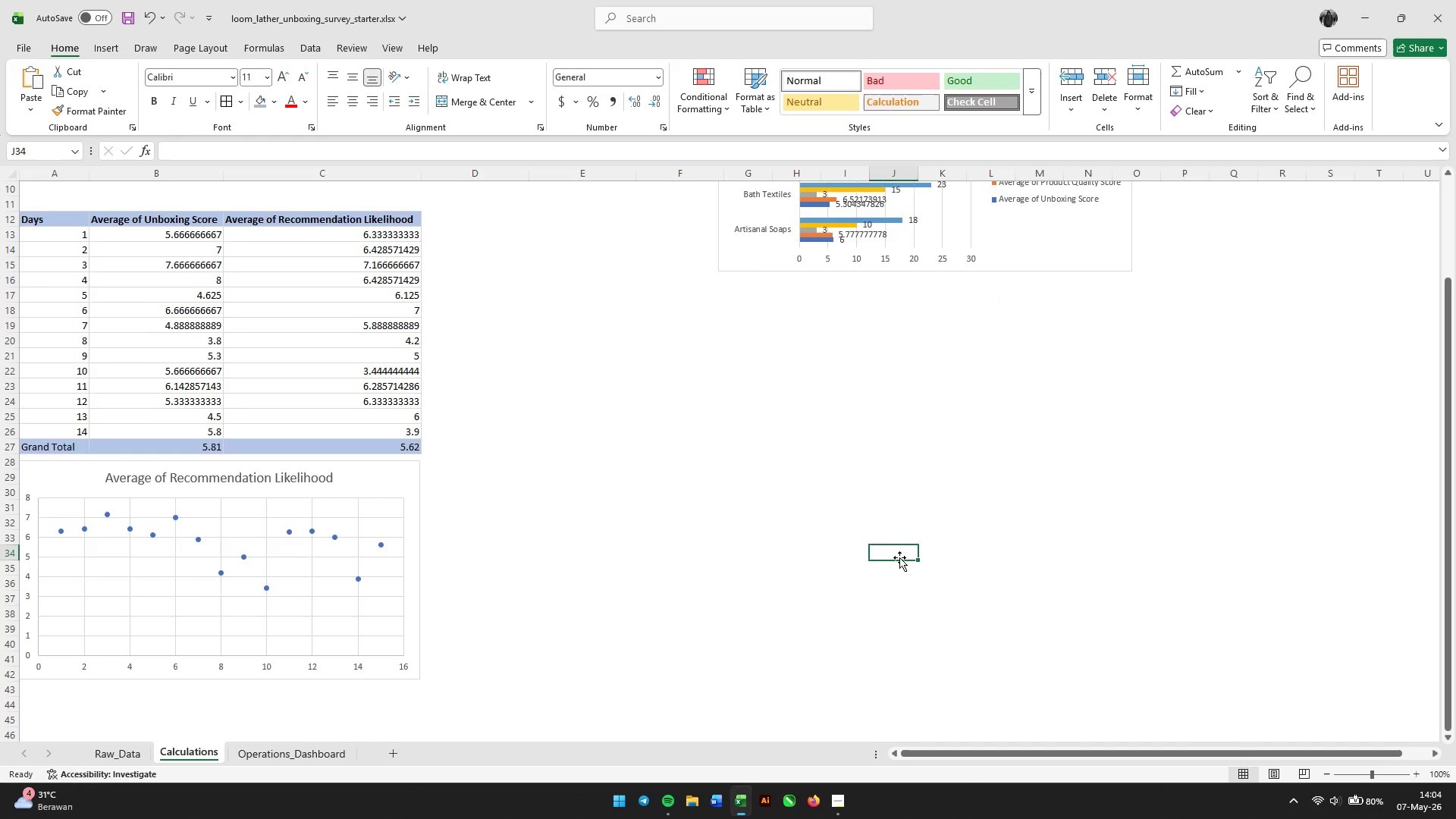 
scroll: coordinate [899, 557], scroll_direction: up, amount: 7.0
 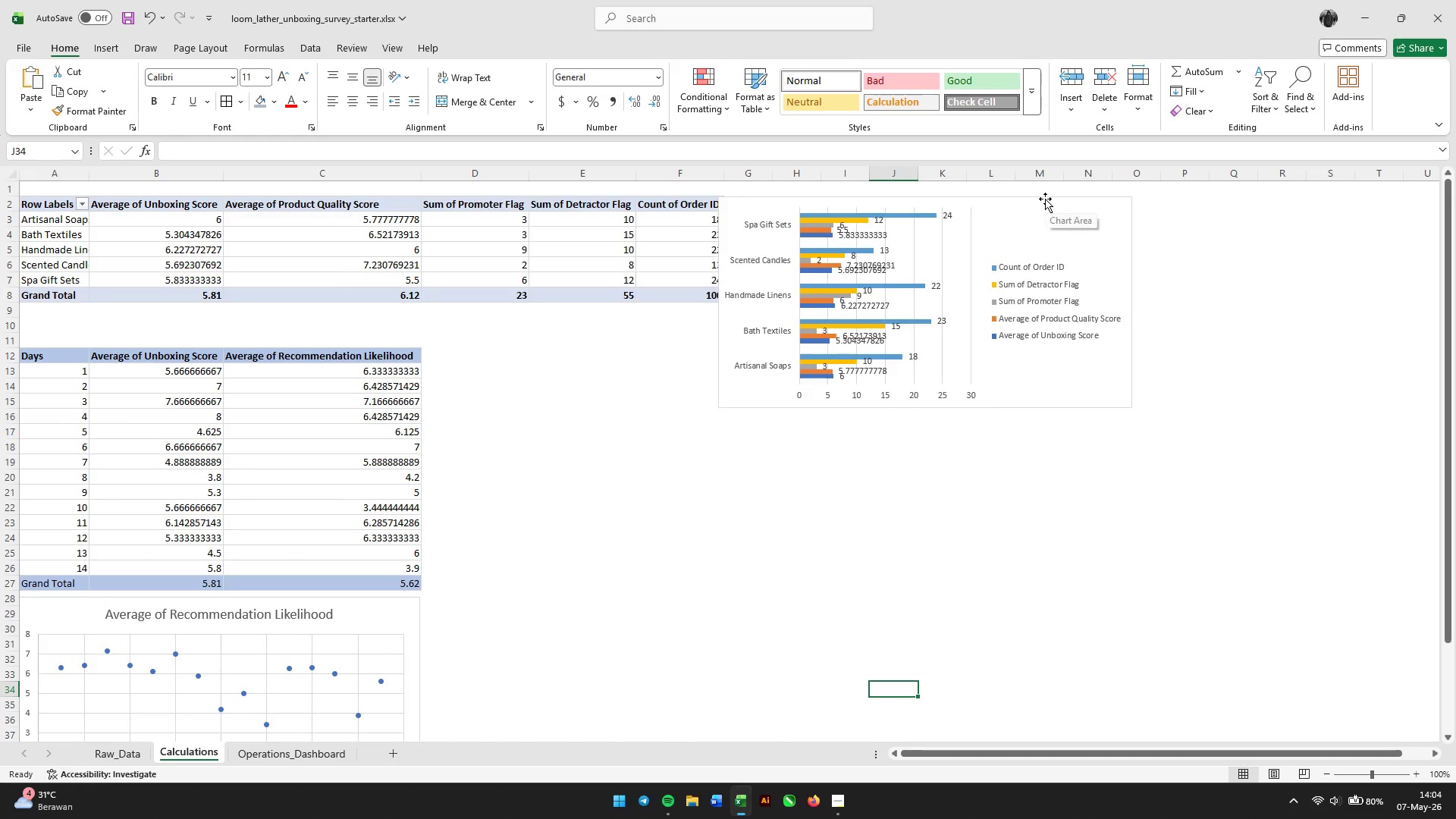 
left_click_drag(start_coordinate=[1045, 204], to_coordinate=[1058, 204])
 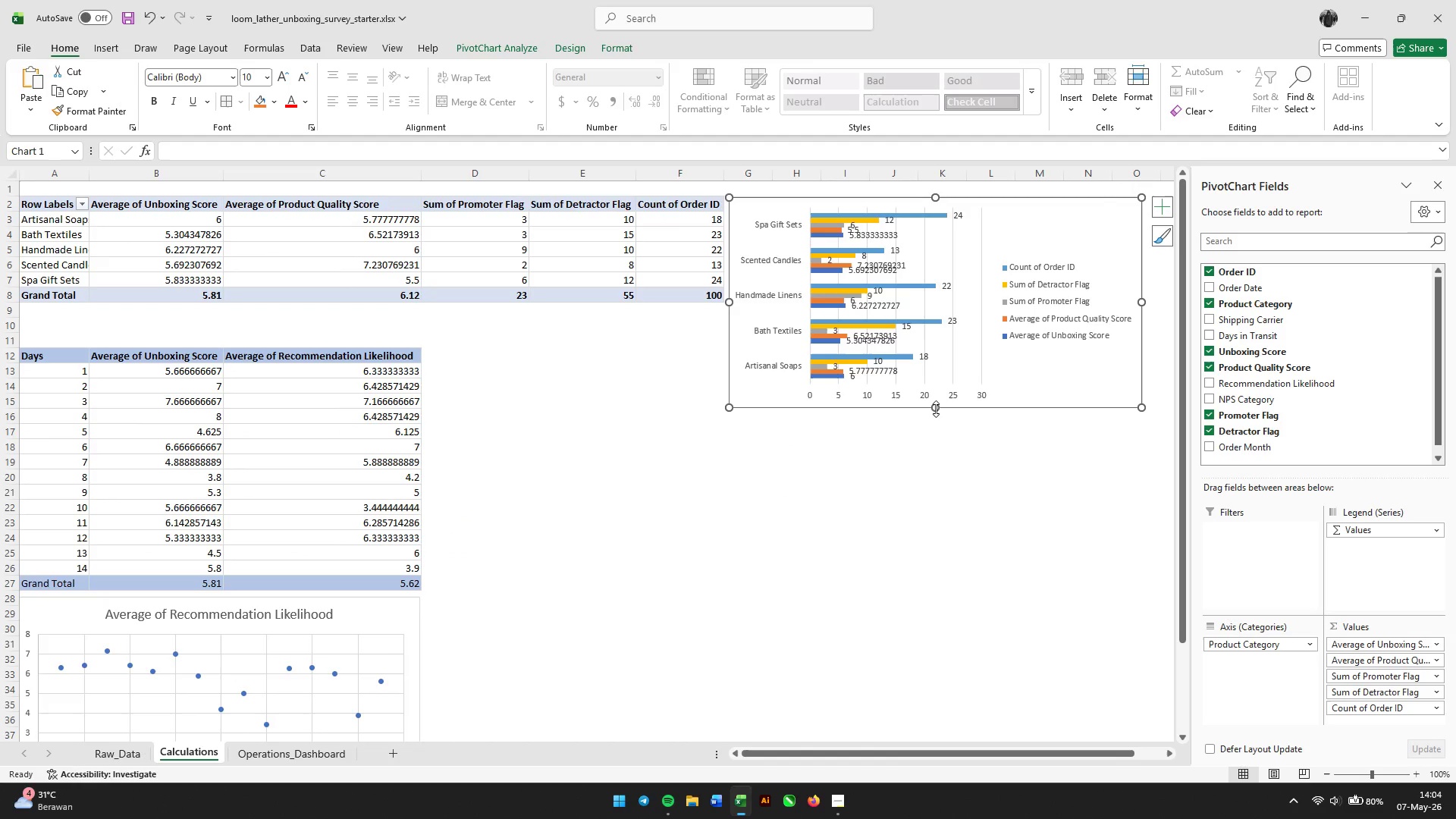 
left_click_drag(start_coordinate=[936, 409], to_coordinate=[939, 499])
 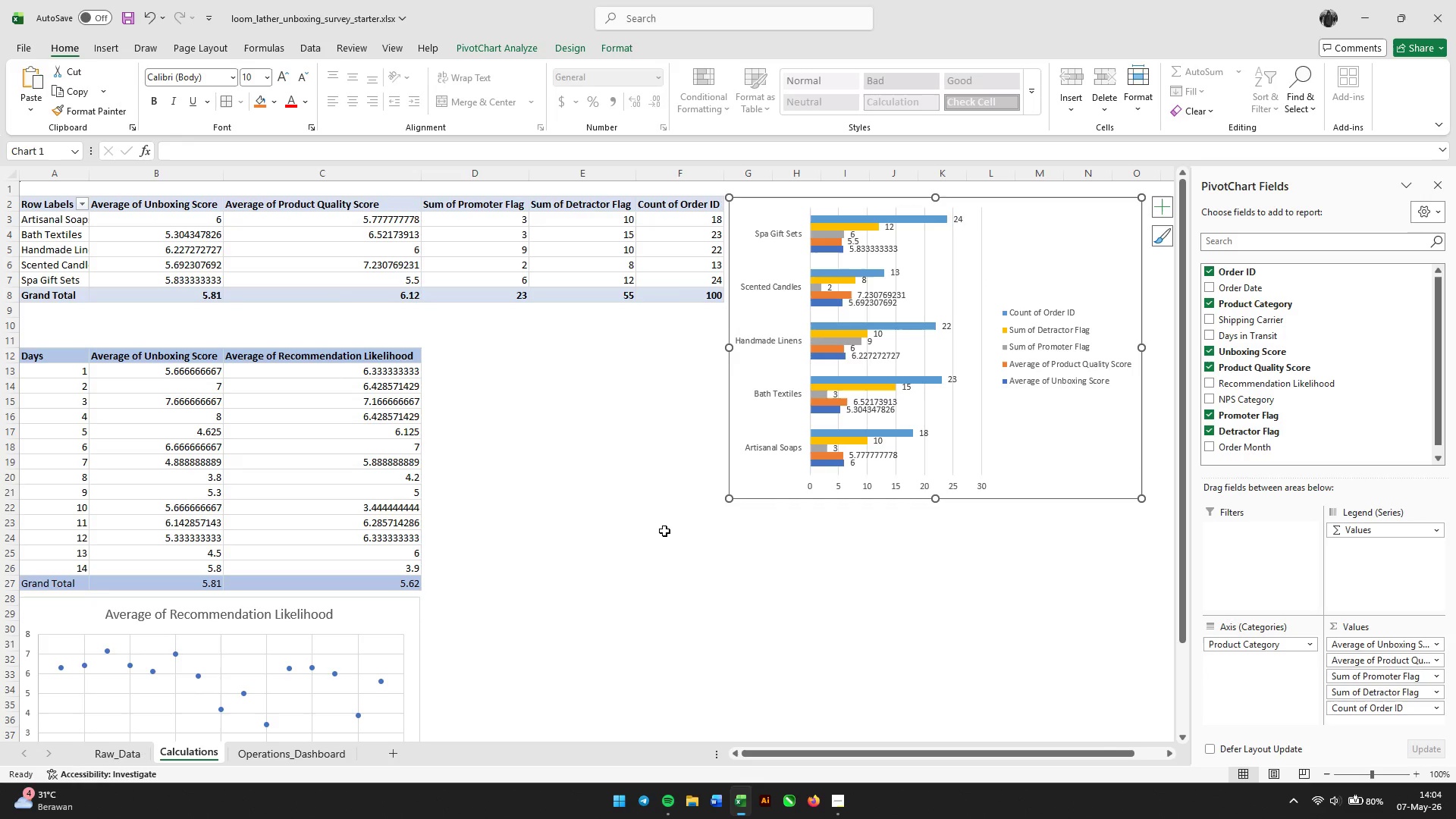 
left_click([539, 523])
 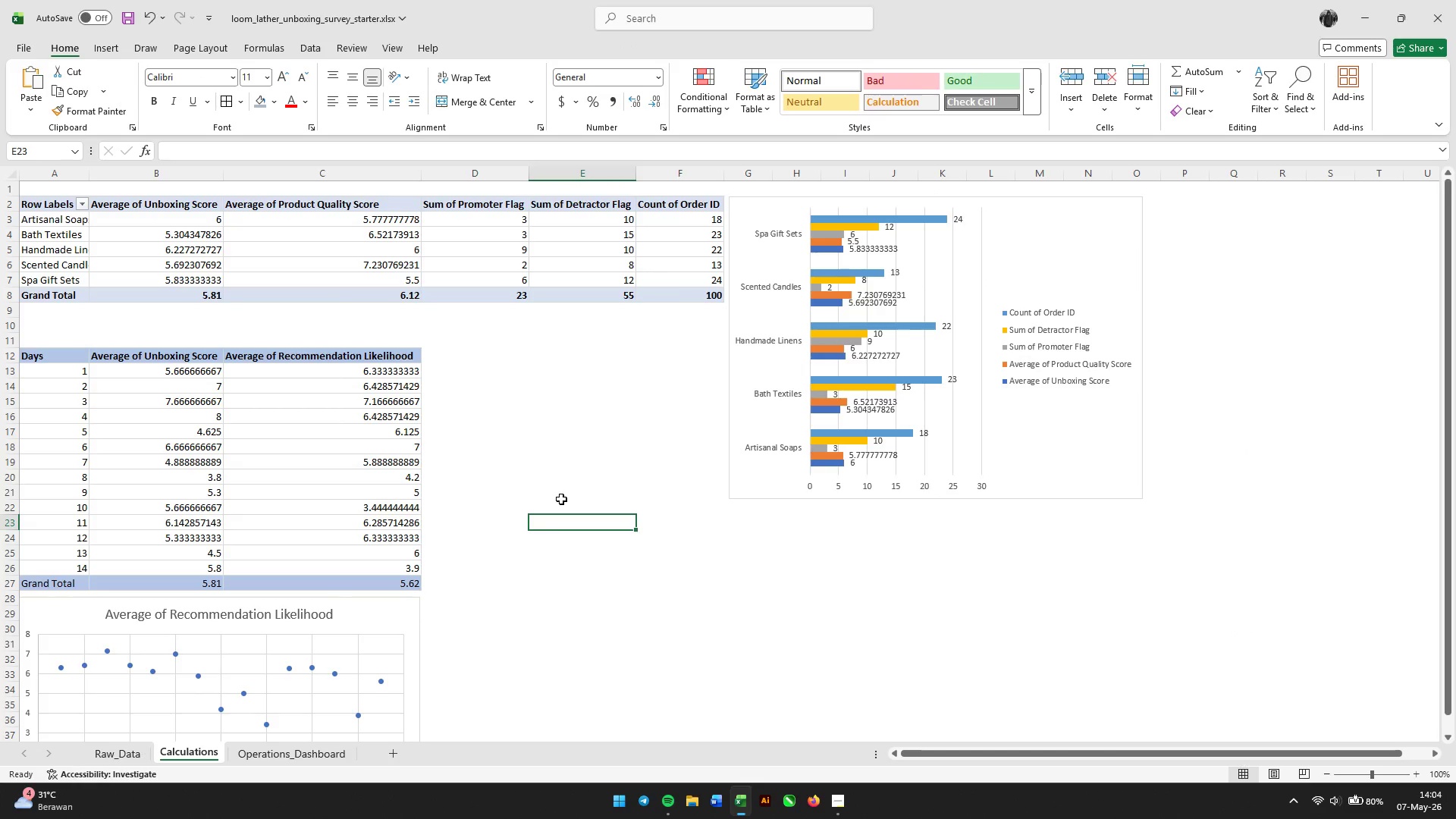 
wait(10.73)
 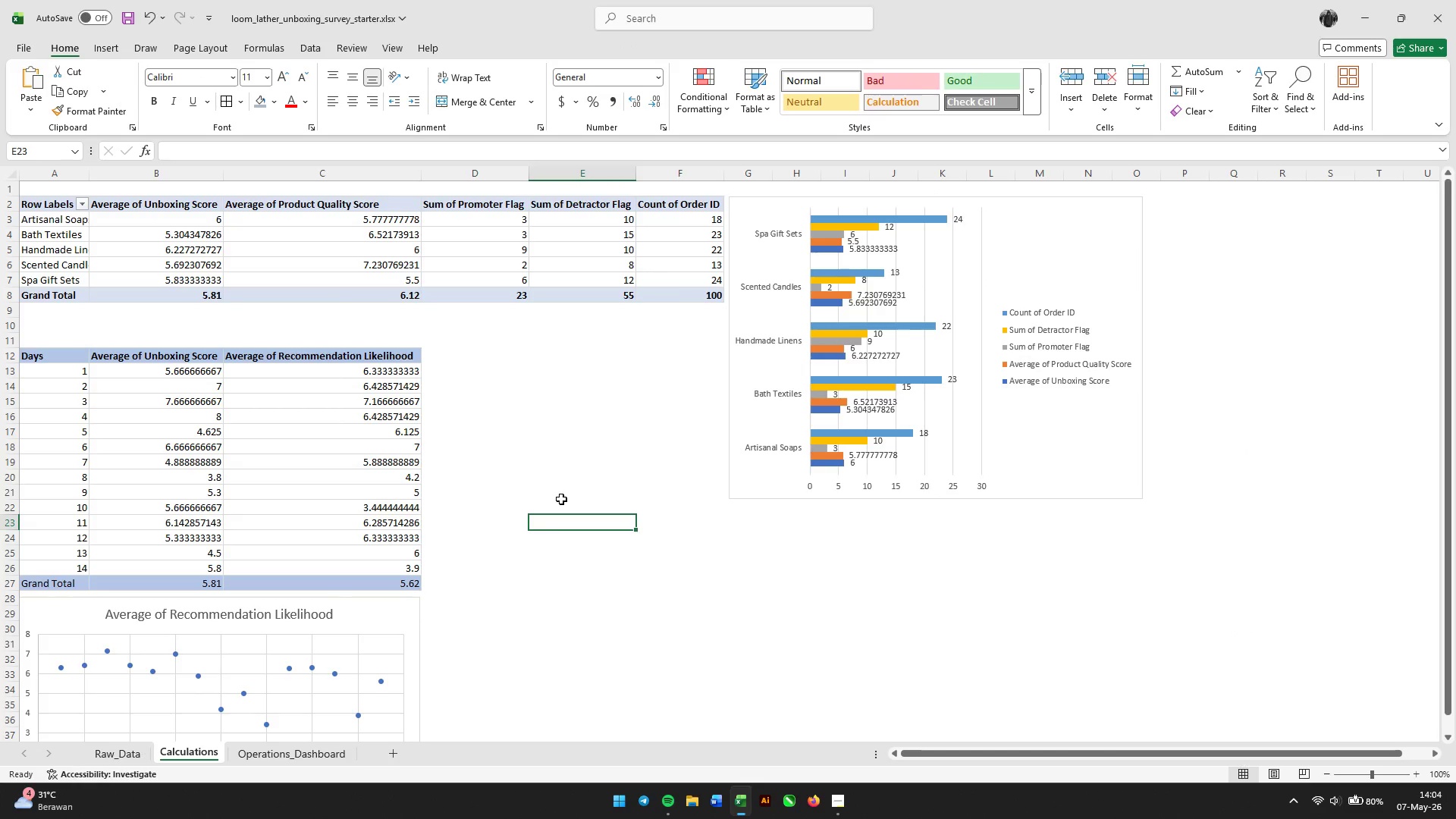 
left_click([375, 631])
 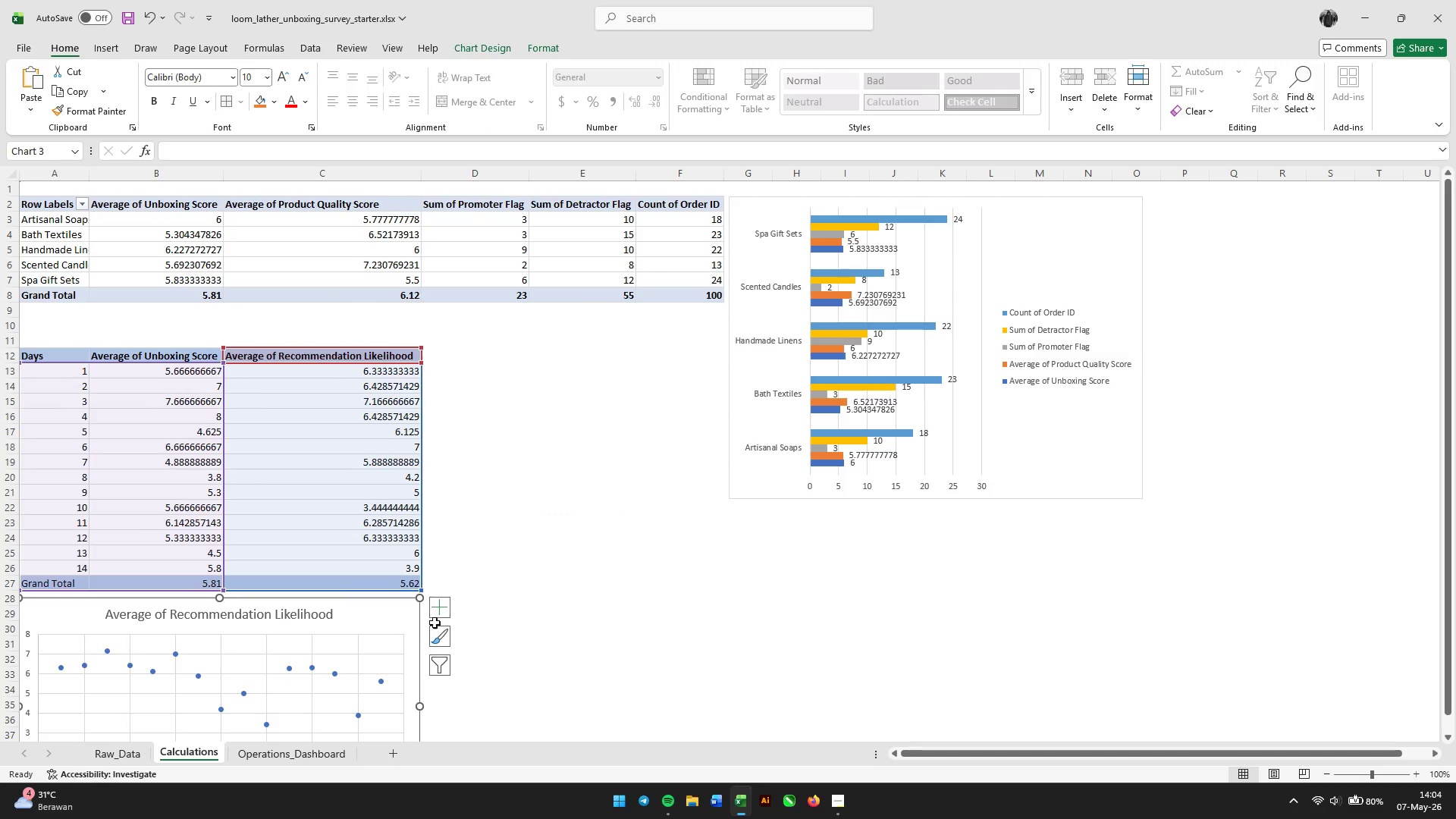 
left_click([441, 622])
 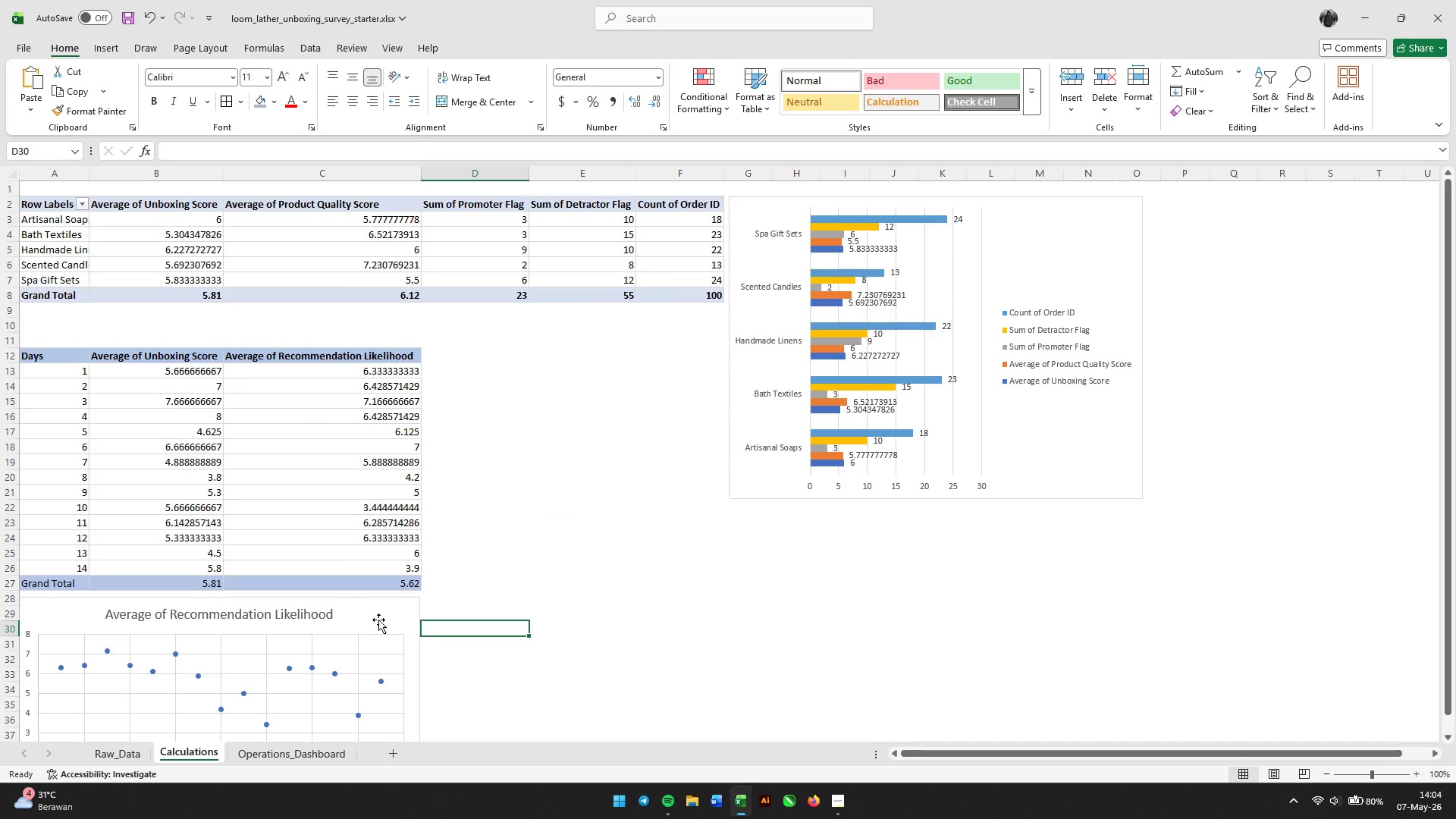 
left_click([375, 619])
 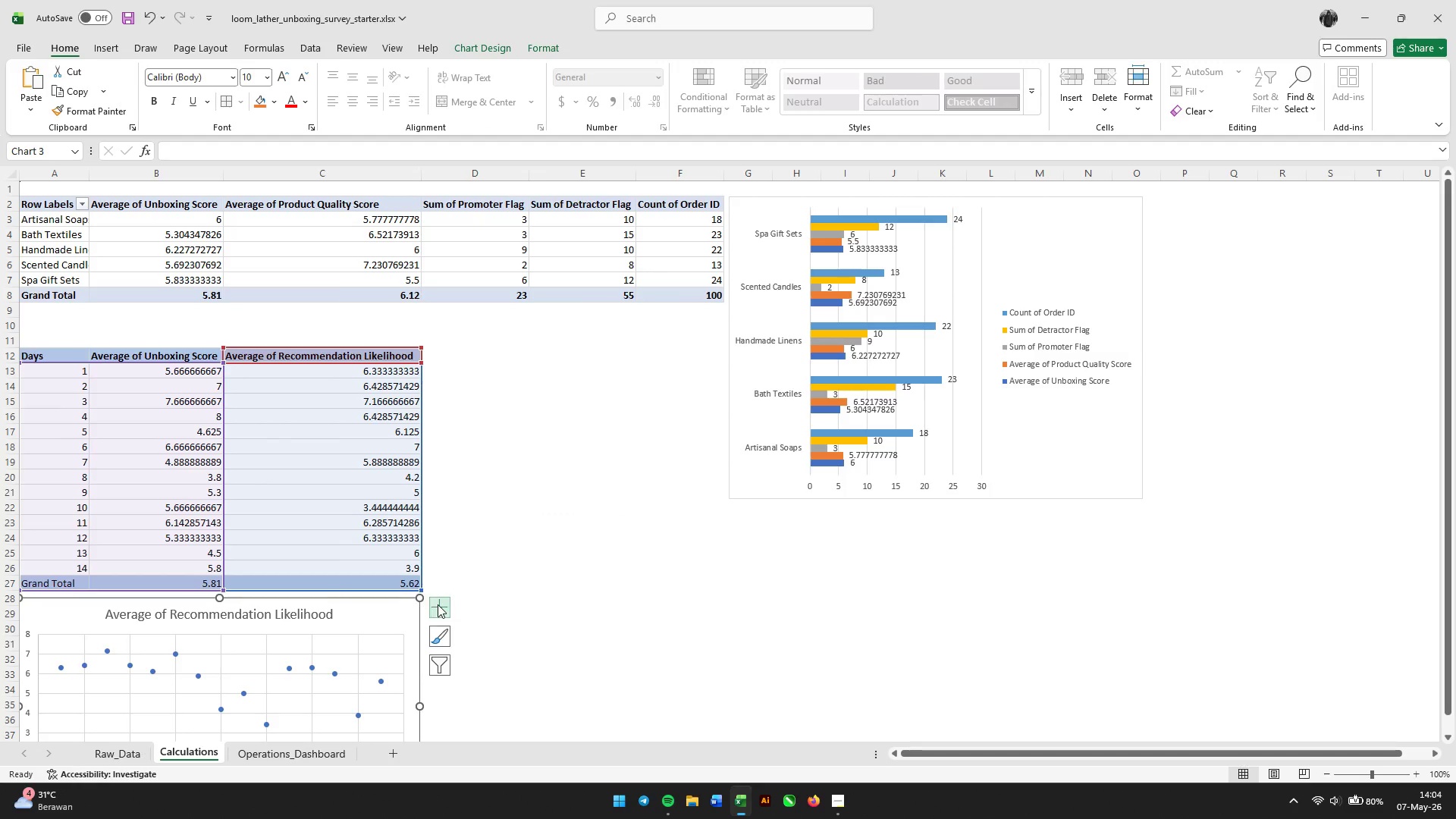 
left_click([438, 604])
 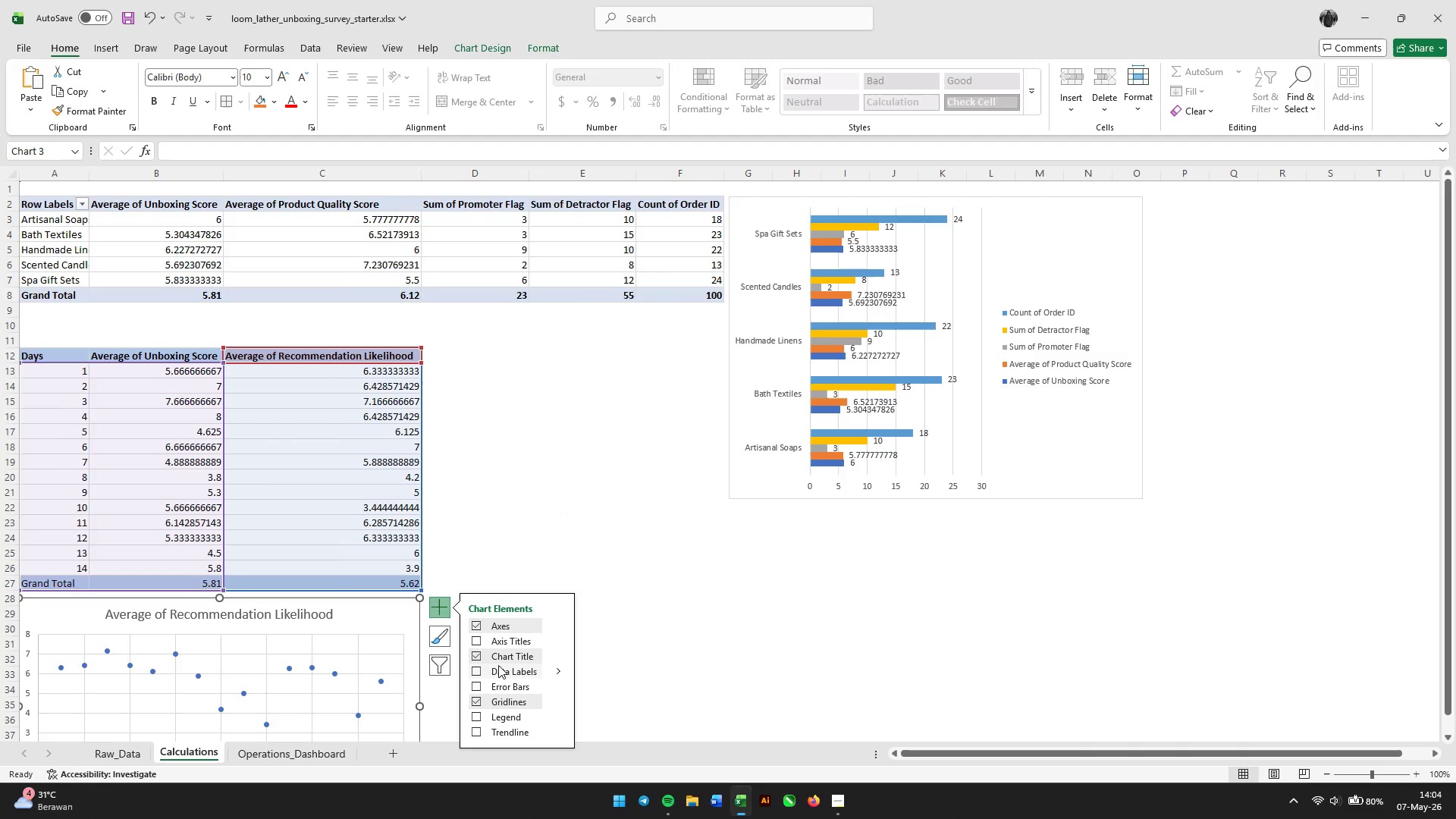 
left_click([477, 675])
 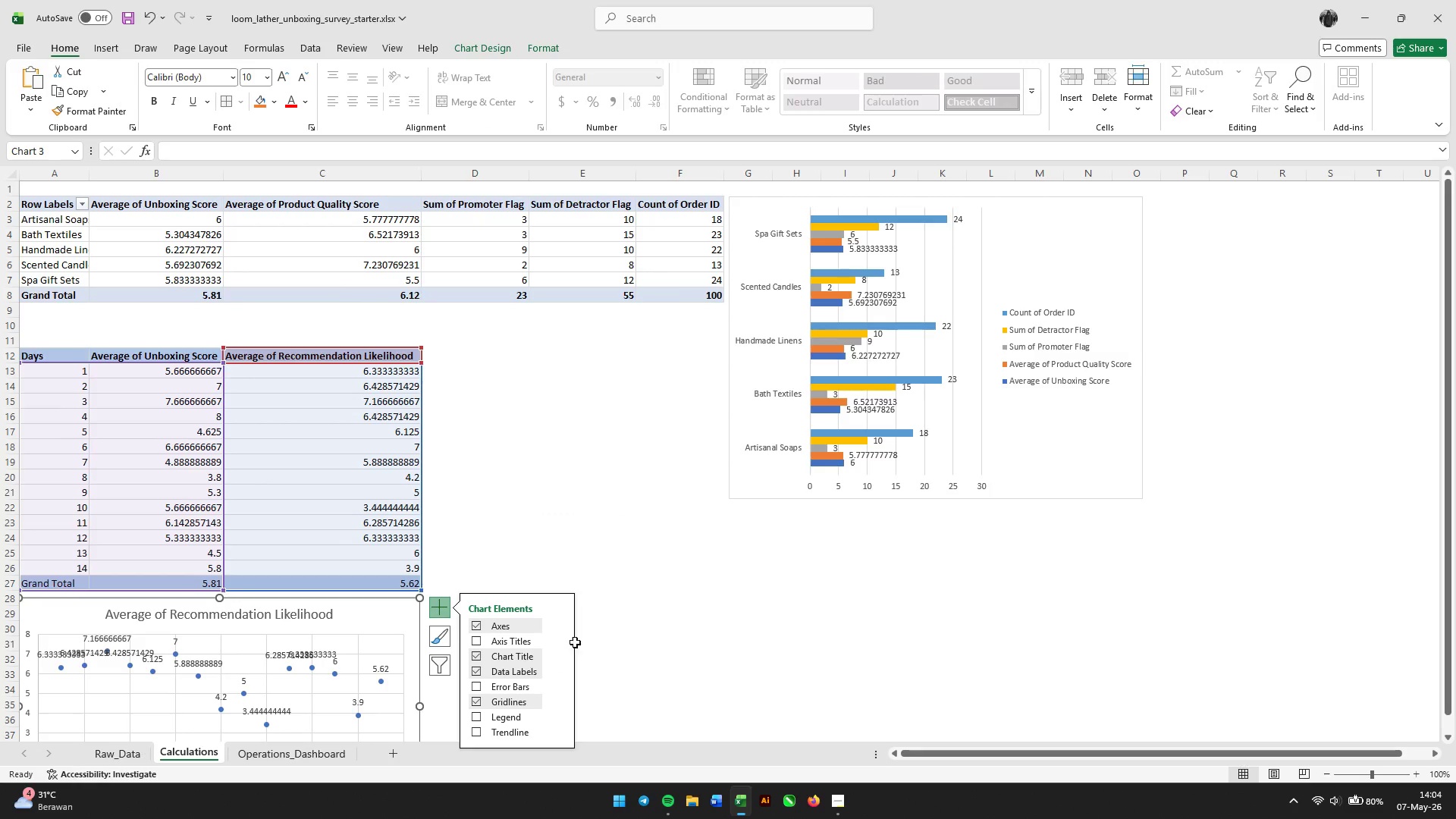 
left_click([598, 641])
 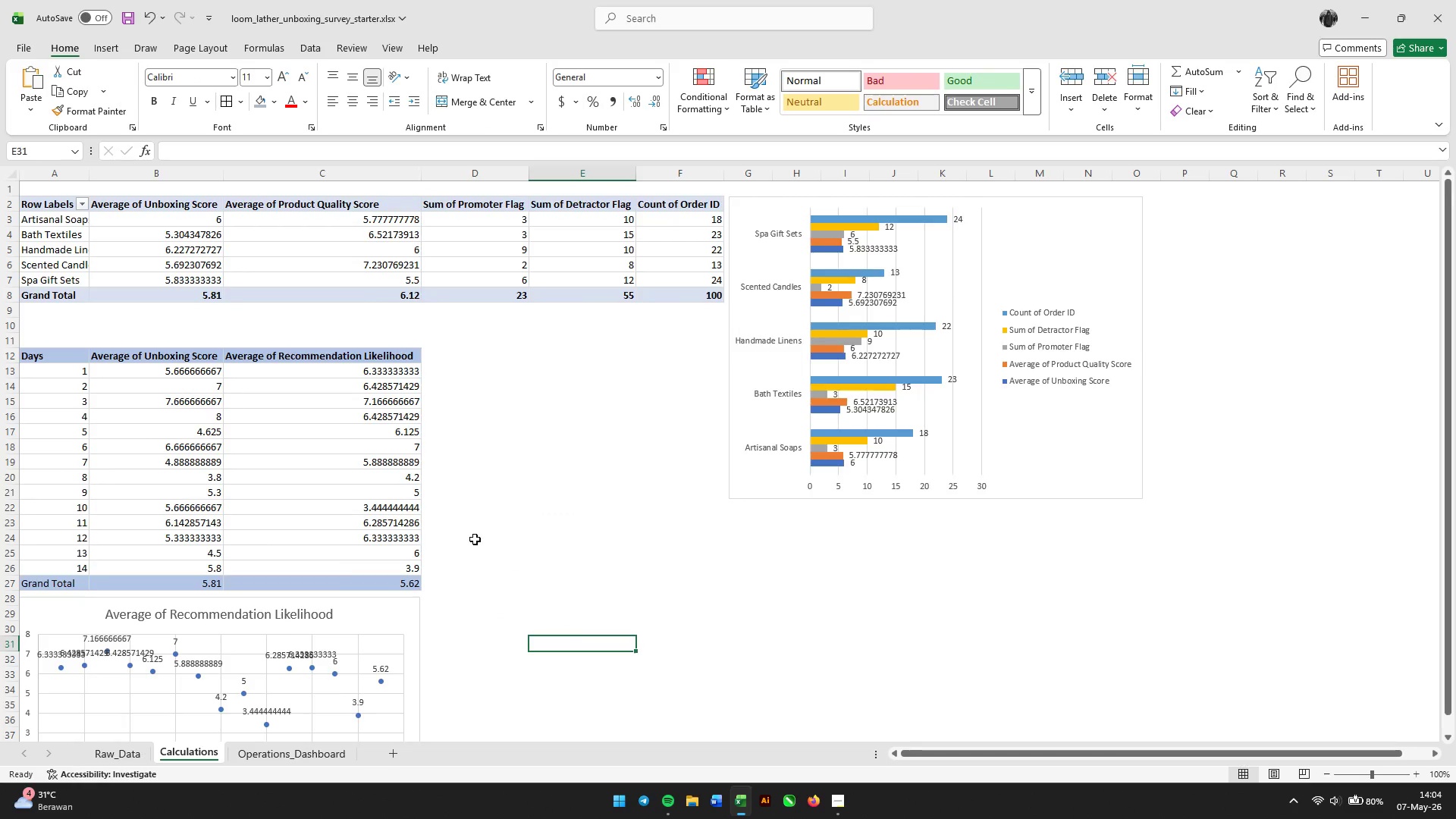 
scroll: coordinate [469, 543], scroll_direction: down, amount: 5.0
 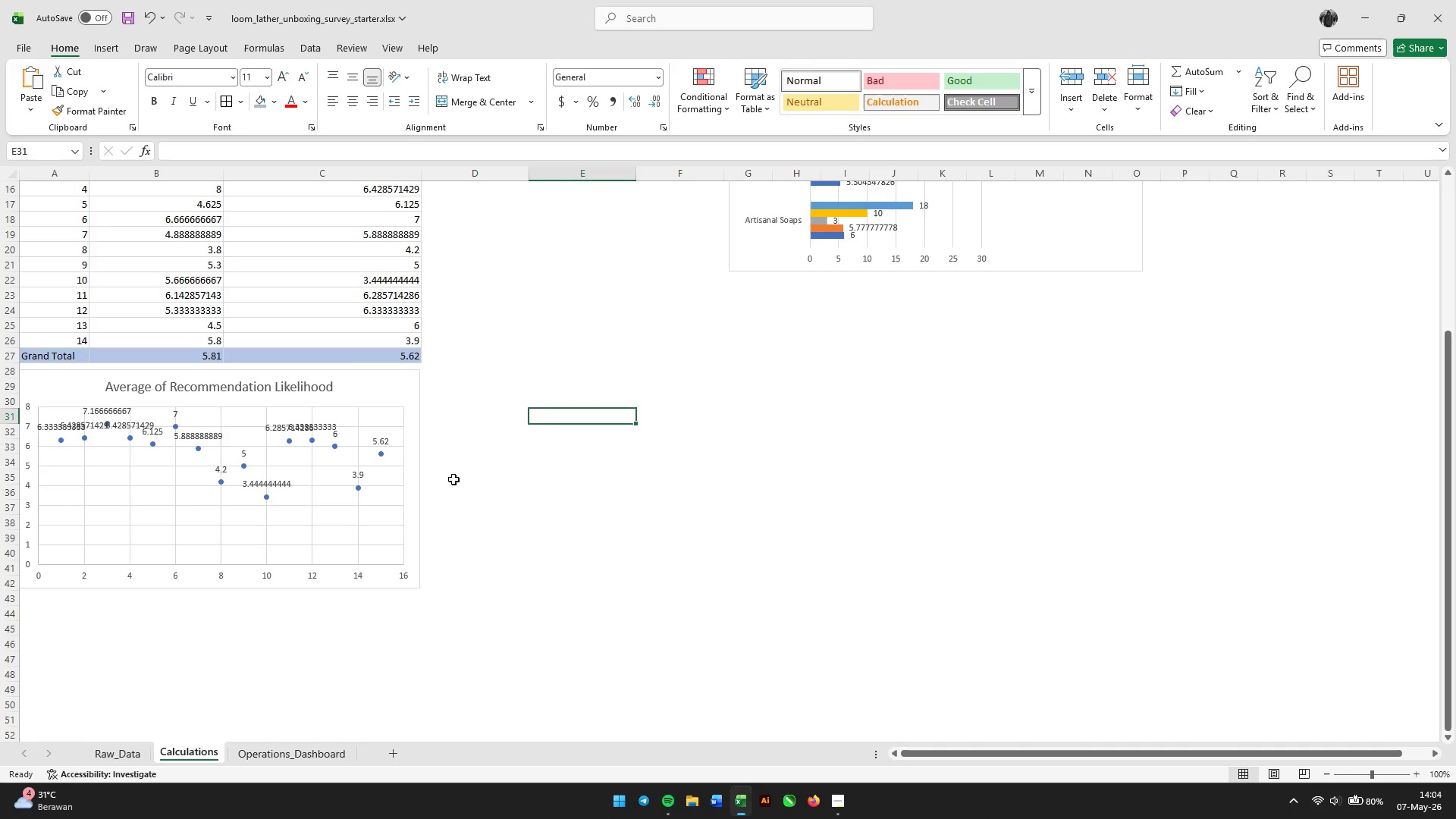 
left_click([413, 482])
 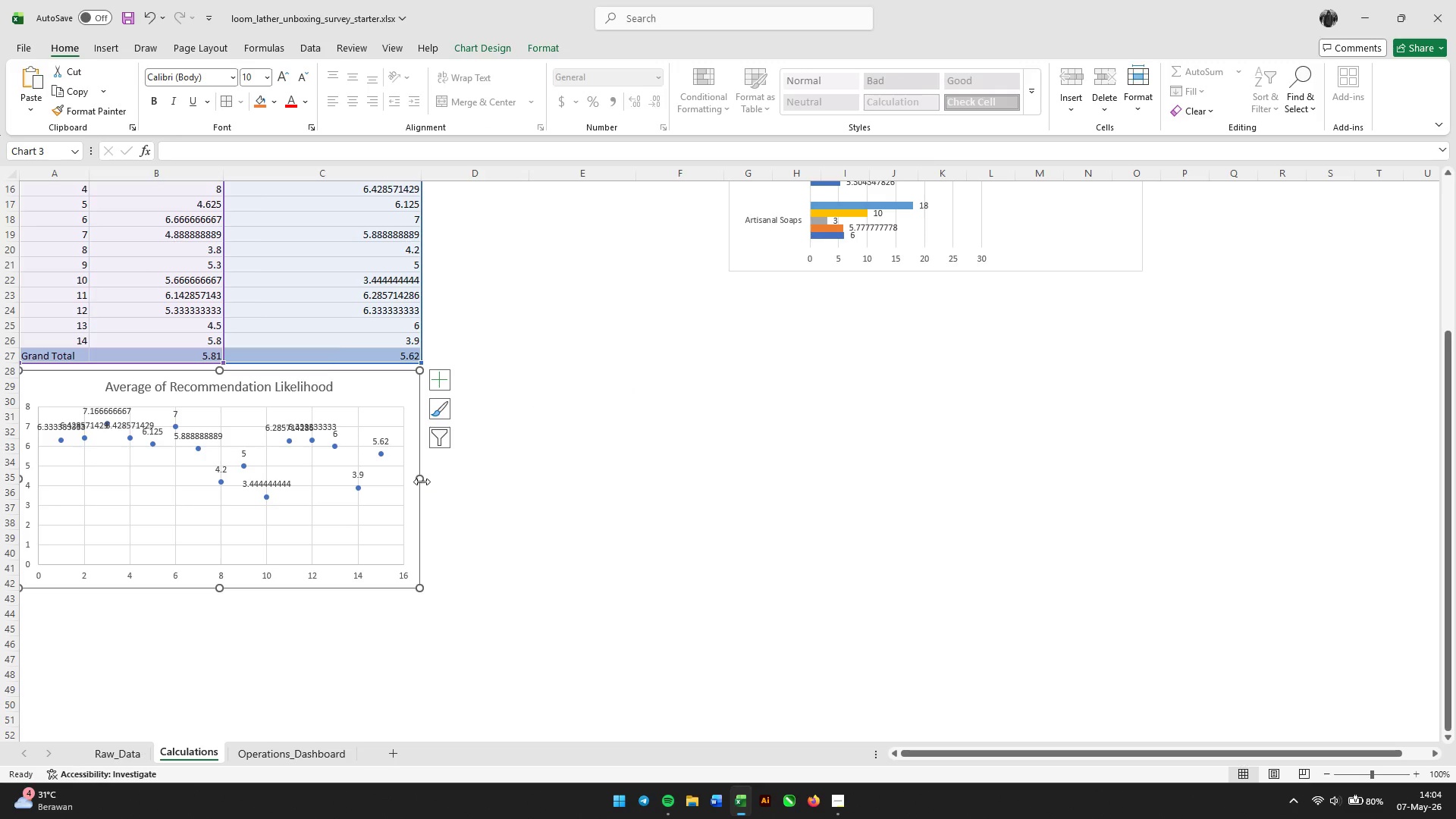 
left_click_drag(start_coordinate=[422, 482], to_coordinate=[608, 477])
 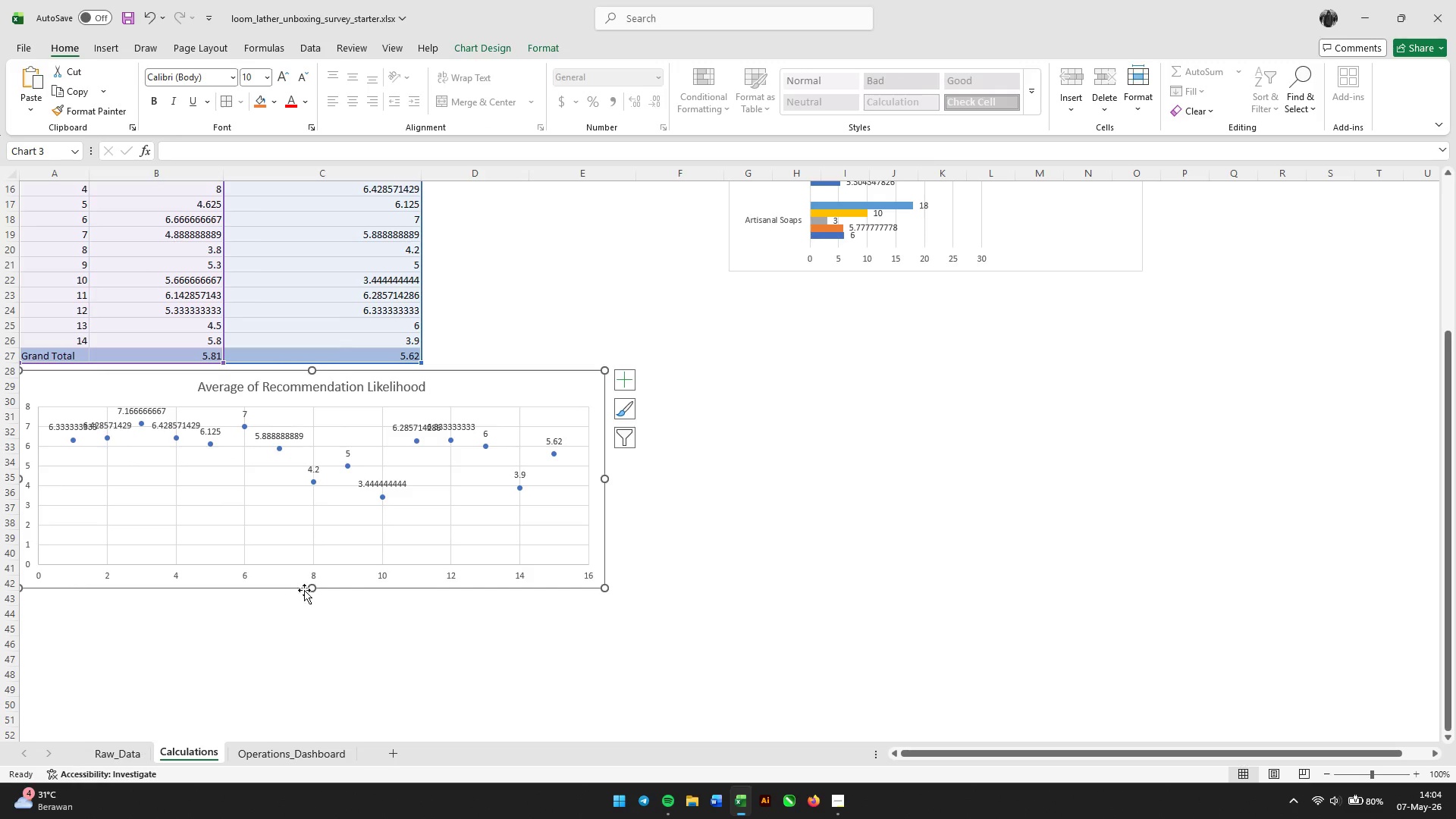 
left_click_drag(start_coordinate=[309, 589], to_coordinate=[308, 654])
 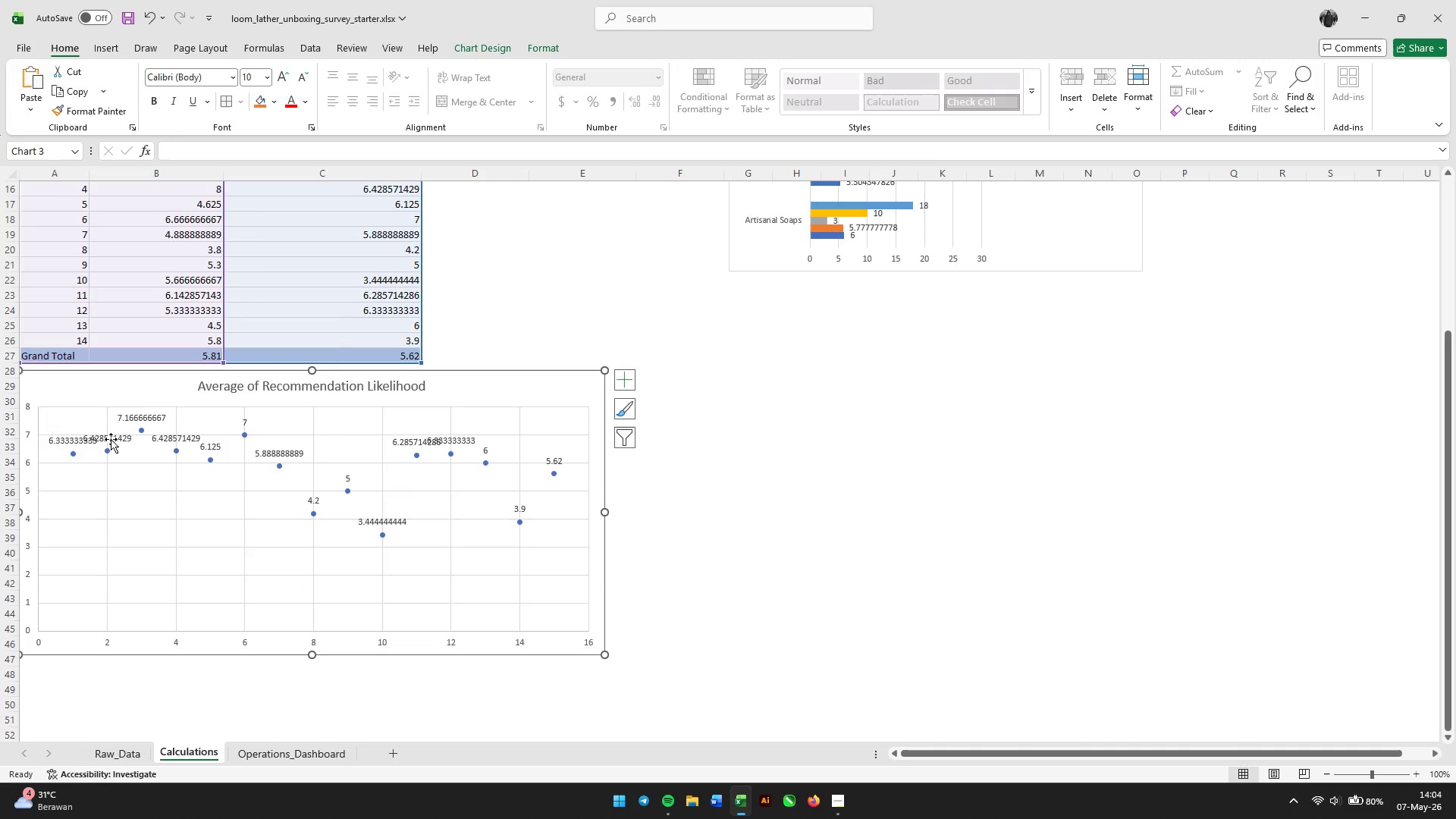 
left_click([110, 439])
 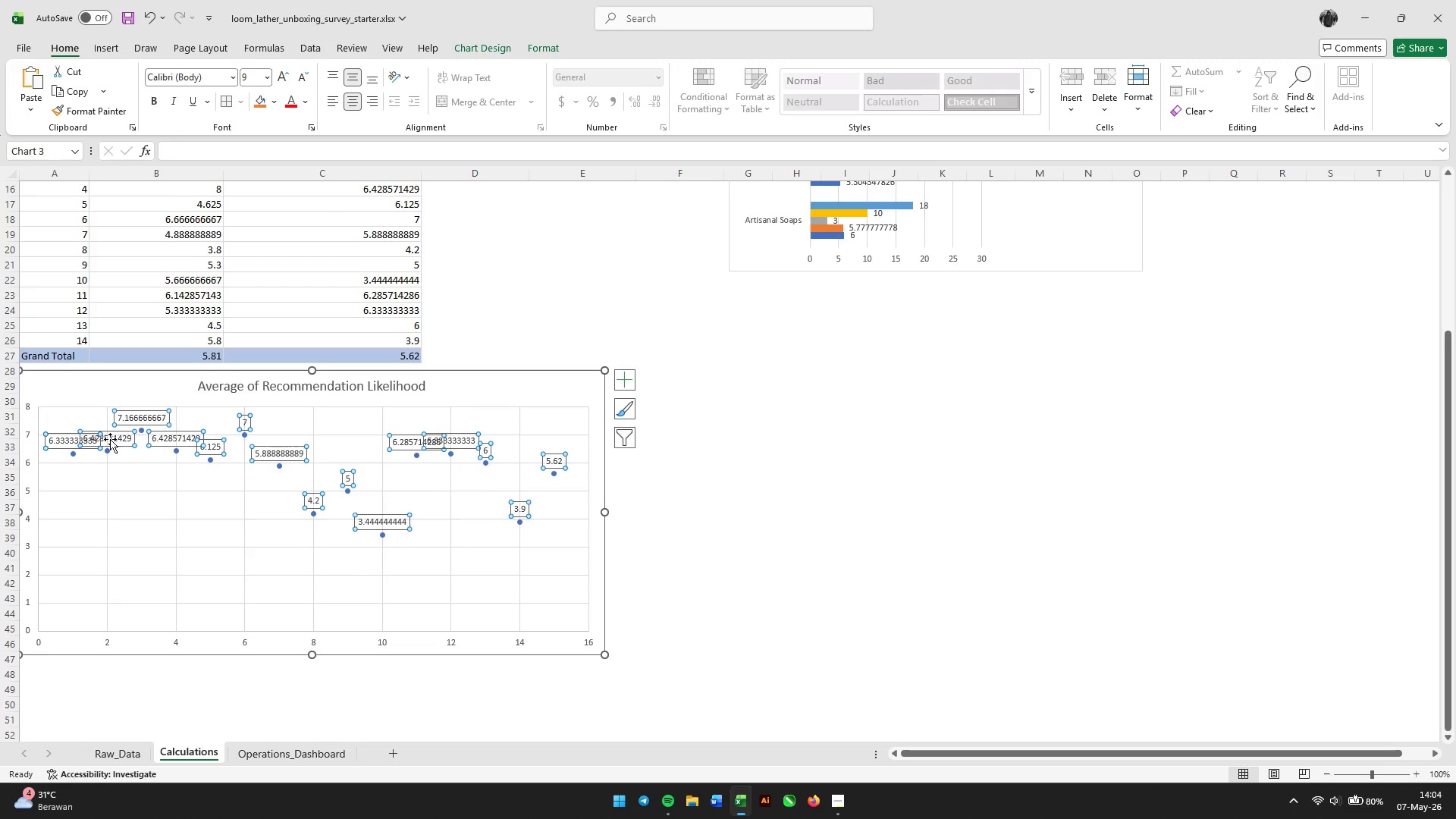 
left_click([110, 439])
 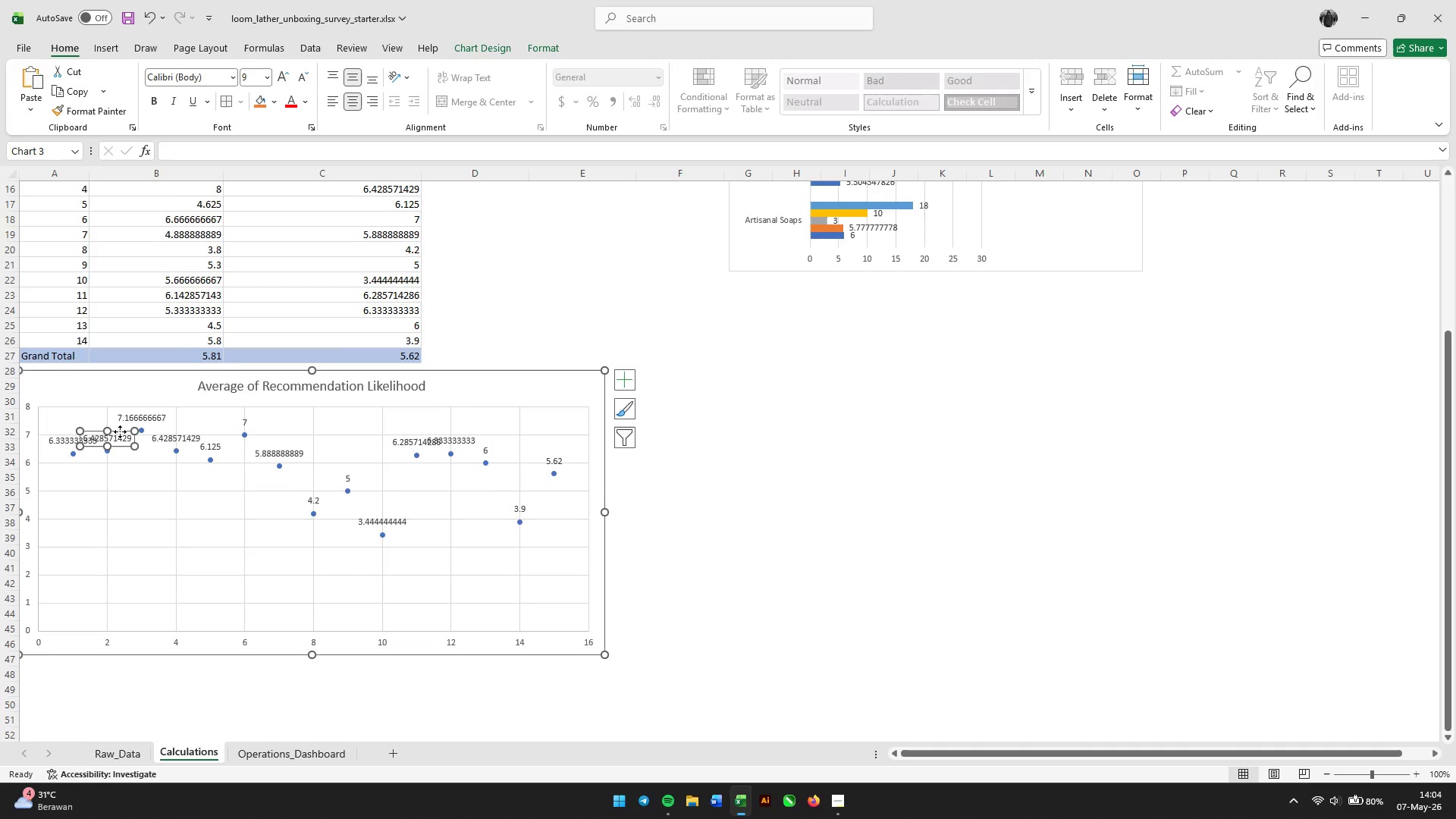 
left_click_drag(start_coordinate=[120, 431], to_coordinate=[96, 417])
 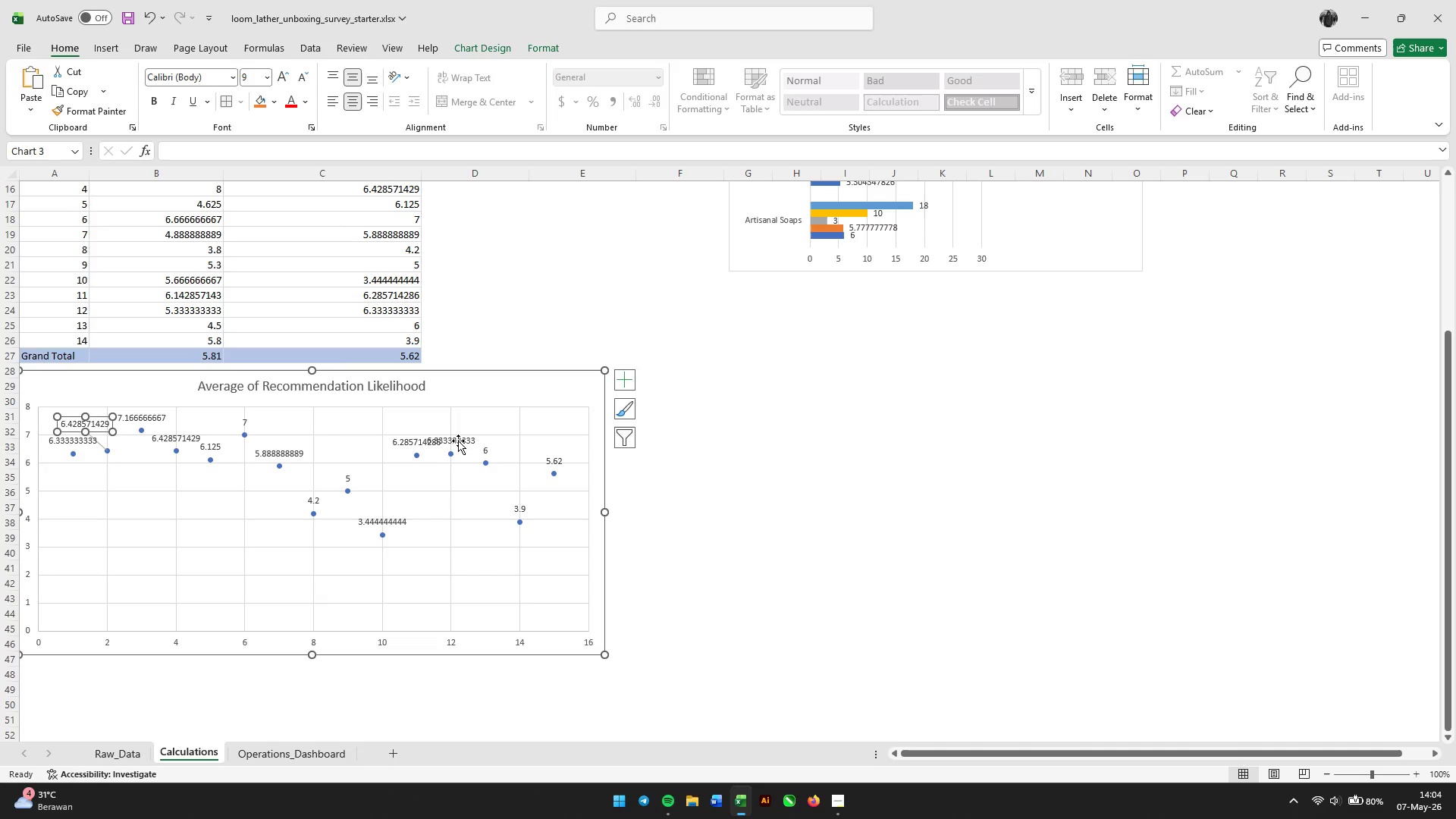 
left_click([457, 439])
 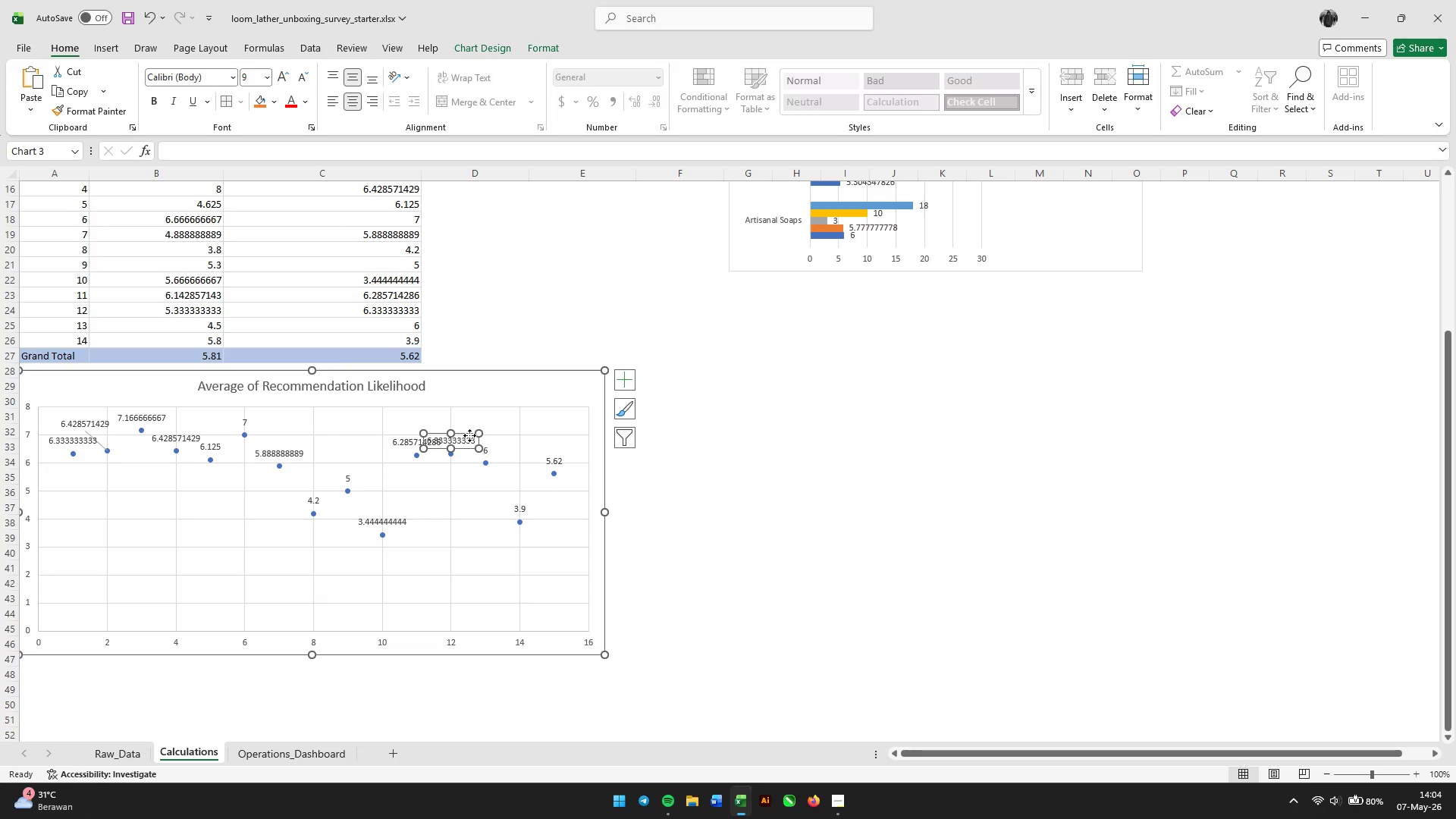 
left_click_drag(start_coordinate=[470, 435], to_coordinate=[491, 428])
 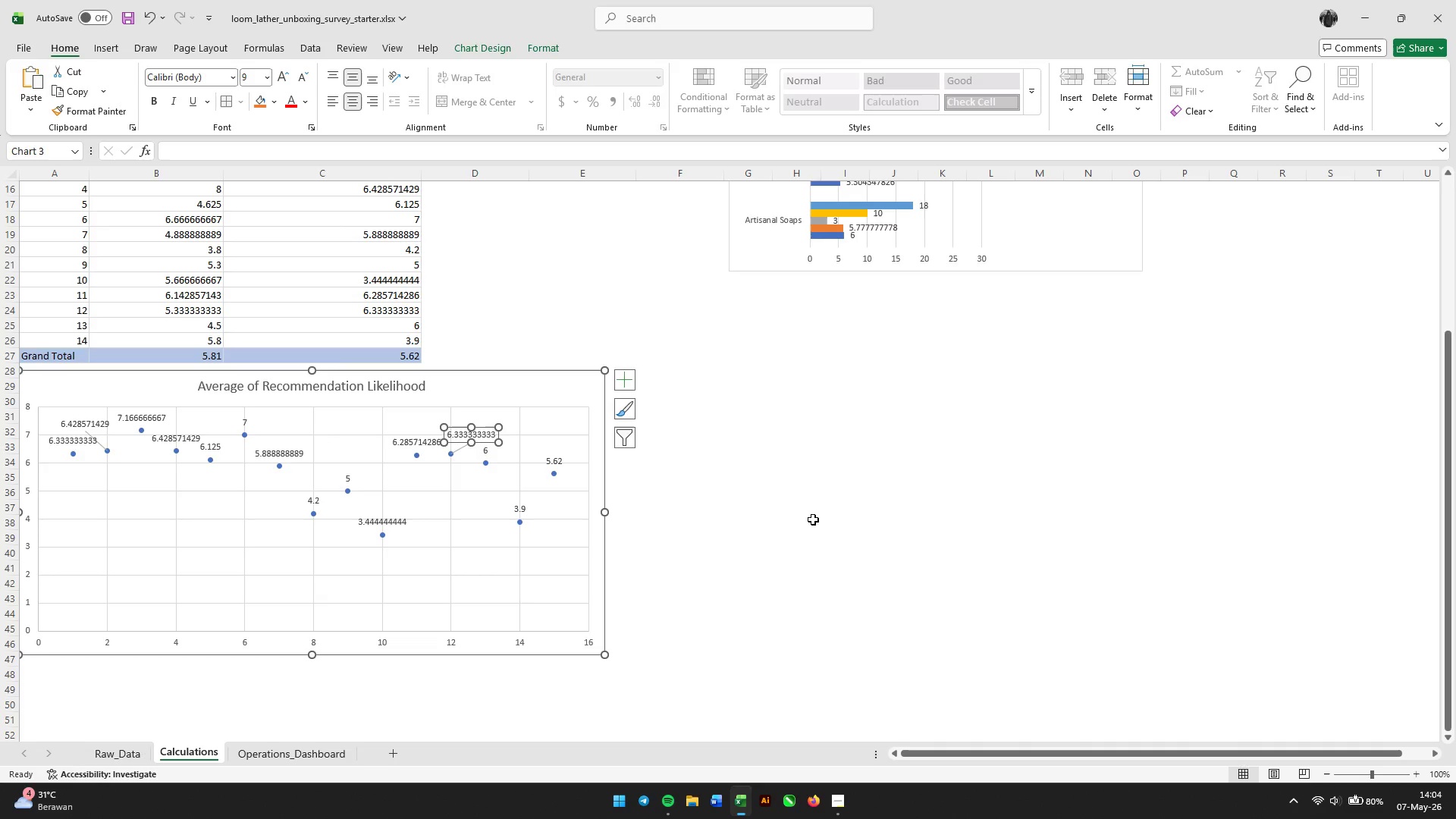 
left_click([821, 524])
 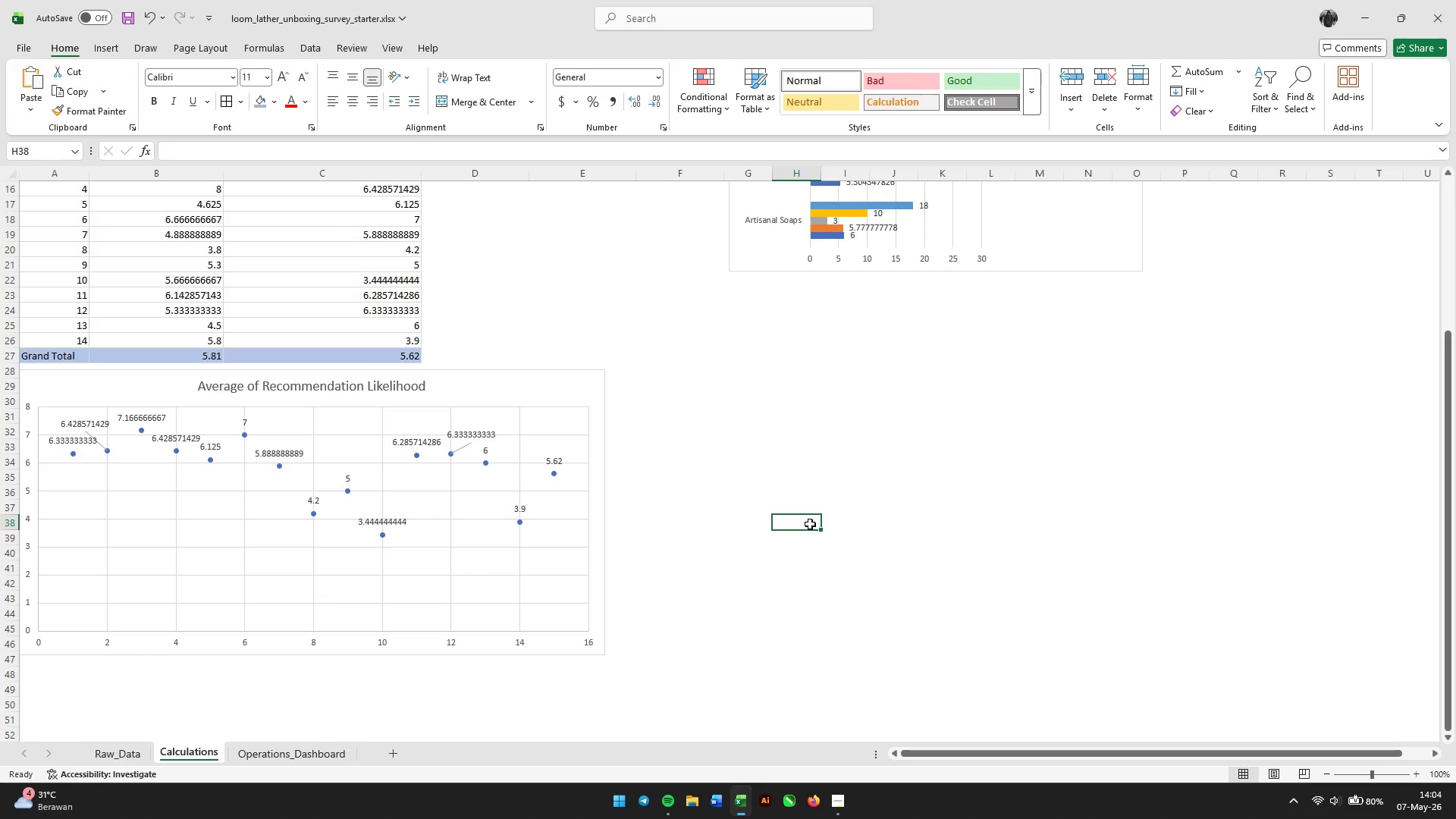 
left_click([322, 754])
 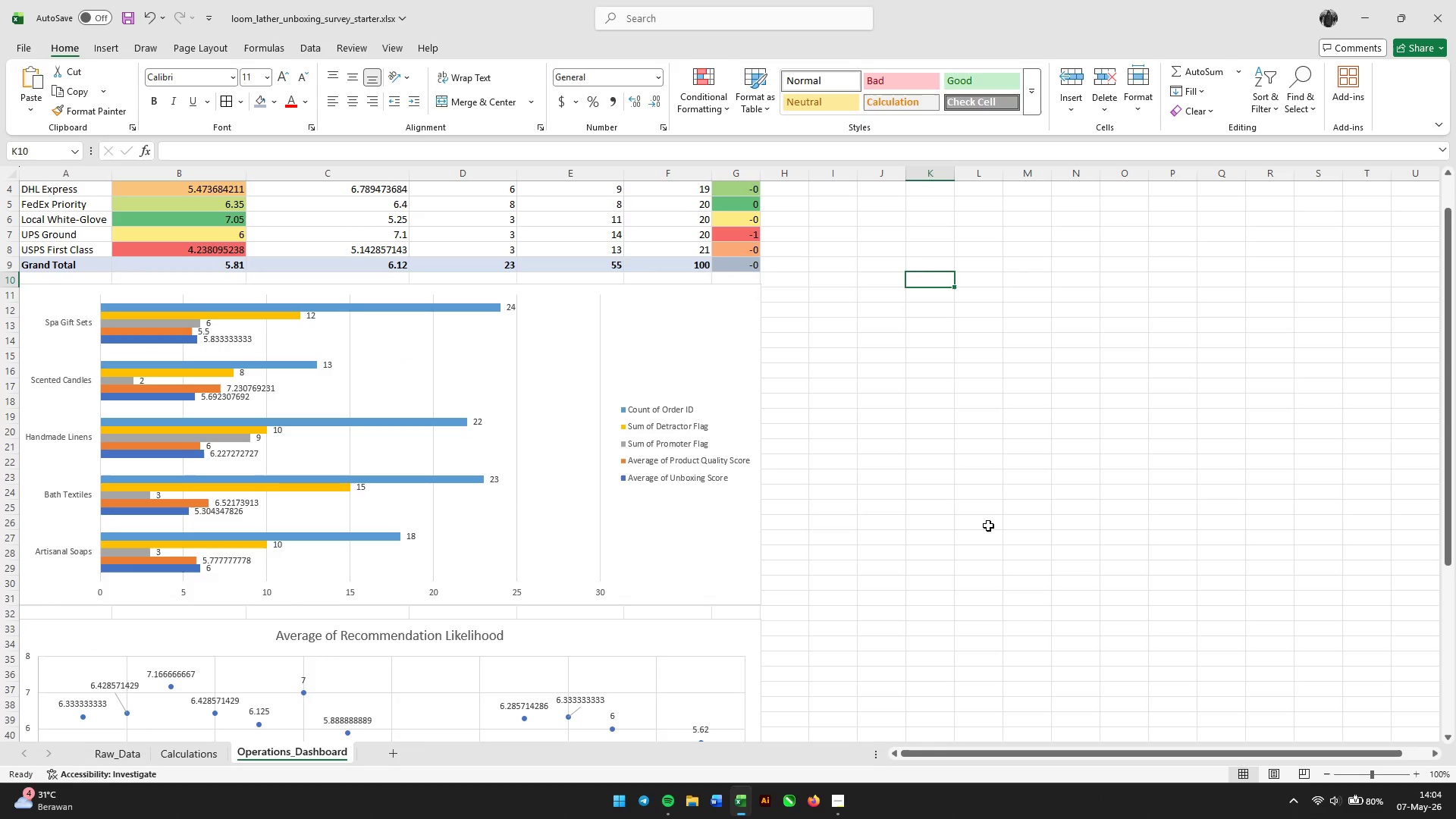 
scroll: coordinate [988, 526], scroll_direction: up, amount: 3.0
 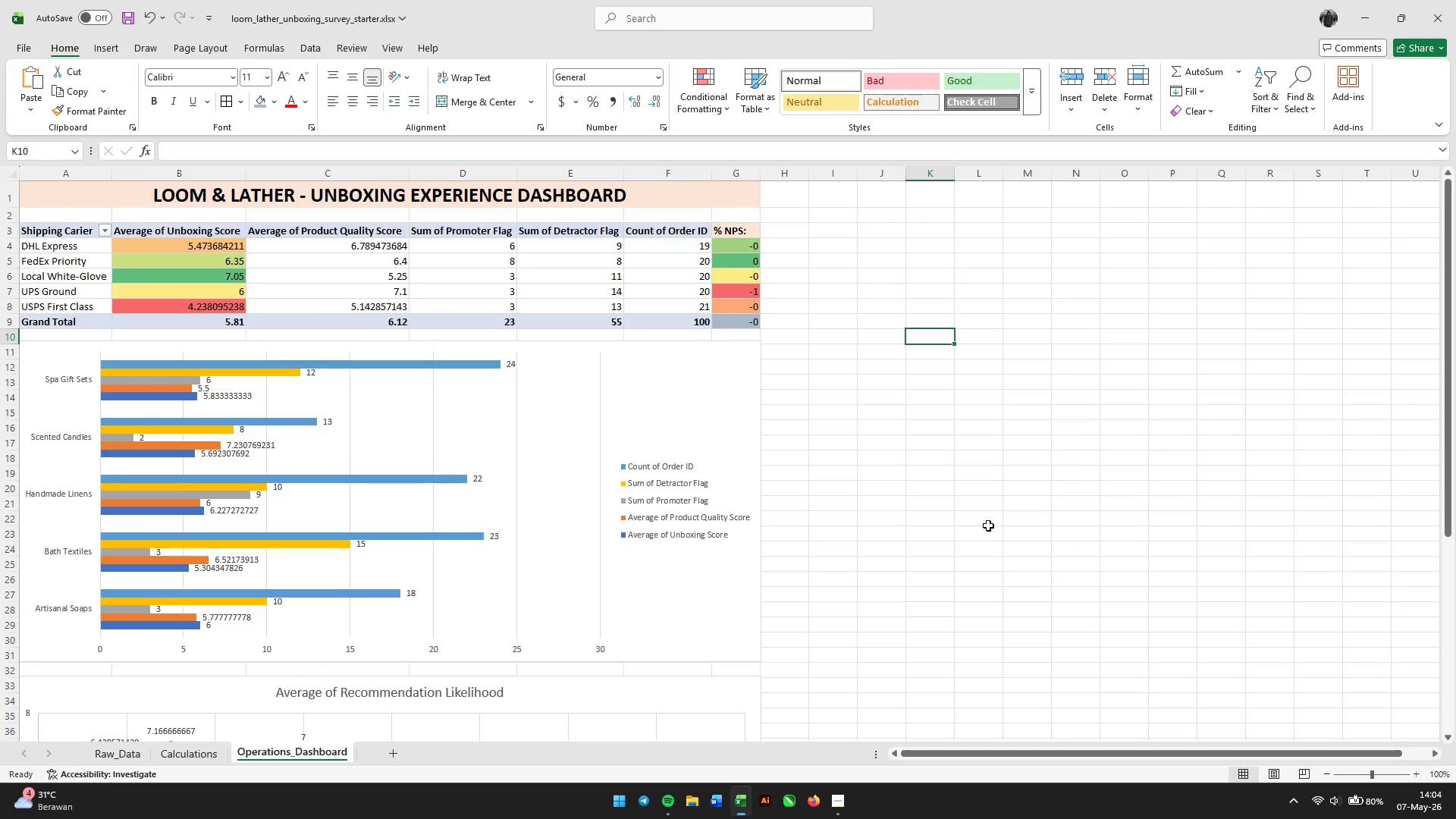 
scroll: coordinate [988, 526], scroll_direction: down, amount: 2.0
 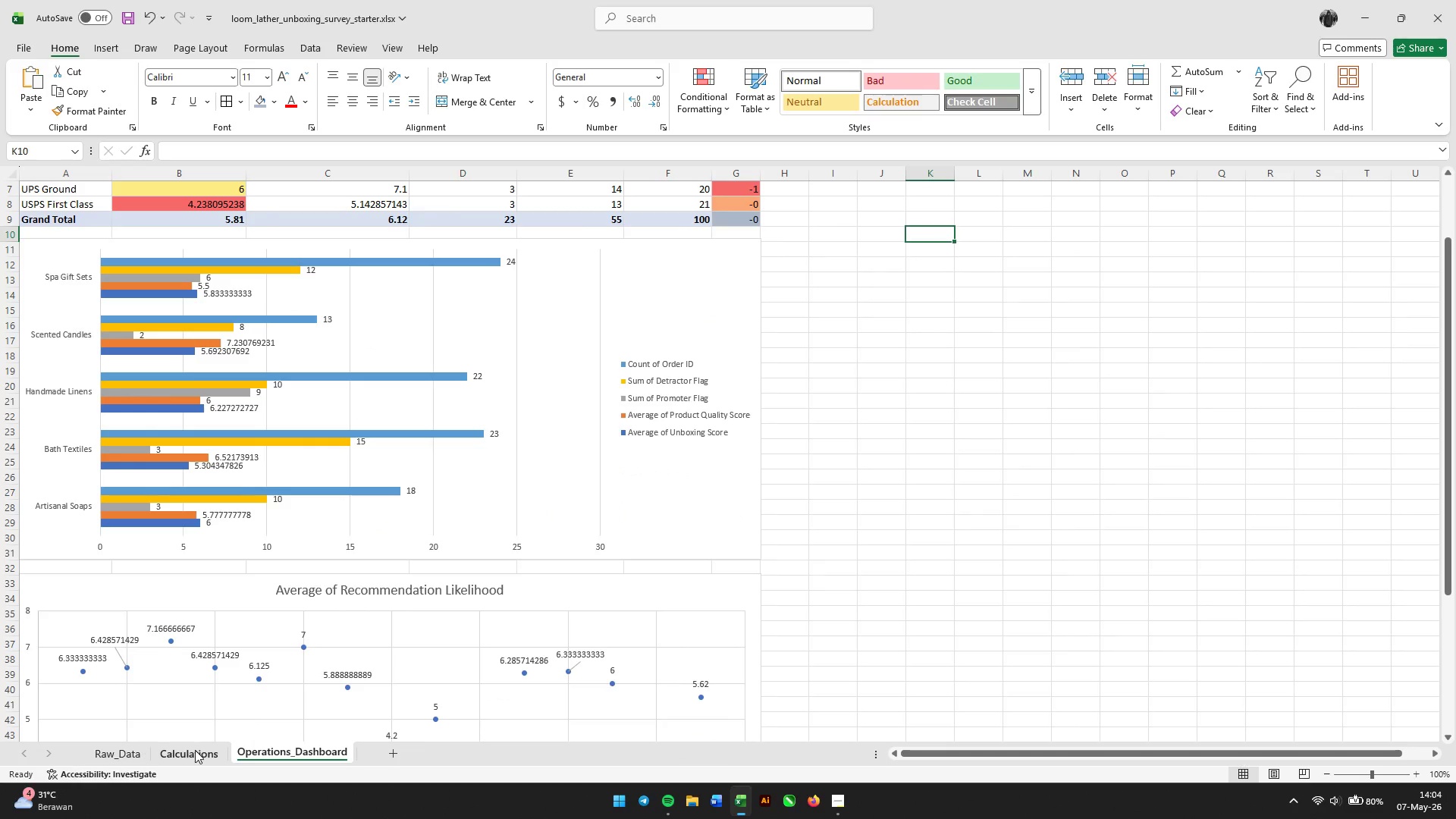 
left_click([192, 750])
 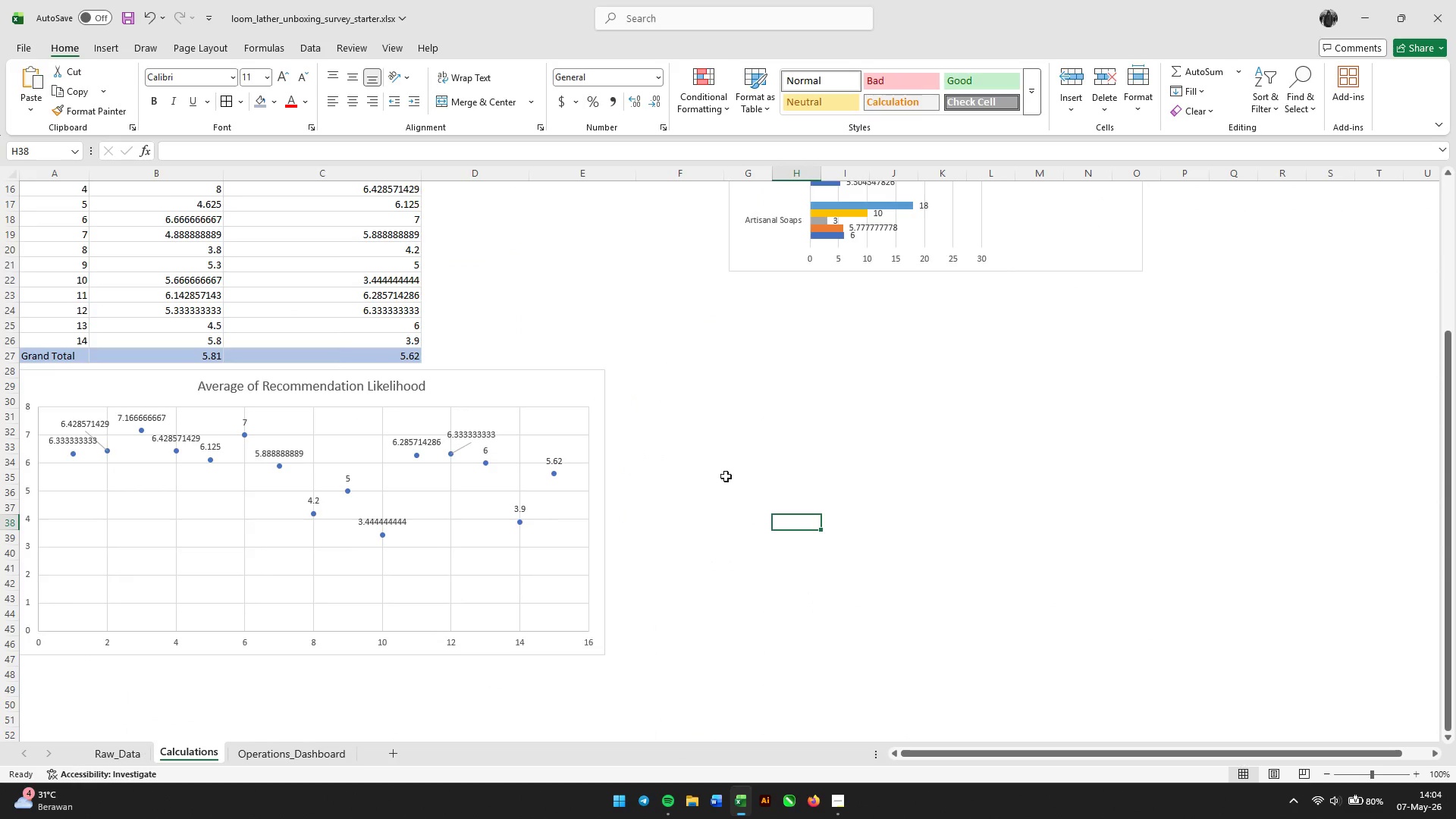 
scroll: coordinate [732, 476], scroll_direction: up, amount: 11.0
 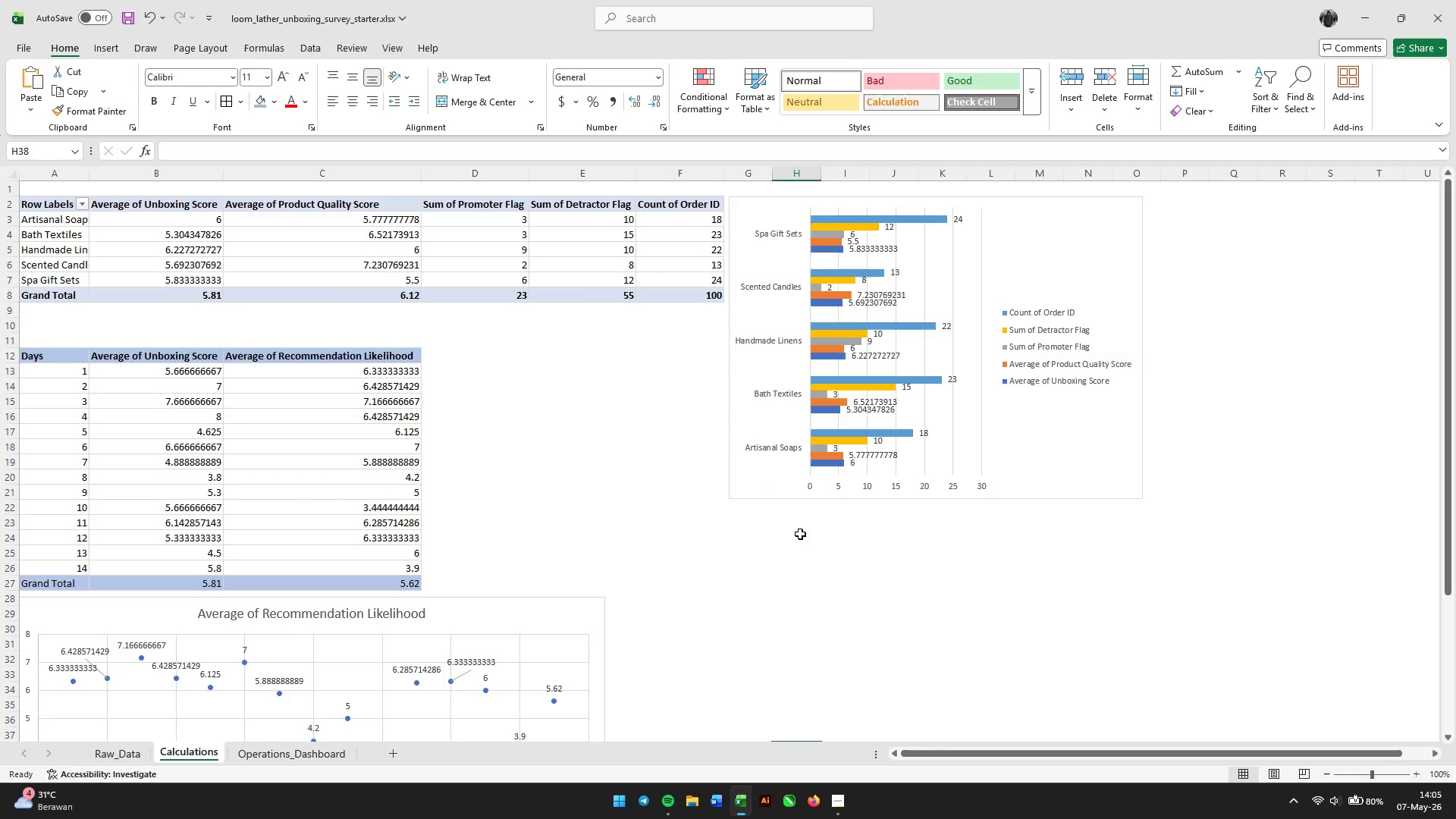 
wait(7.13)
 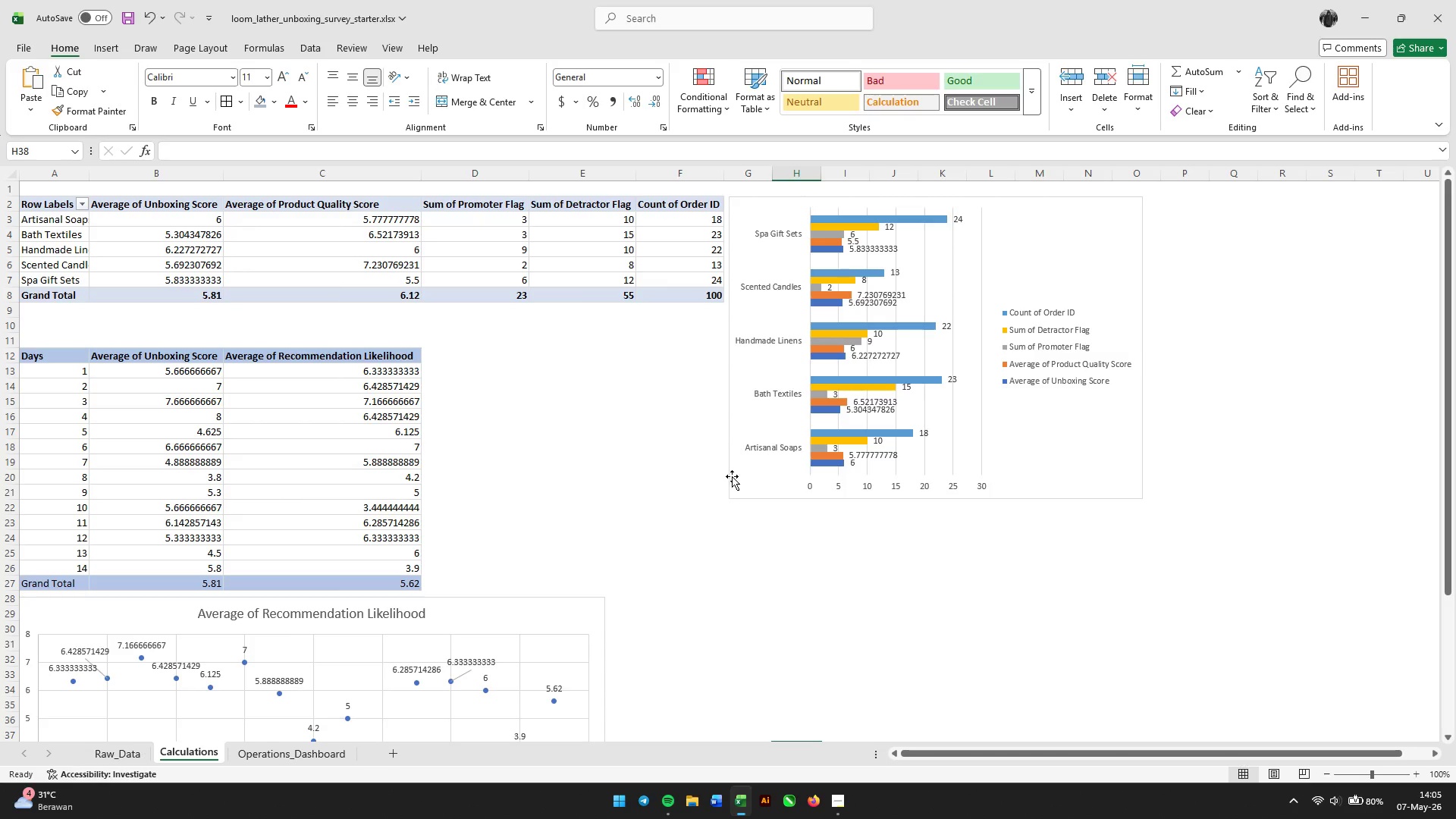 
left_click([282, 752])
 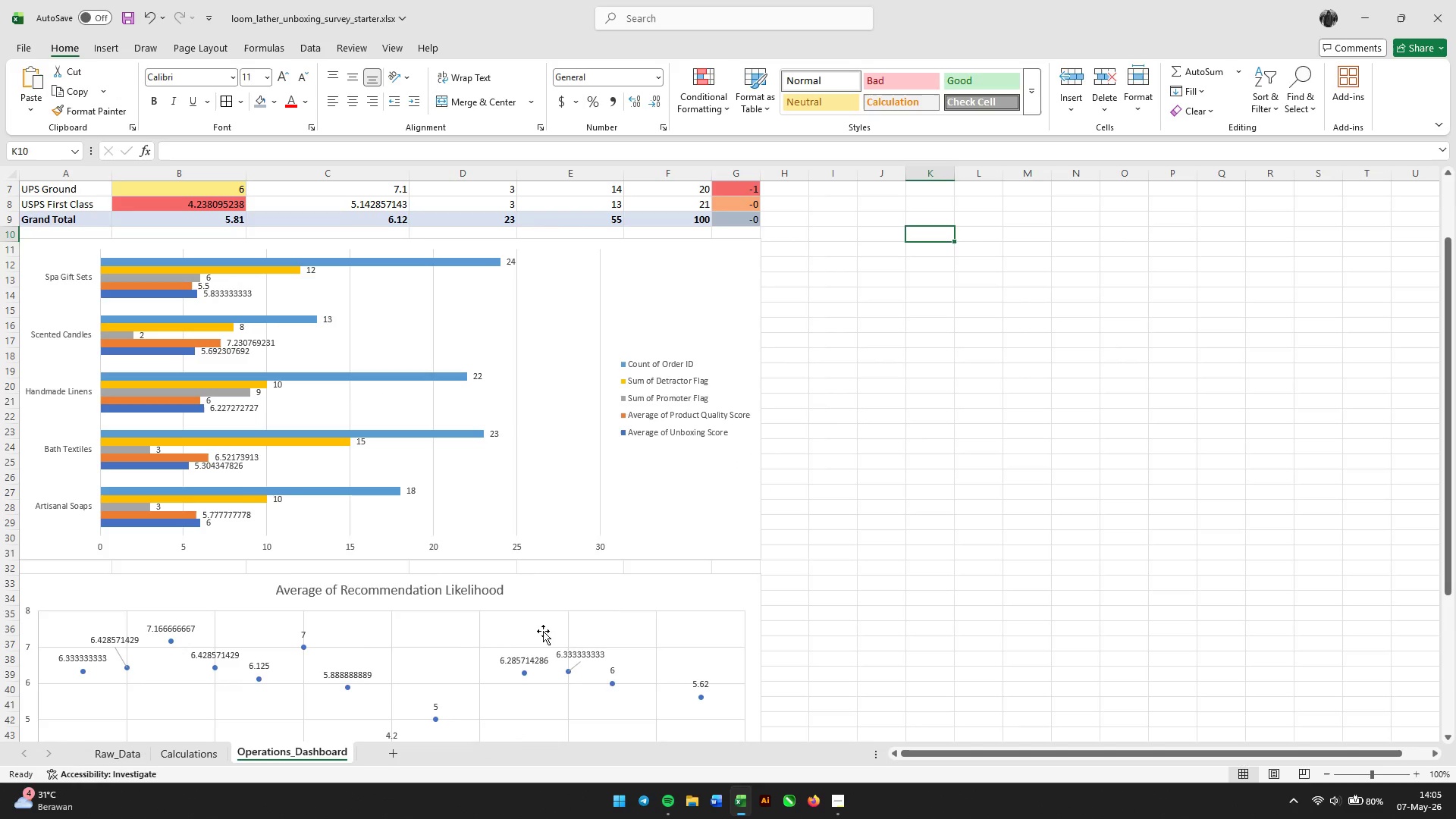 
mouse_move([691, 579])
 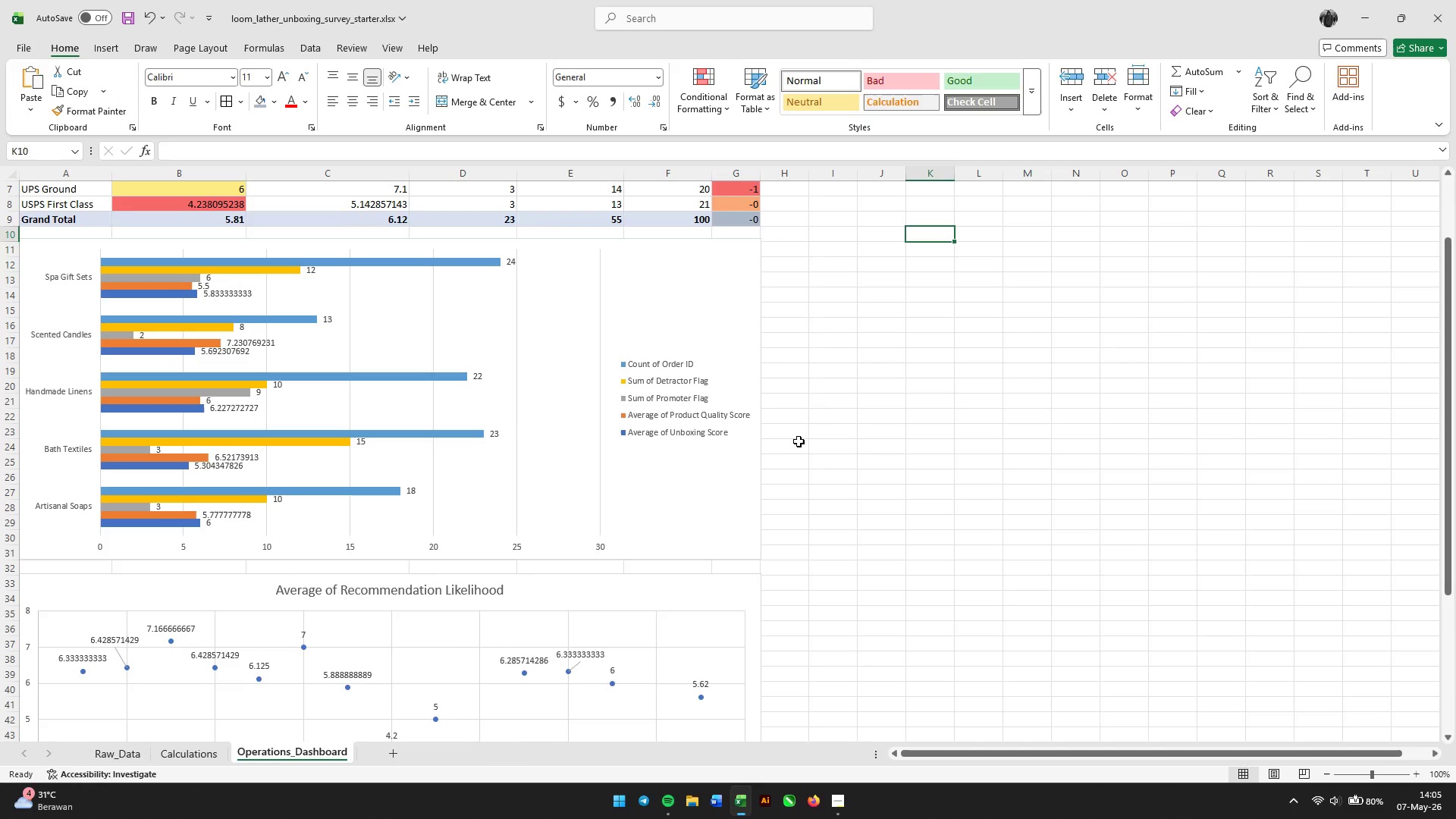 
scroll: coordinate [799, 441], scroll_direction: up, amount: 8.0
 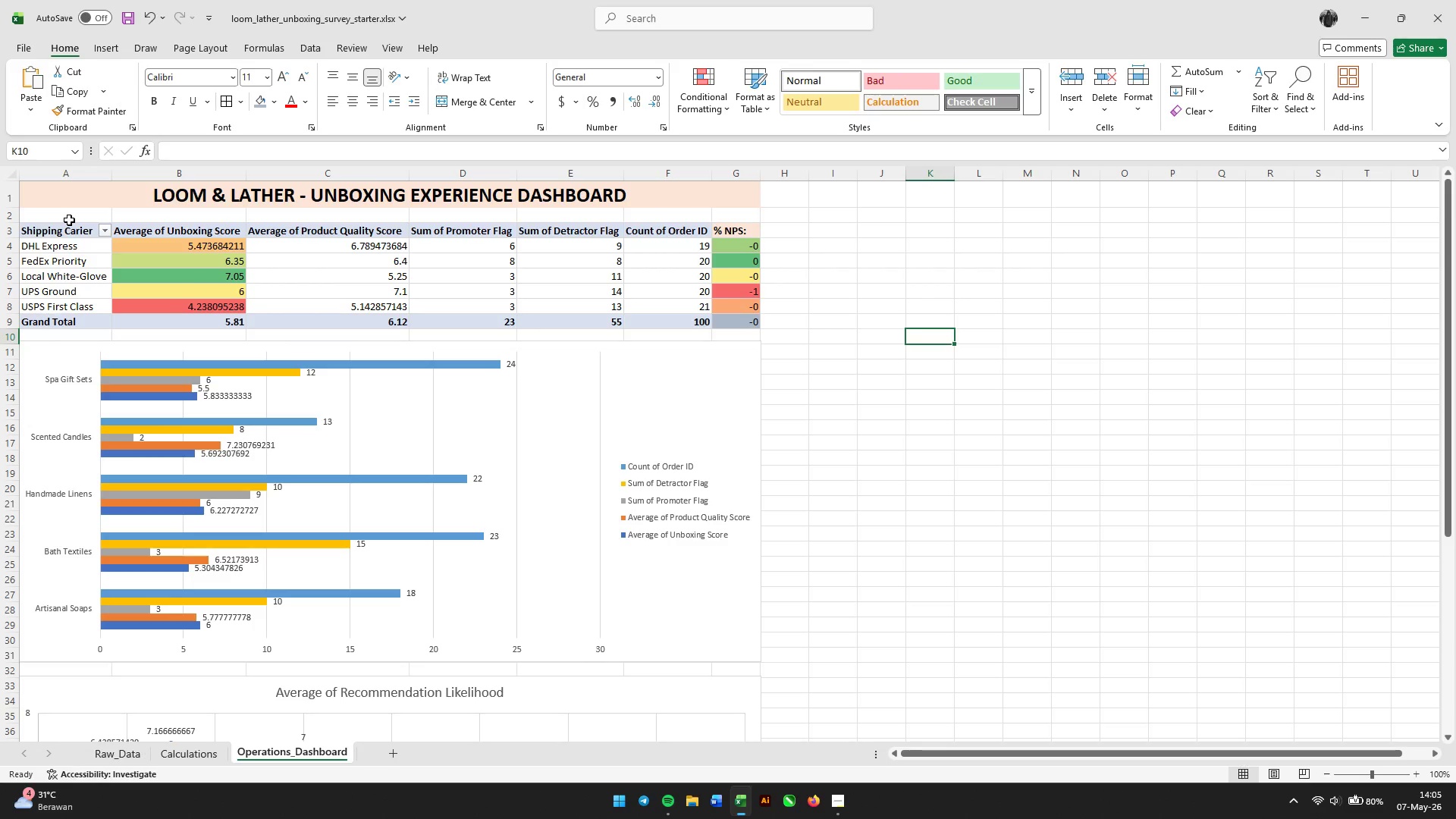 
left_click([54, 234])
 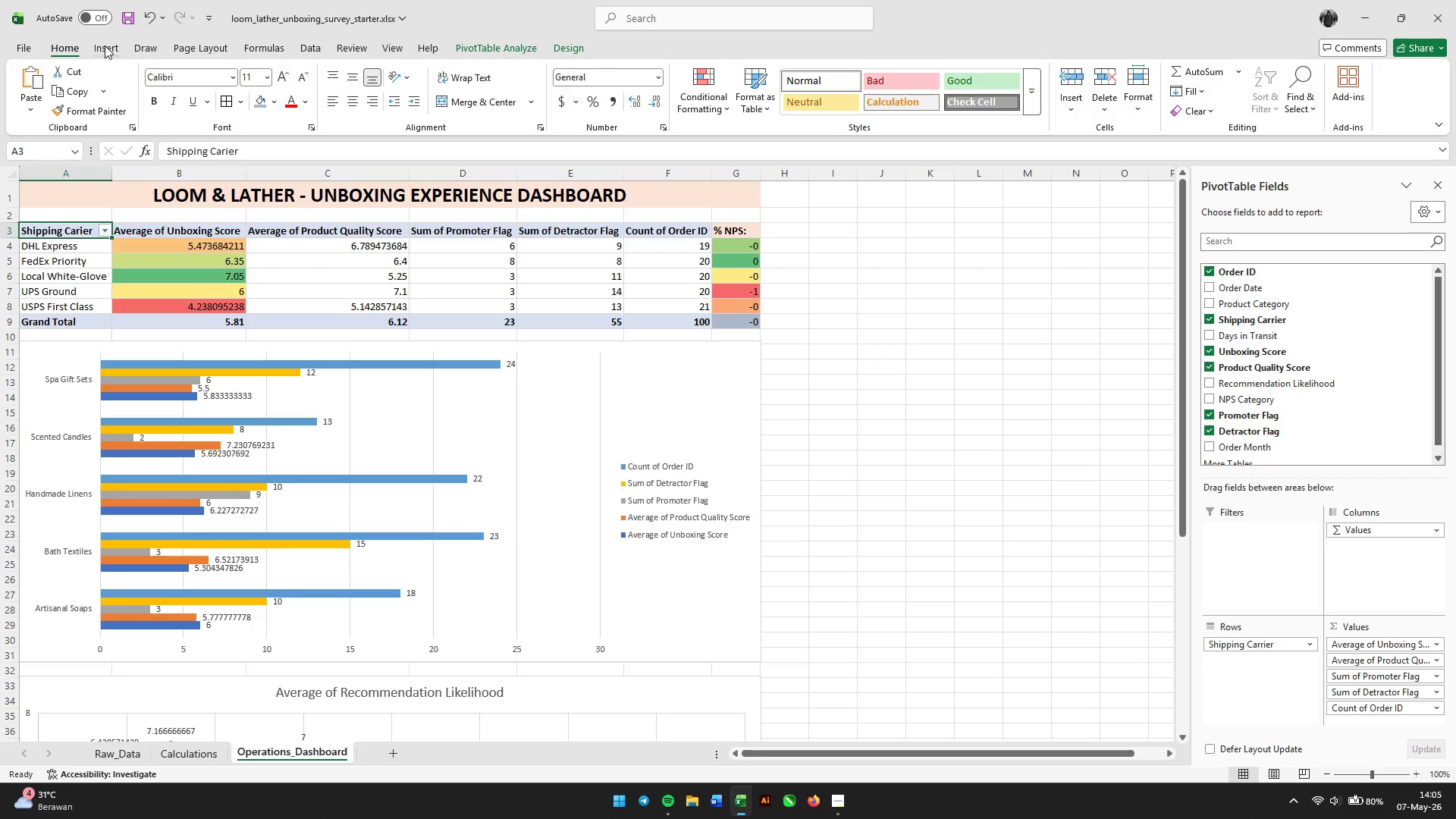 
left_click([105, 46])
 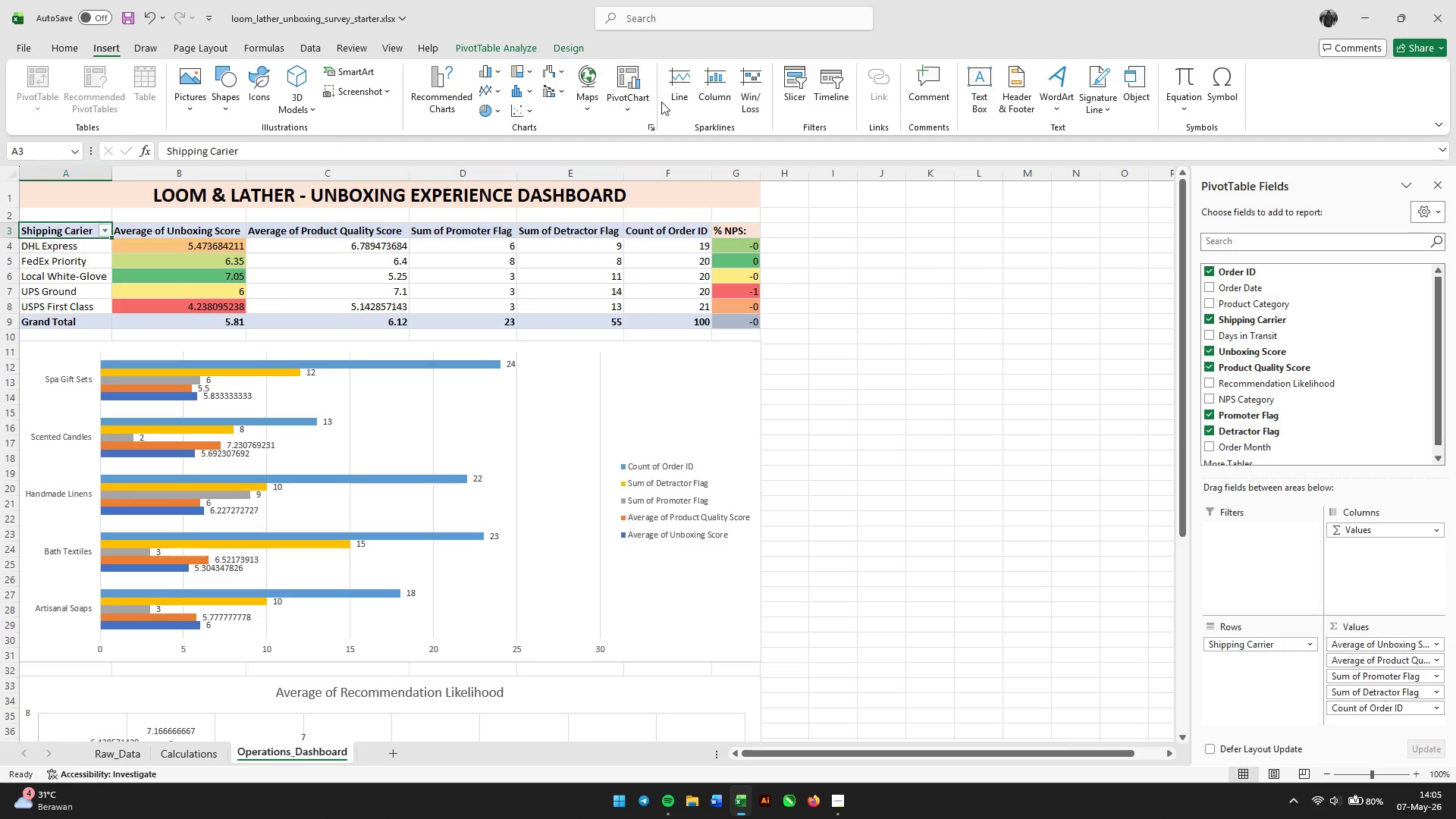 
left_click([805, 83])
 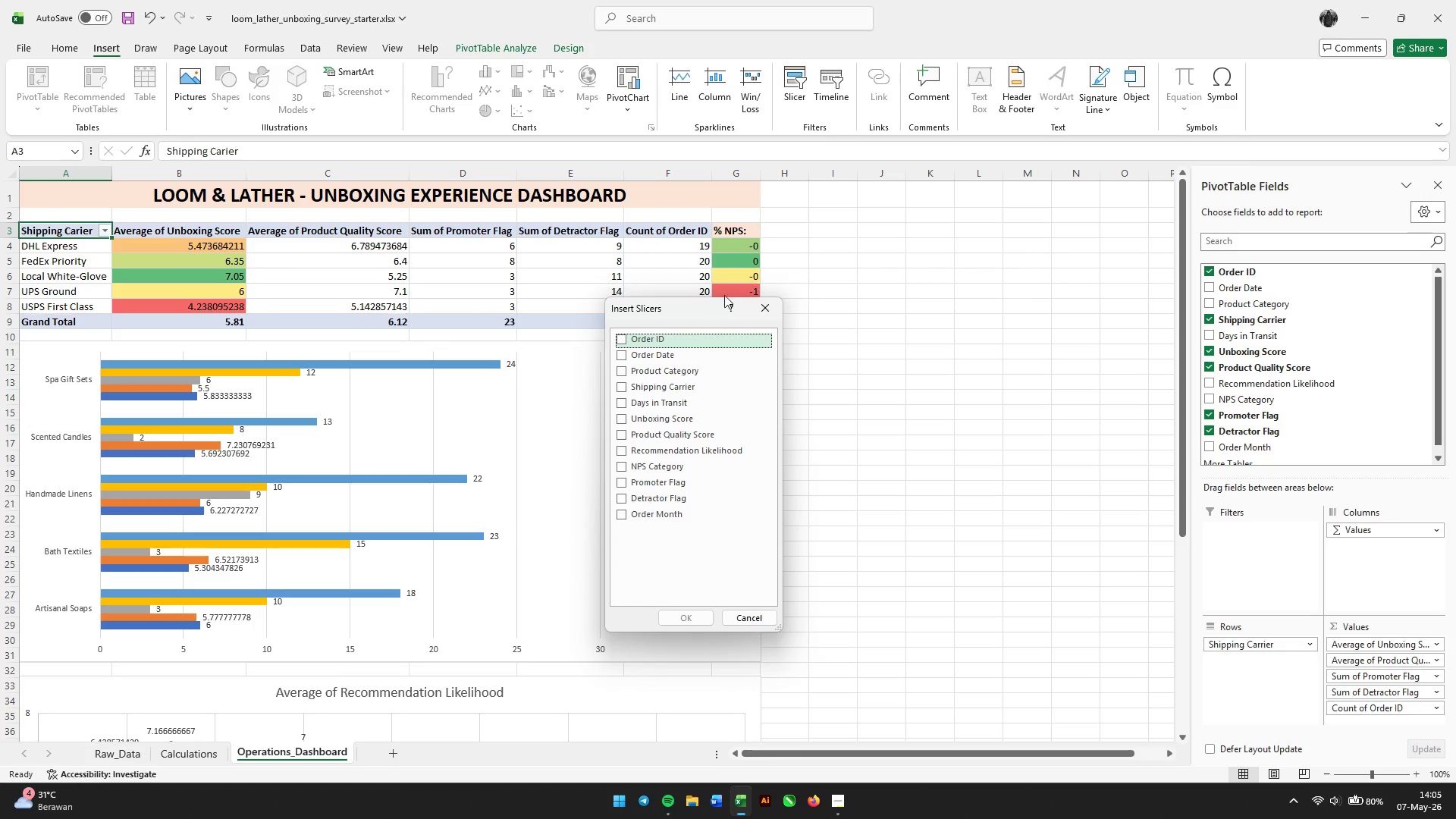 
left_click_drag(start_coordinate=[679, 307], to_coordinate=[858, 234])
 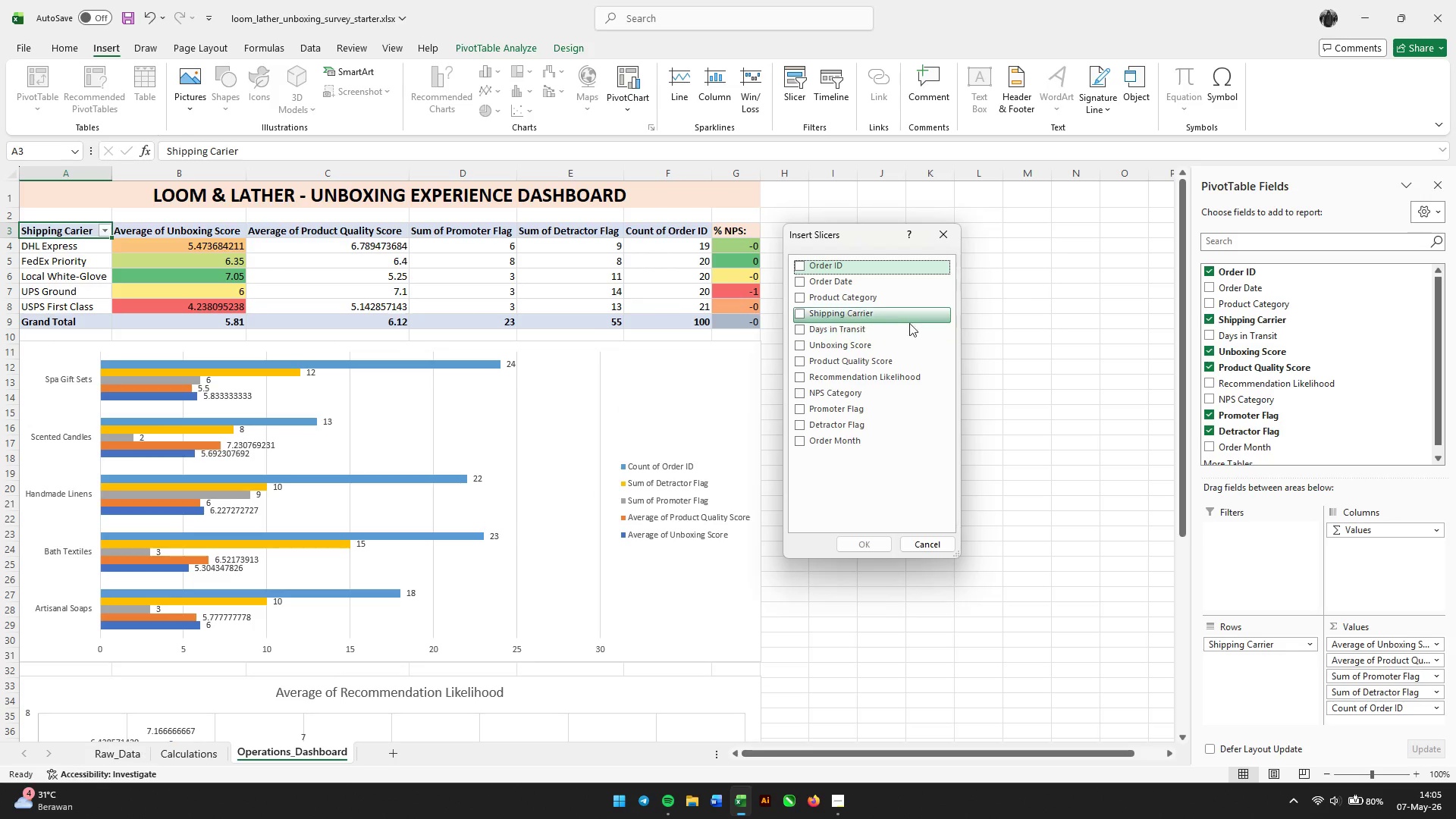 
left_click([885, 299])
 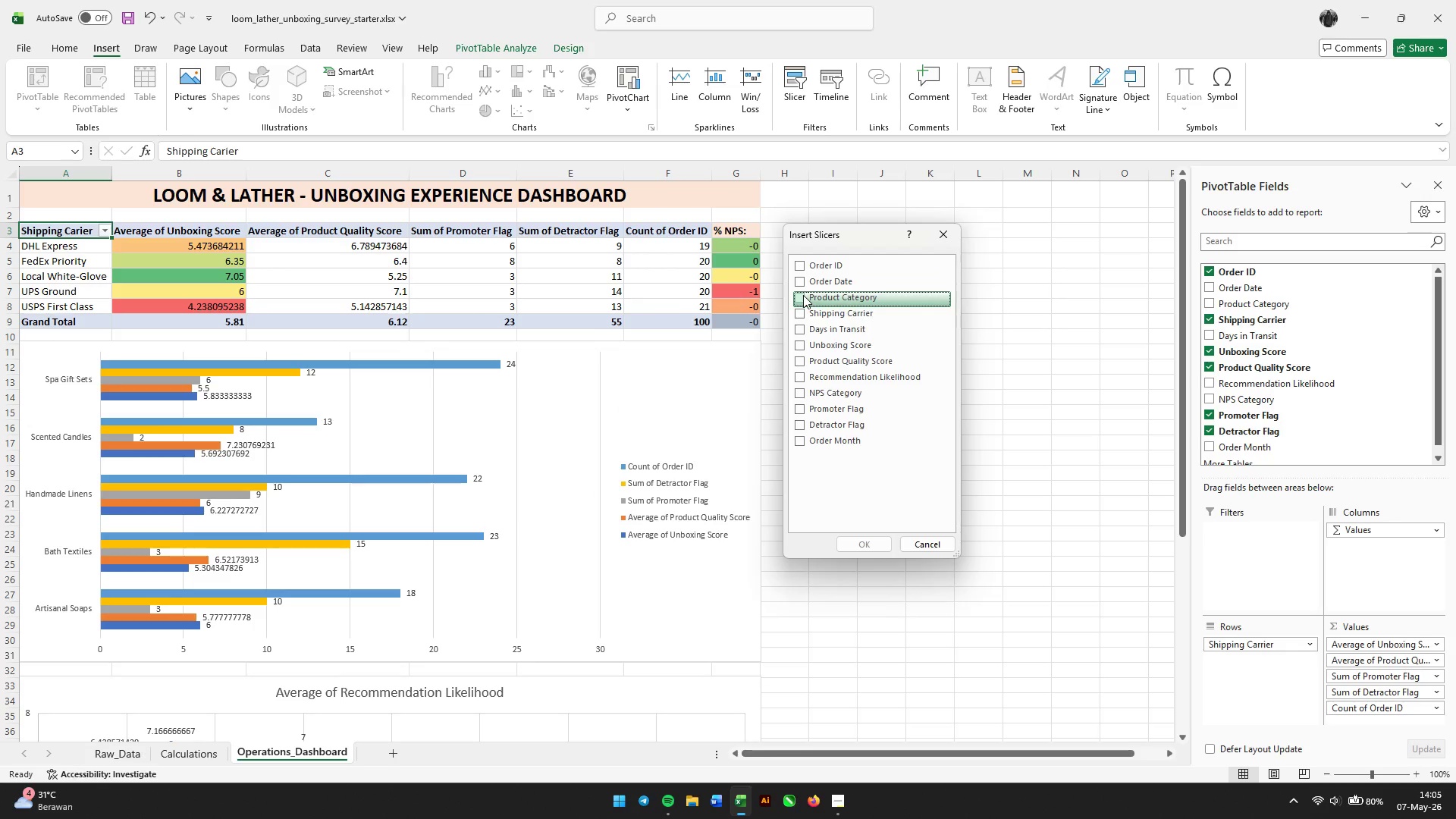 
left_click([803, 295])
 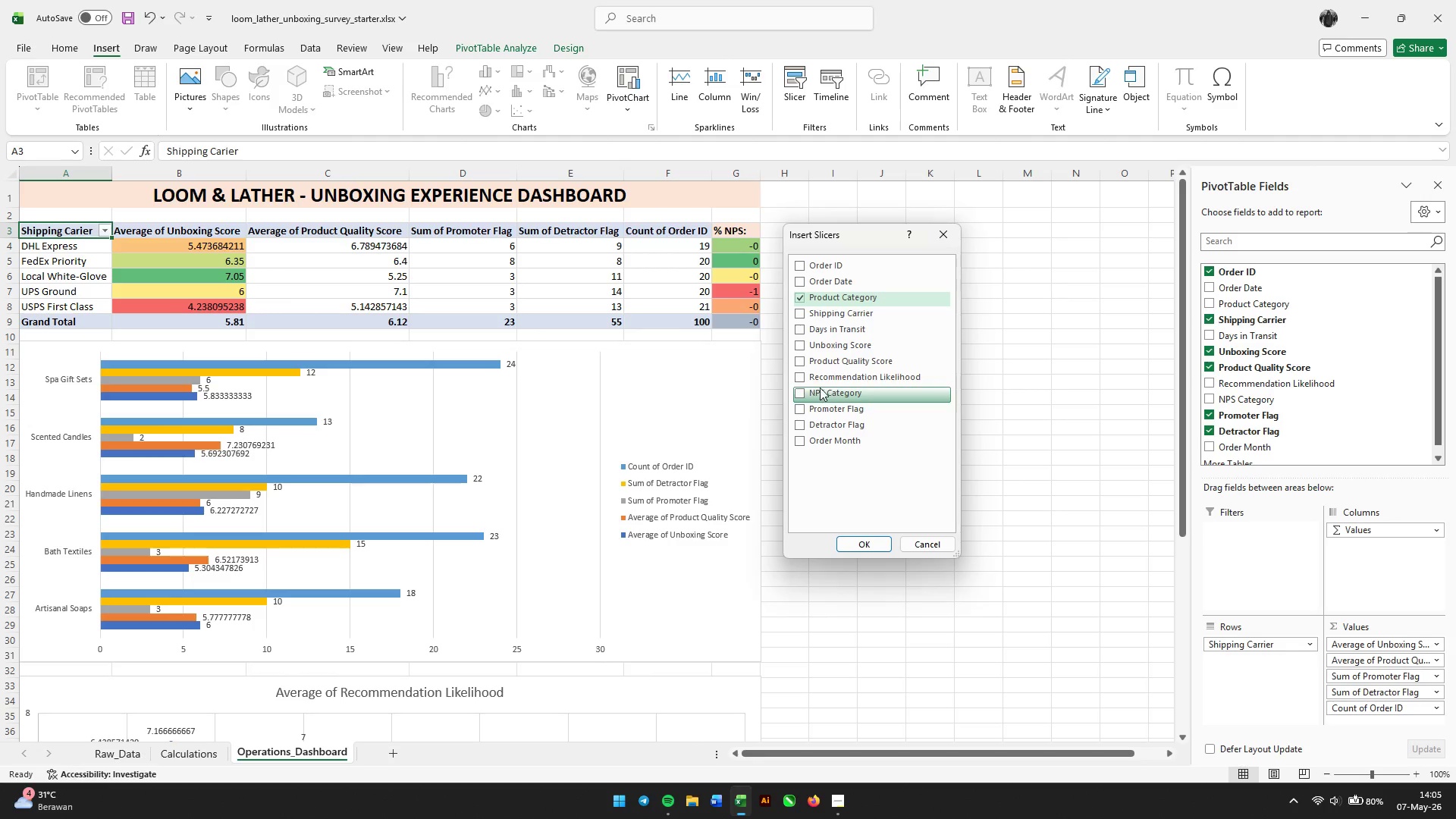 
wait(6.8)
 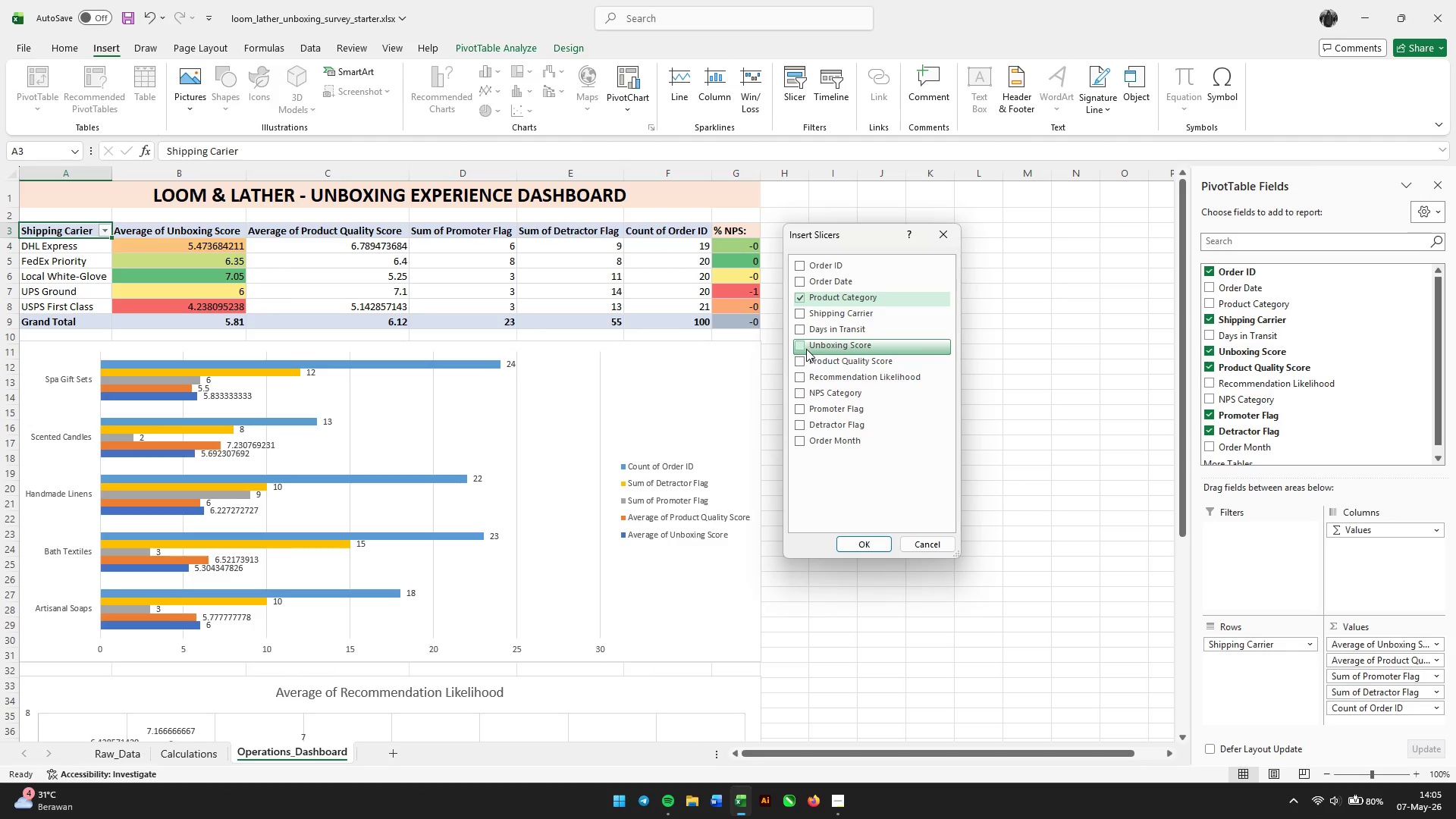 
left_click([795, 438])
 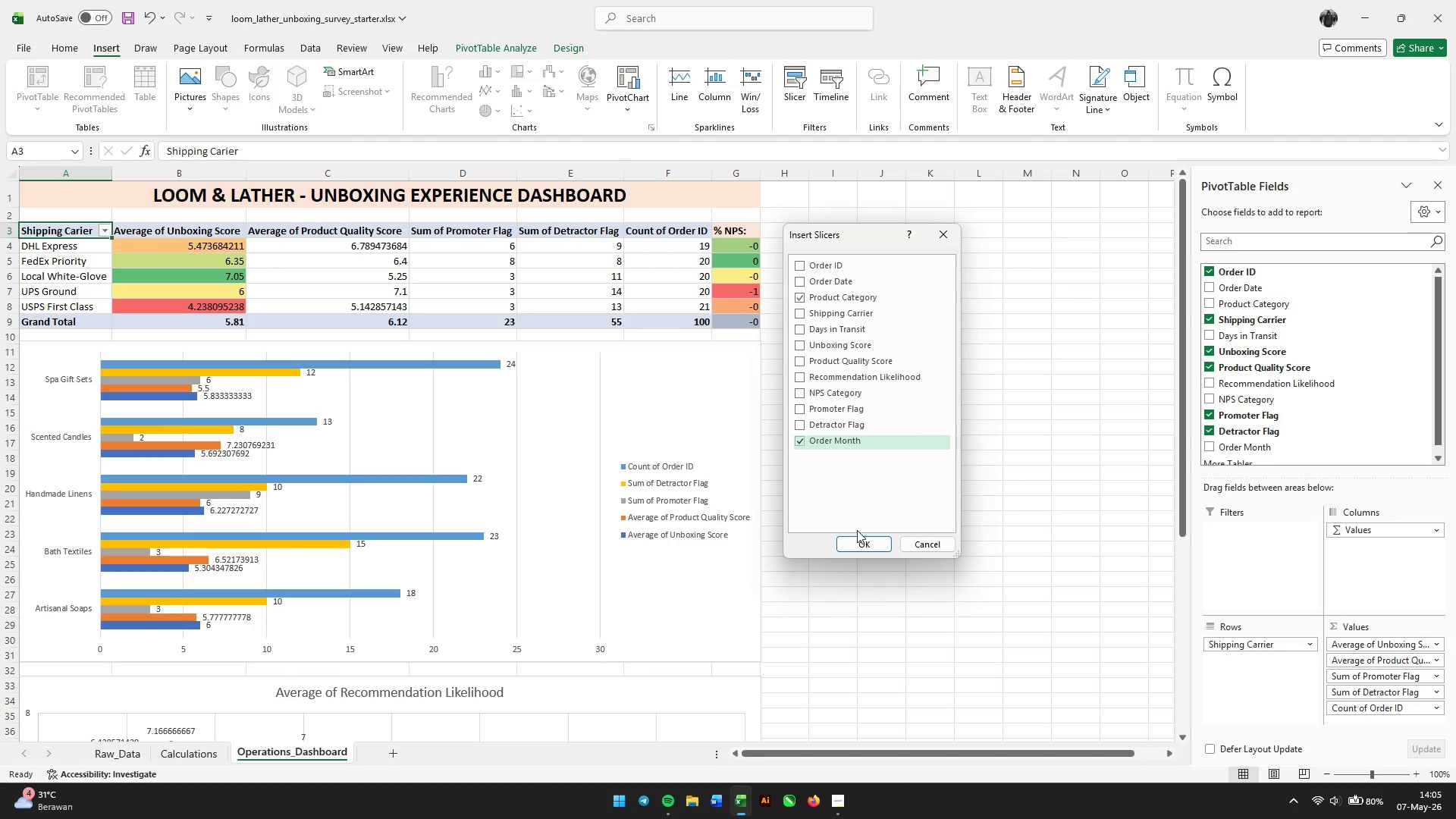 
left_click([862, 538])
 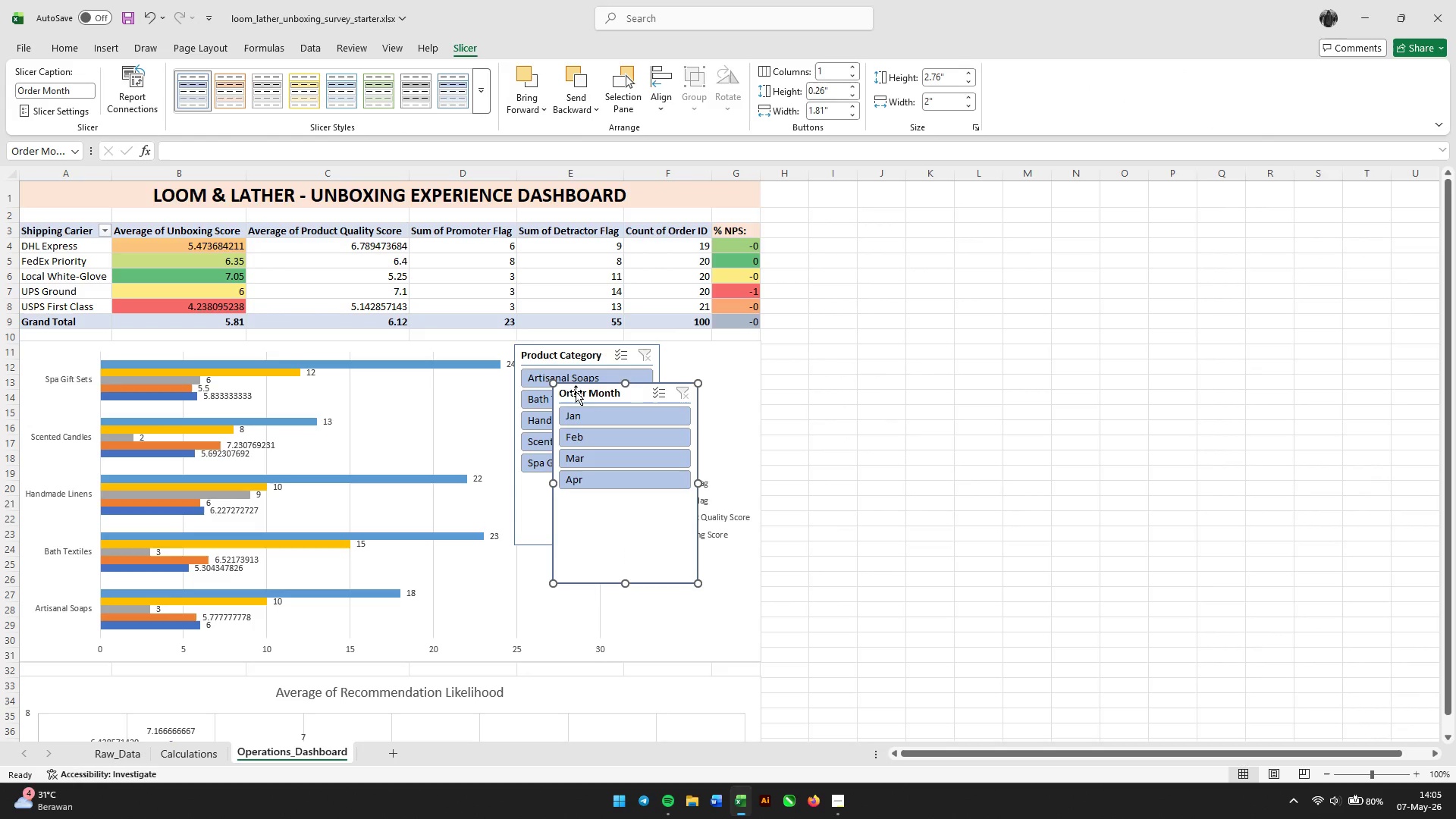 
left_click_drag(start_coordinate=[594, 392], to_coordinate=[810, 353])
 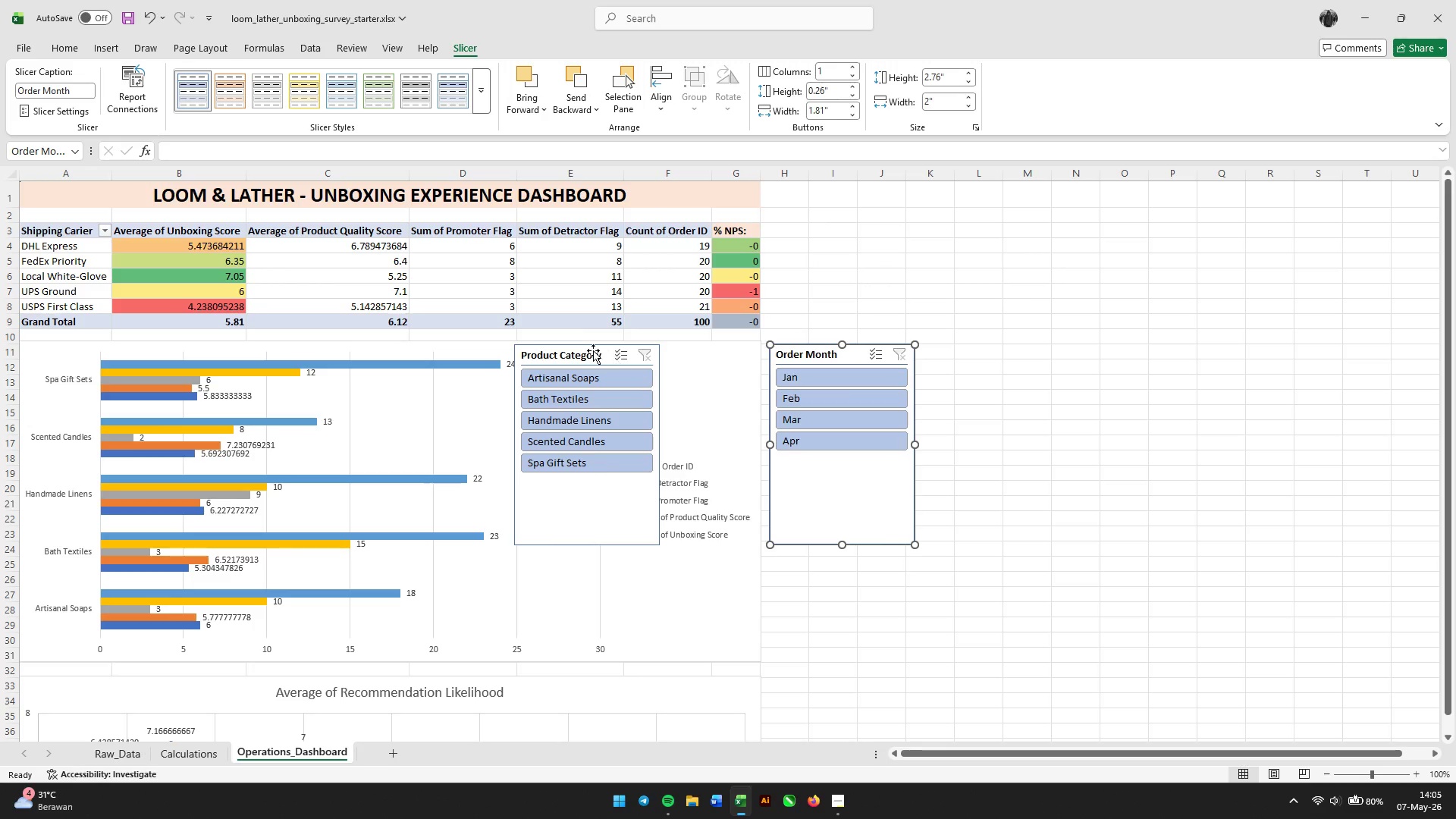 
left_click_drag(start_coordinate=[592, 350], to_coordinate=[990, 351])
 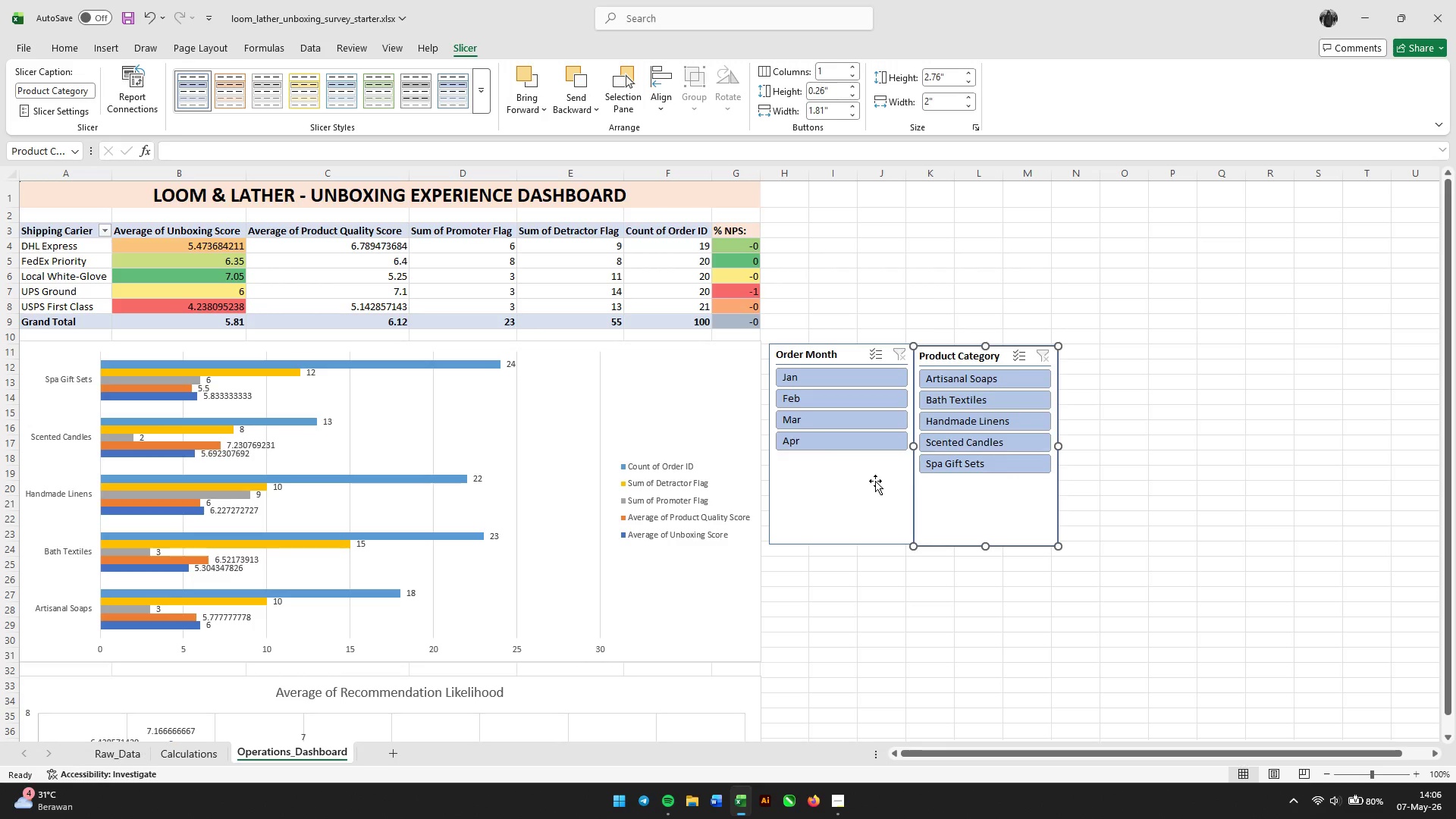 
wait(7.09)
 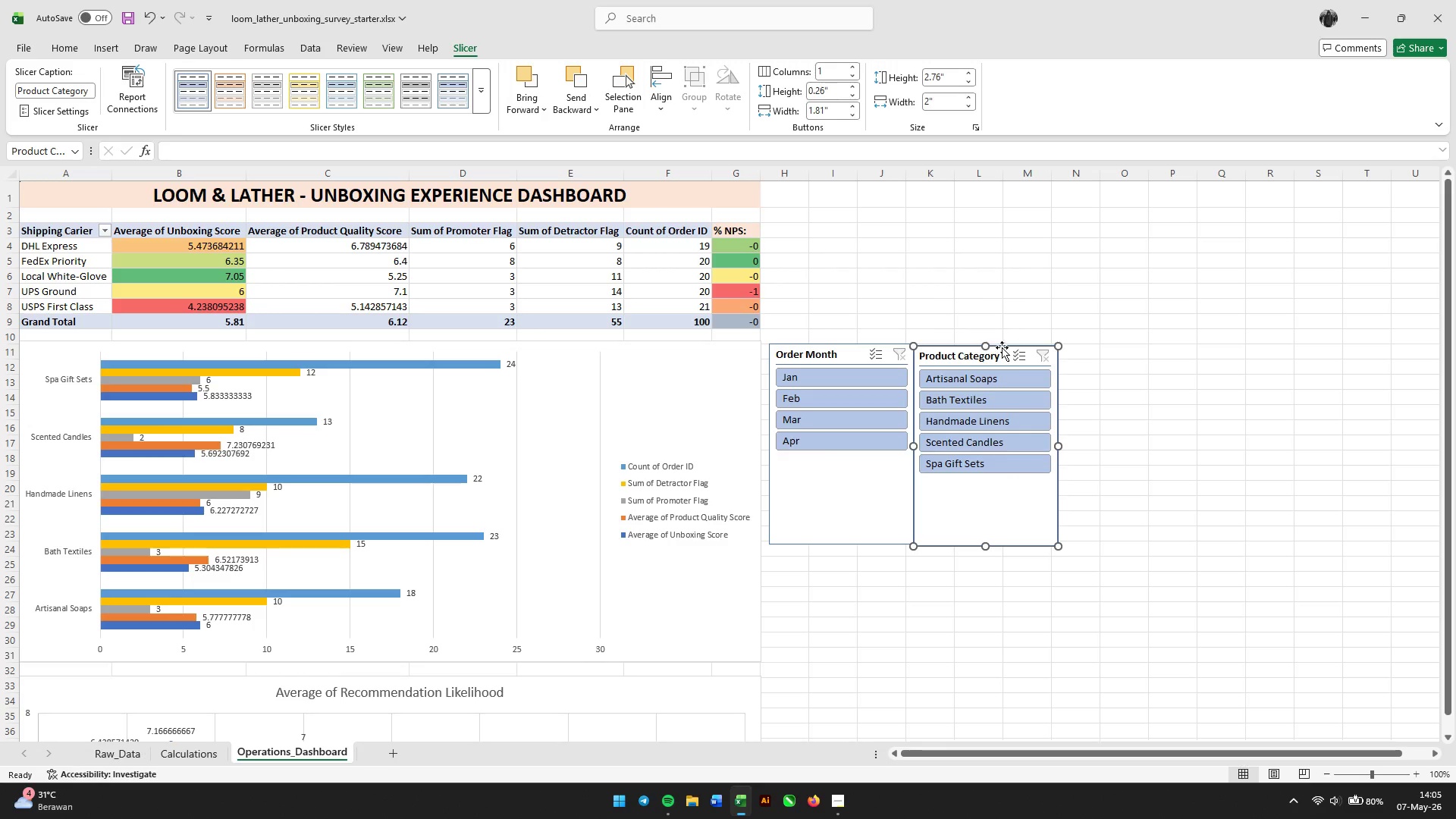 
right_click([978, 505])
 